 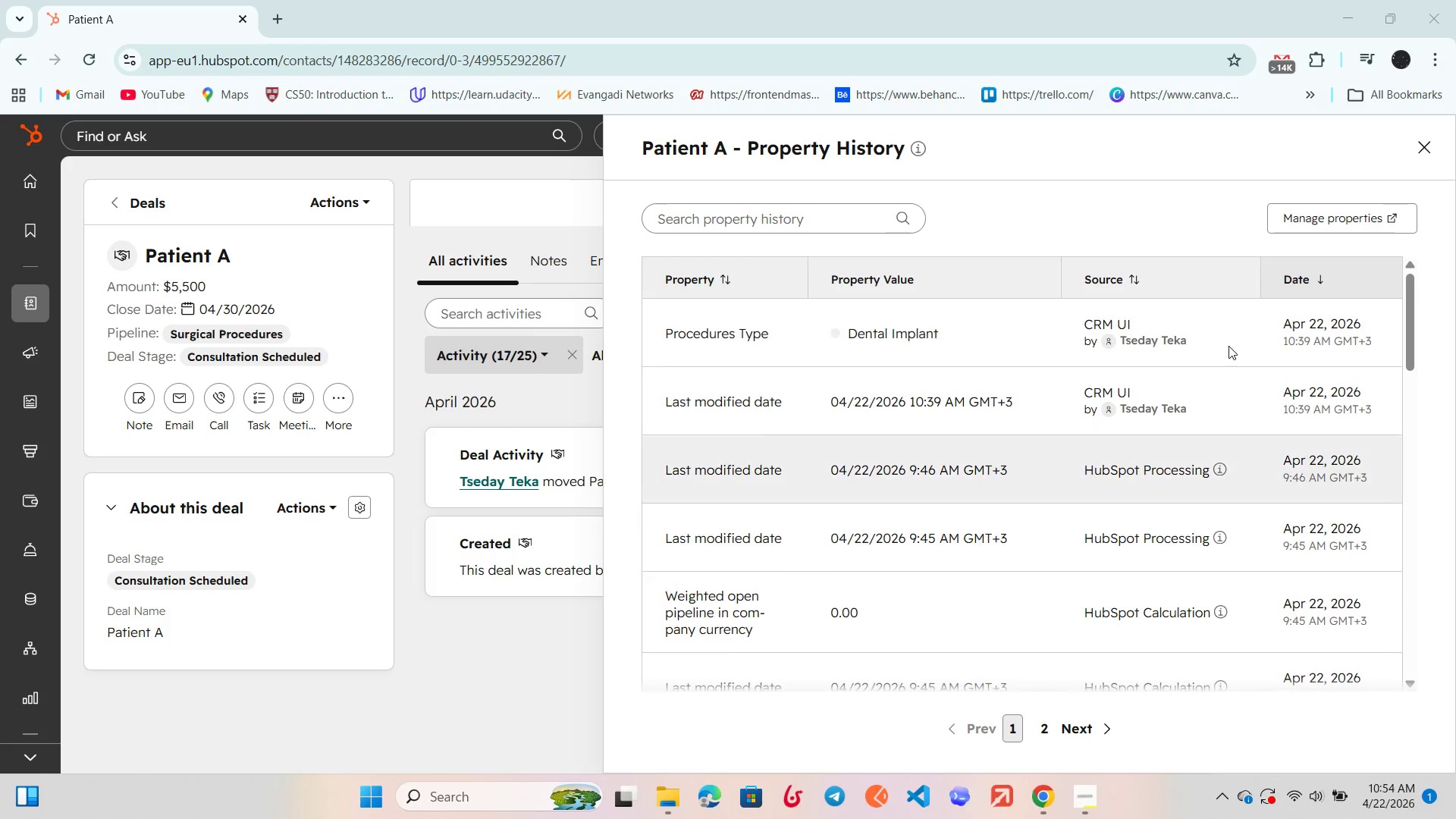 
scroll: coordinate [1202, 372], scroll_direction: up, amount: 5.0
 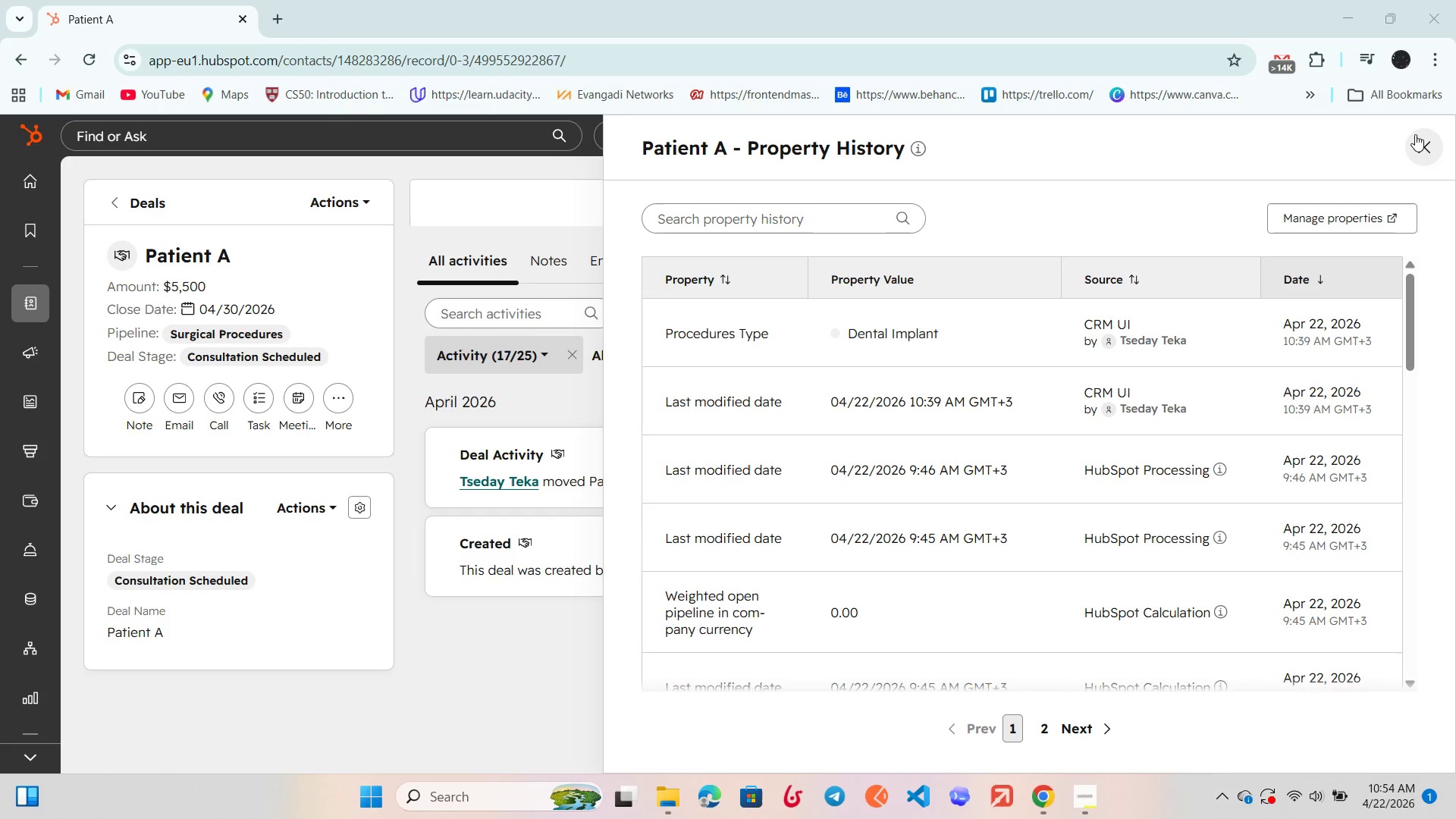 
left_click([1415, 134])
 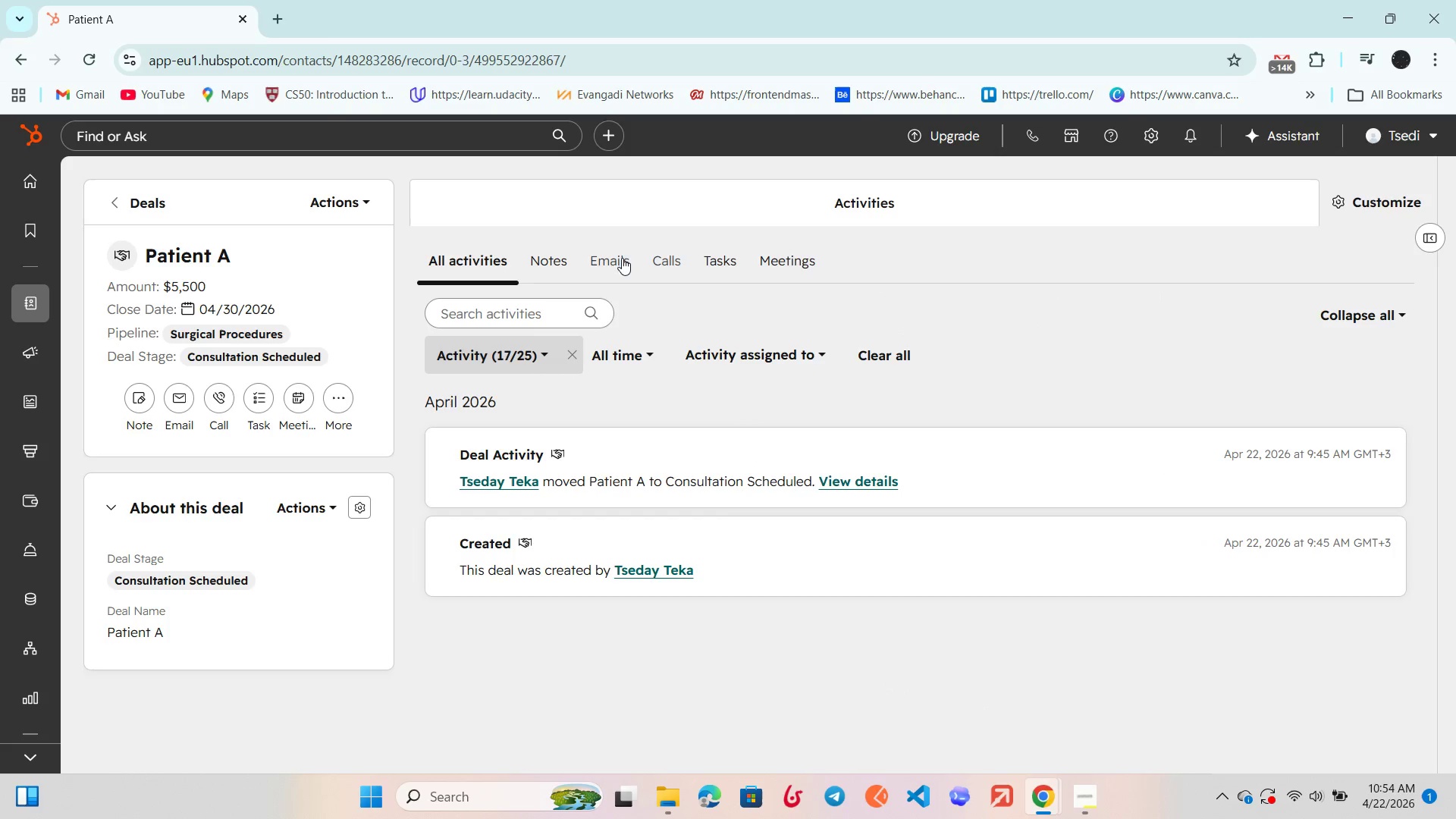 
left_click([557, 257])
 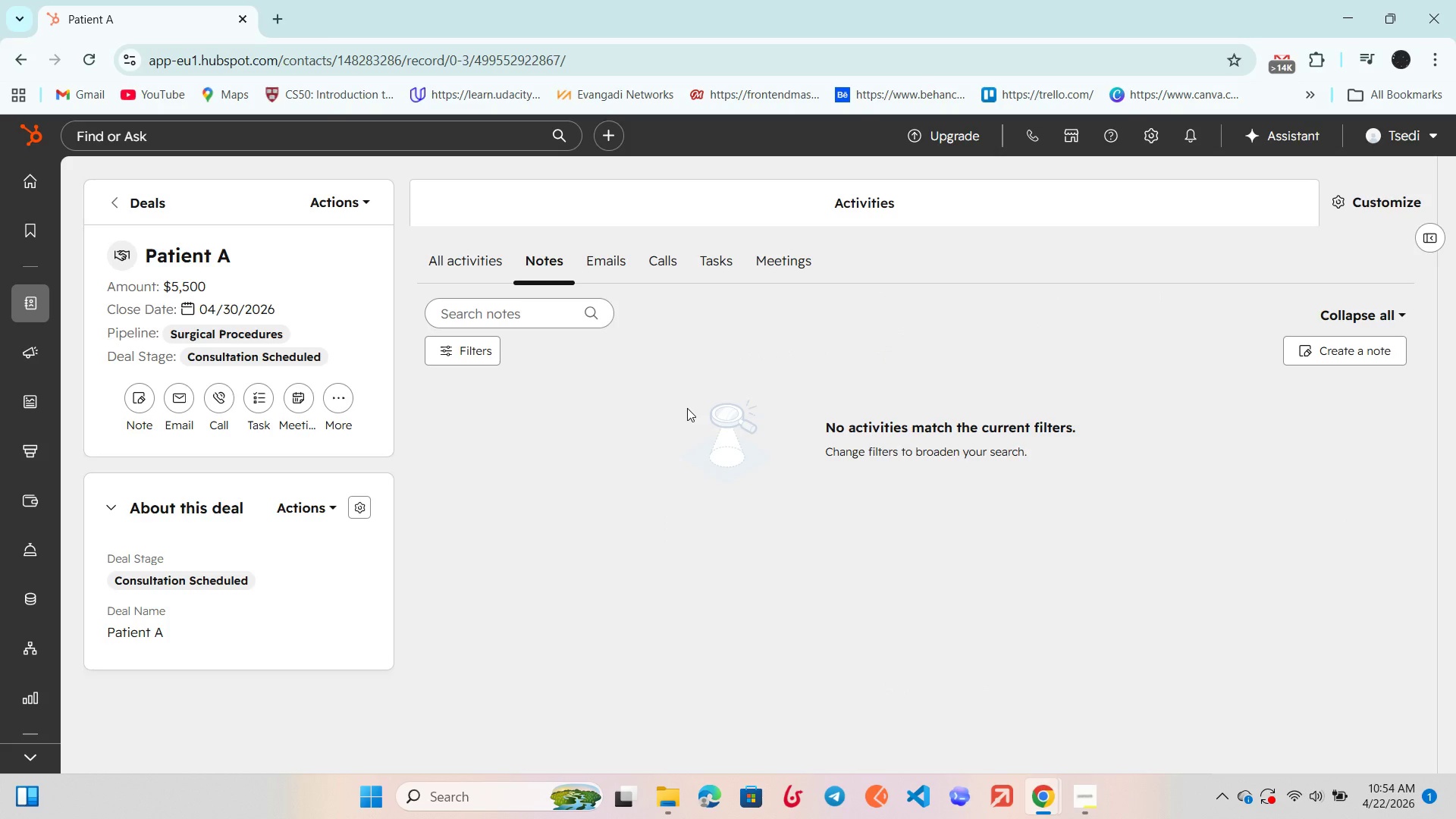 
left_click([618, 268])
 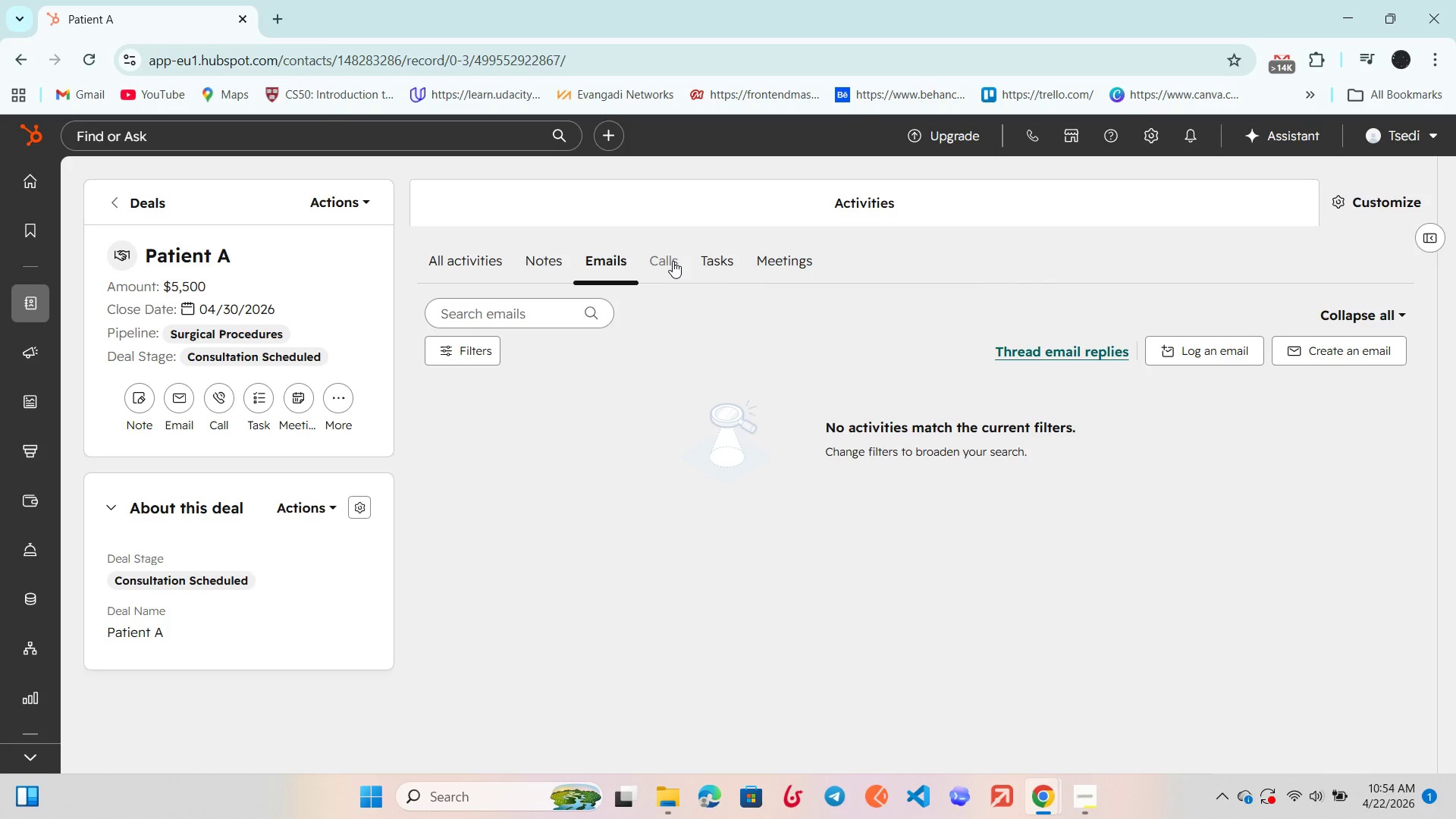 
left_click([673, 261])
 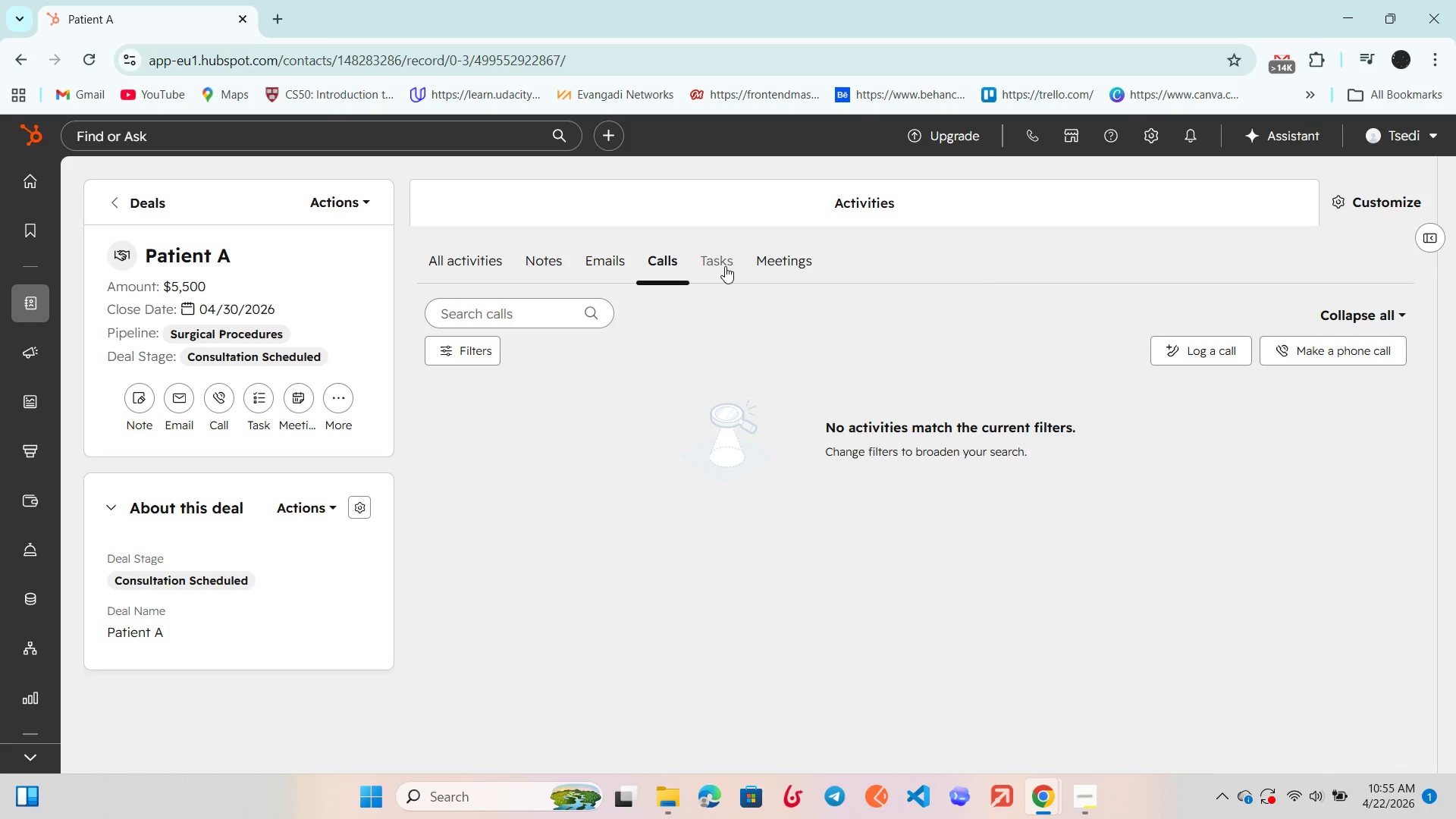 
left_click([725, 266])
 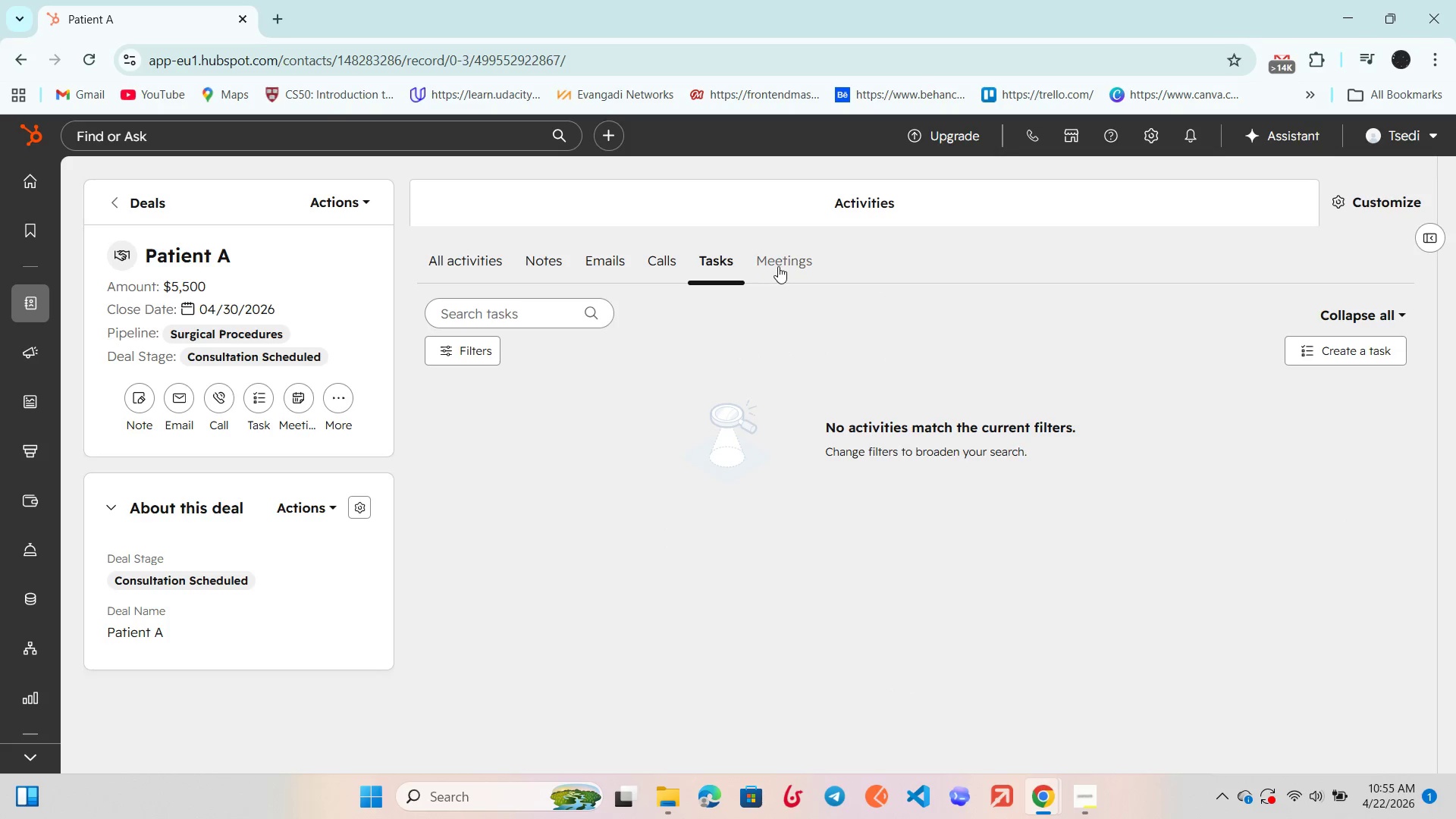 
left_click([786, 265])
 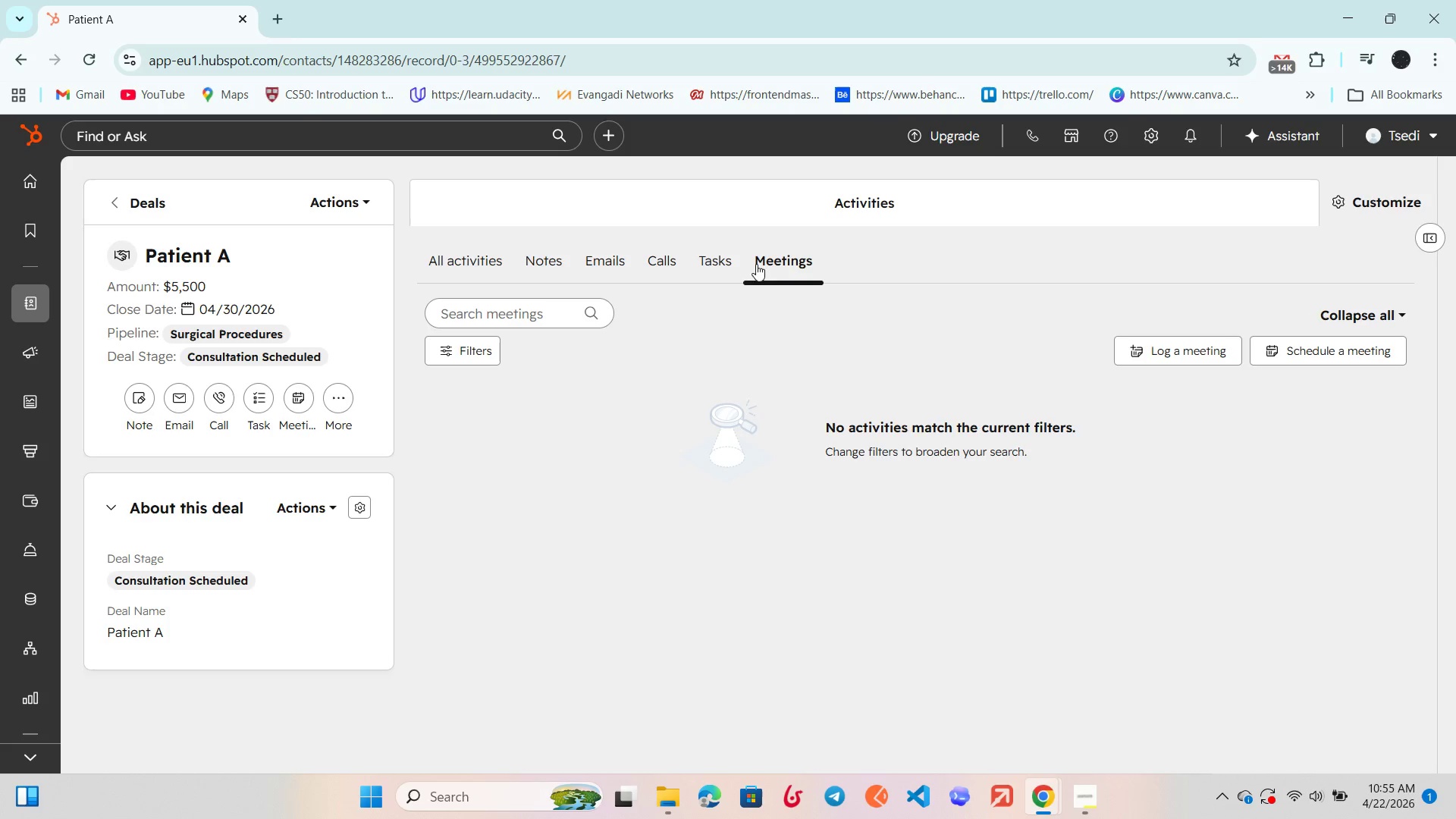 
left_click([721, 262])
 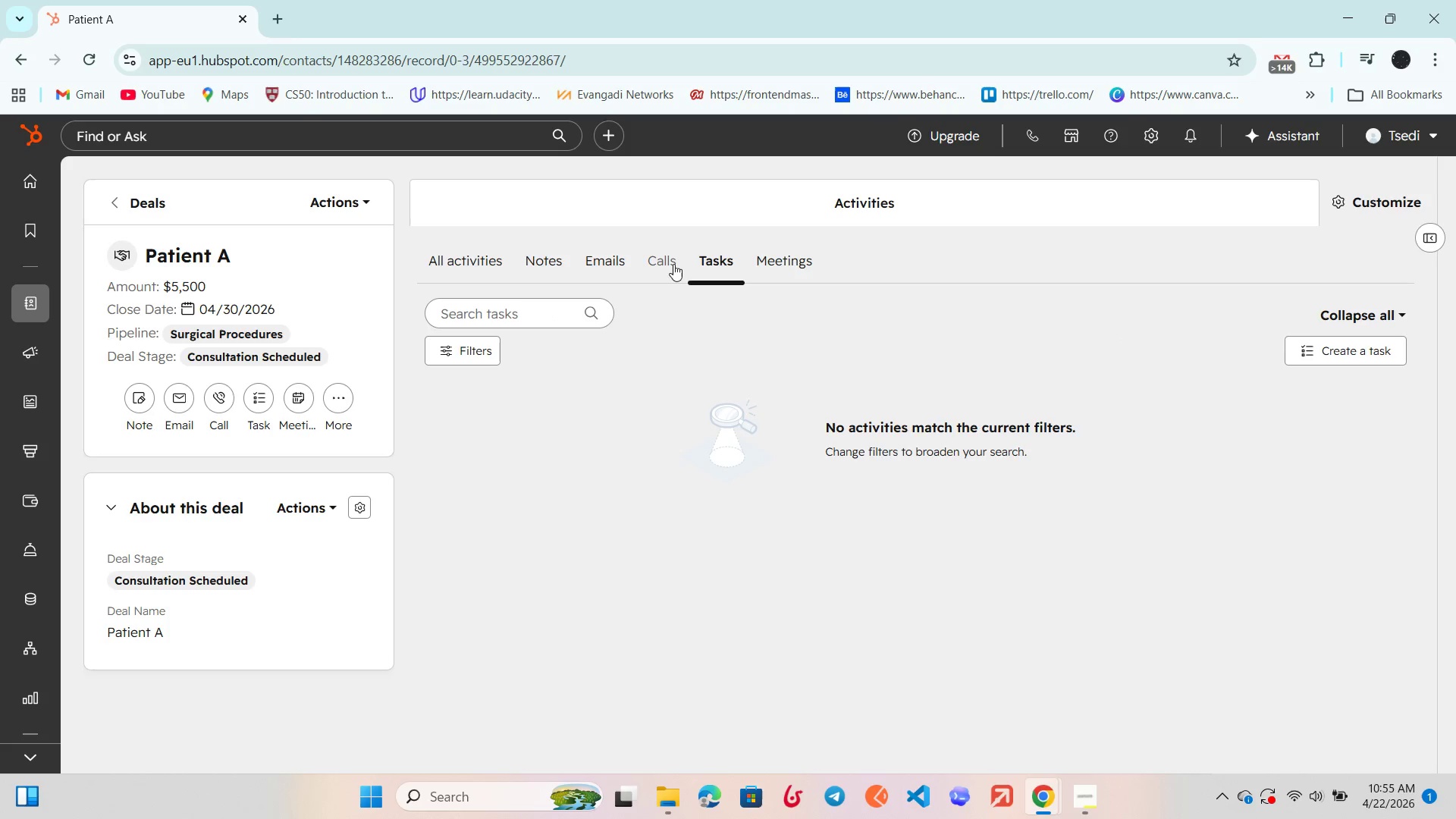 
left_click([665, 263])
 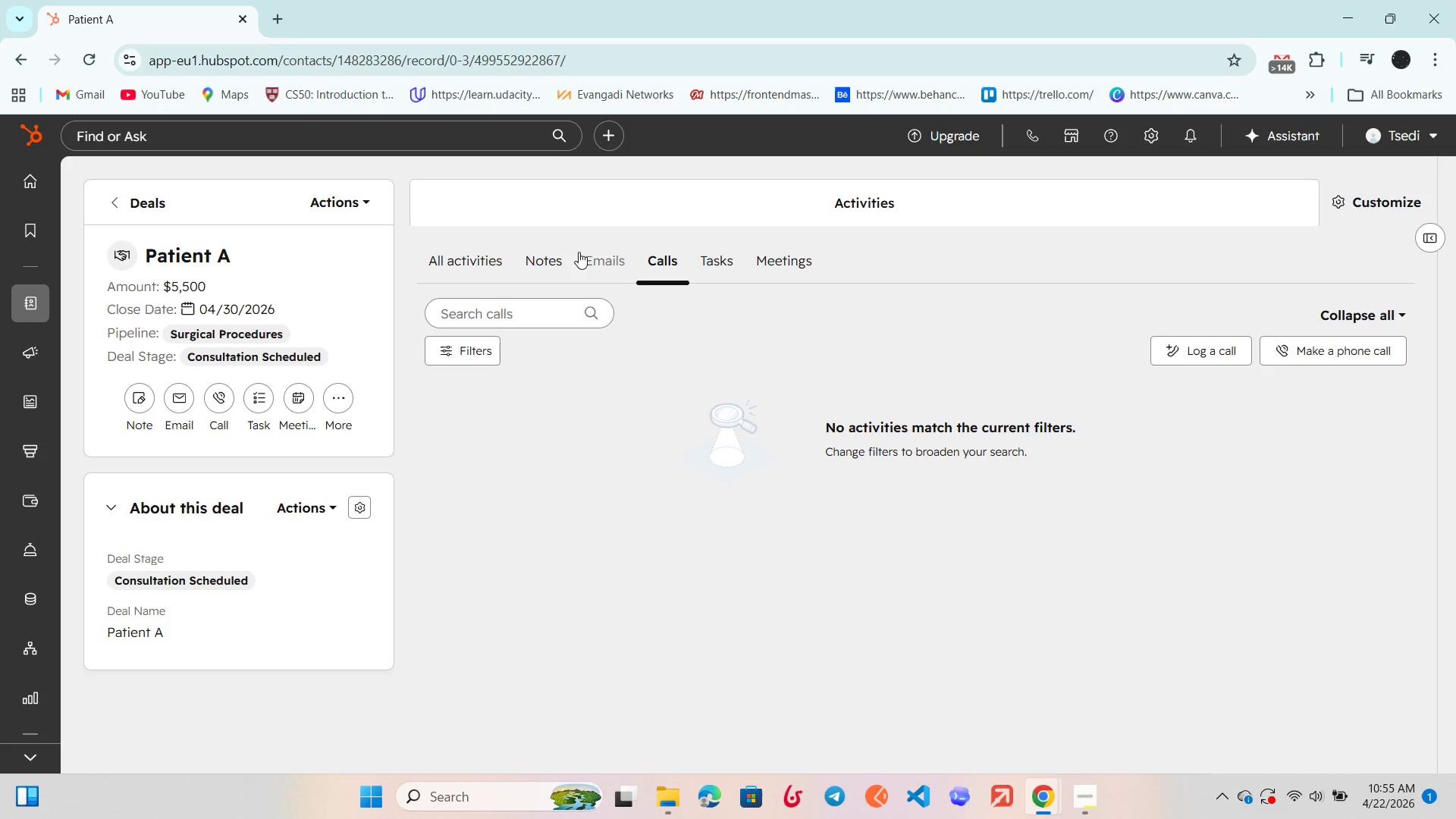 
left_click([579, 252])
 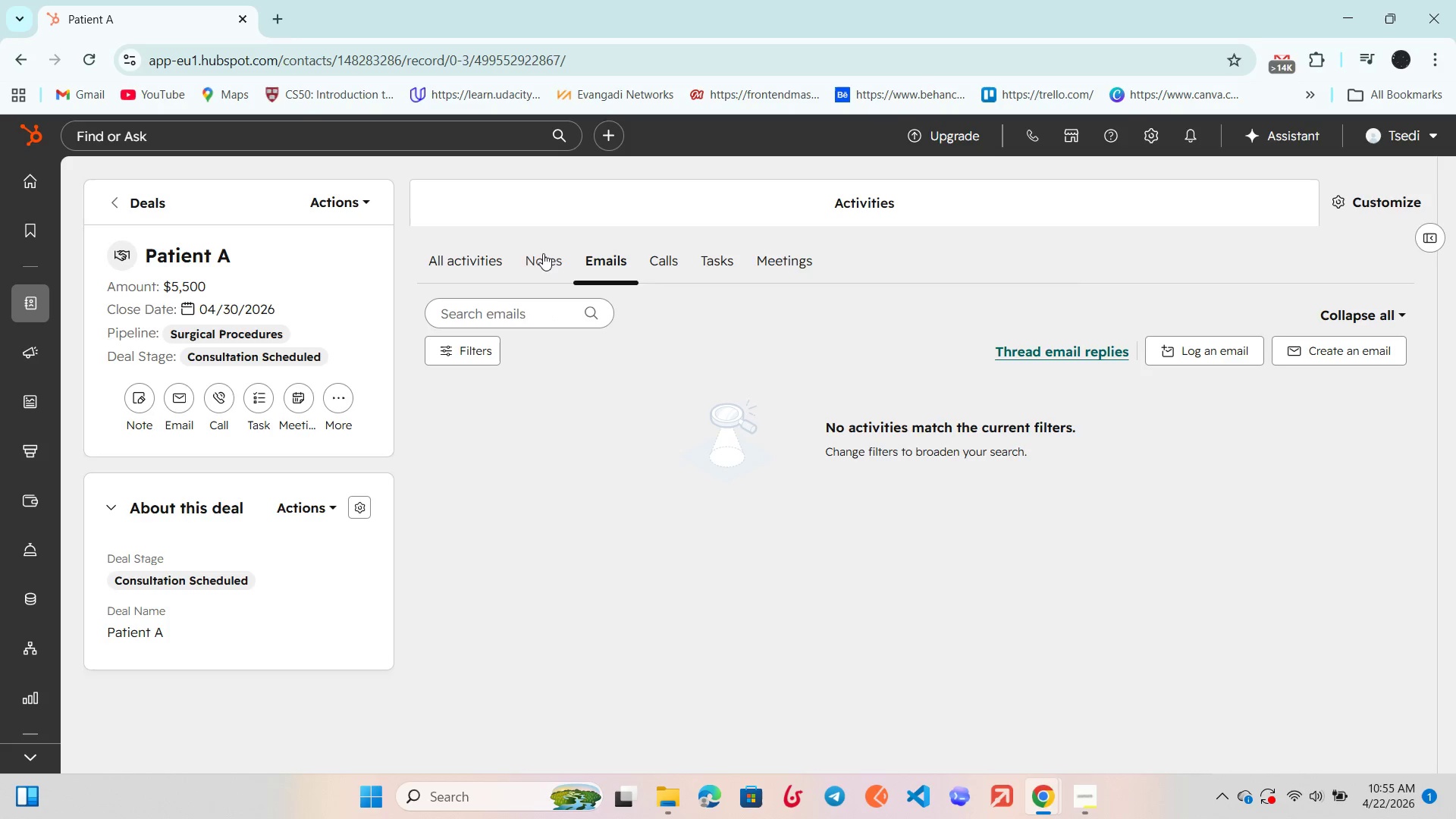 
left_click([527, 256])
 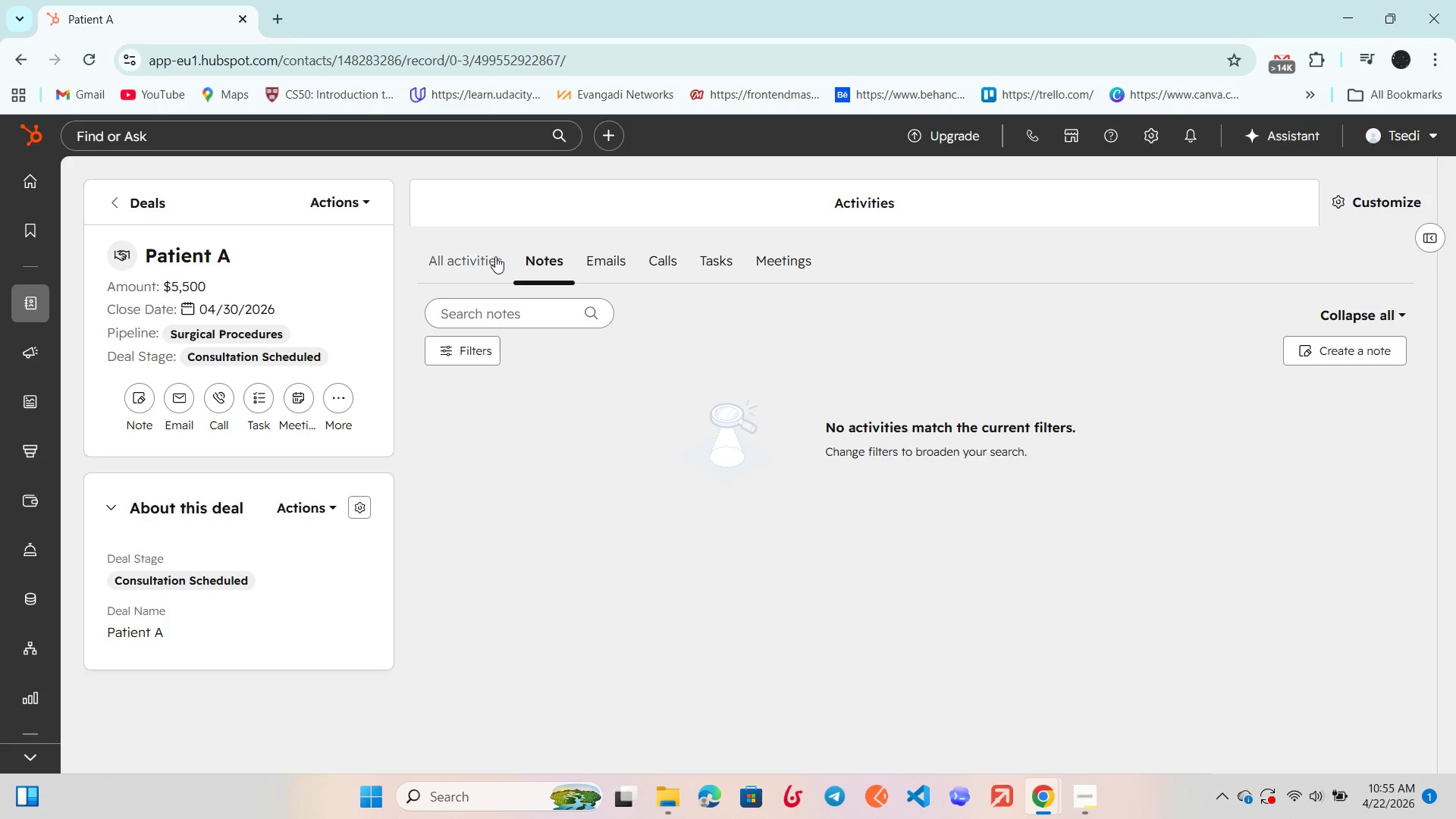 
left_click([486, 256])
 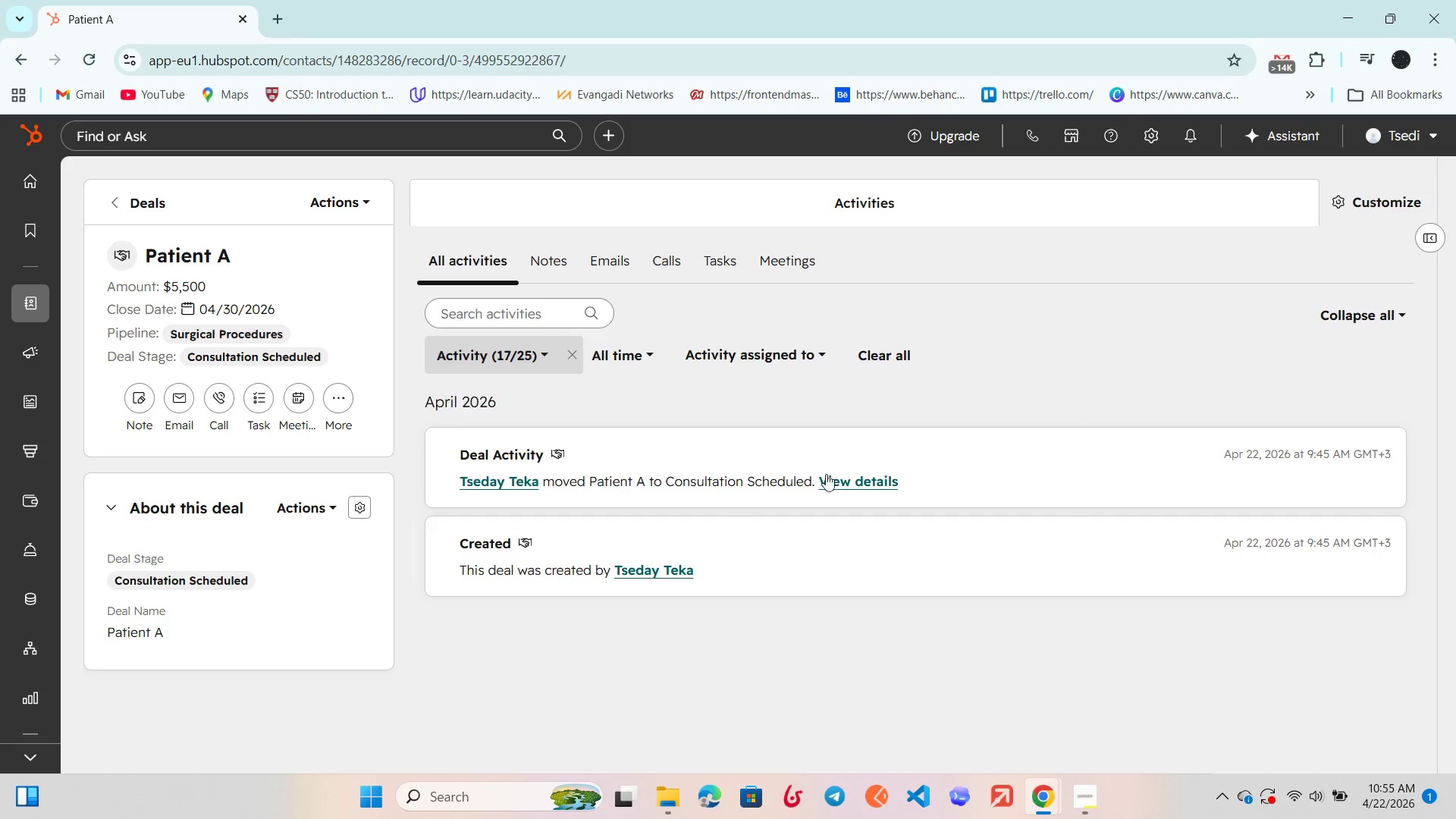 
left_click([858, 482])
 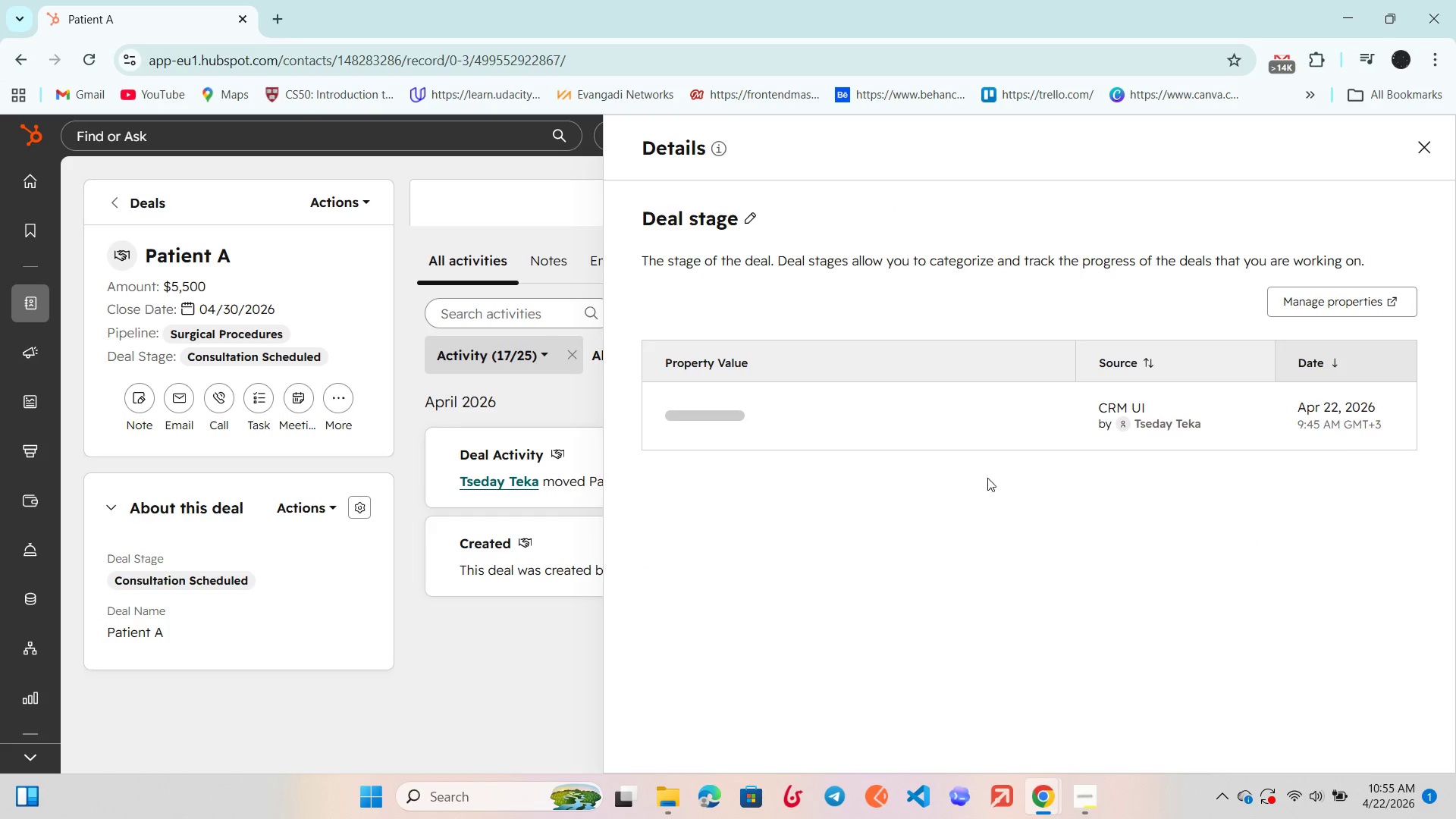 
scroll: coordinate [1011, 484], scroll_direction: down, amount: 3.0
 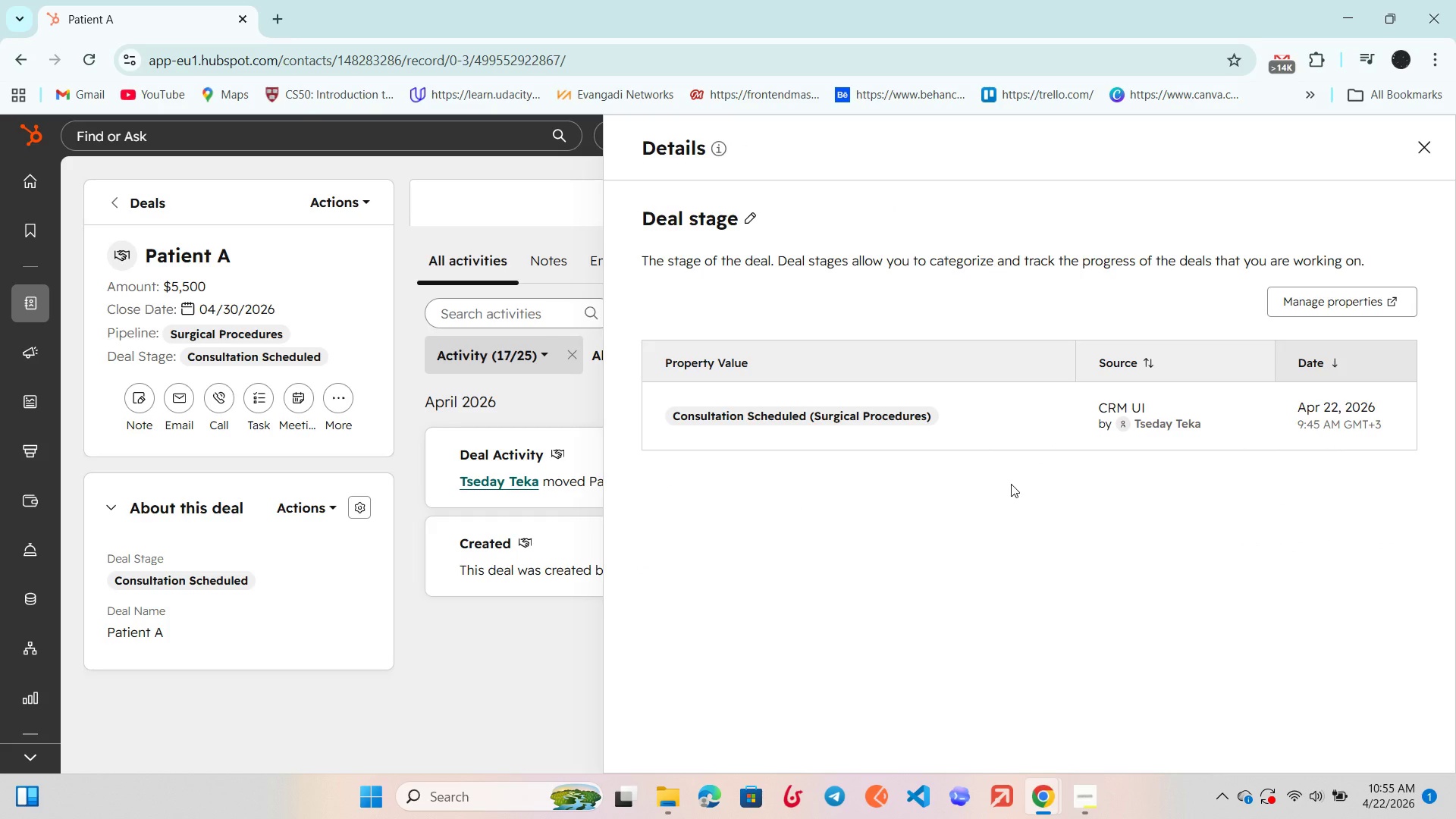 
scroll: coordinate [1011, 484], scroll_direction: up, amount: 3.0
 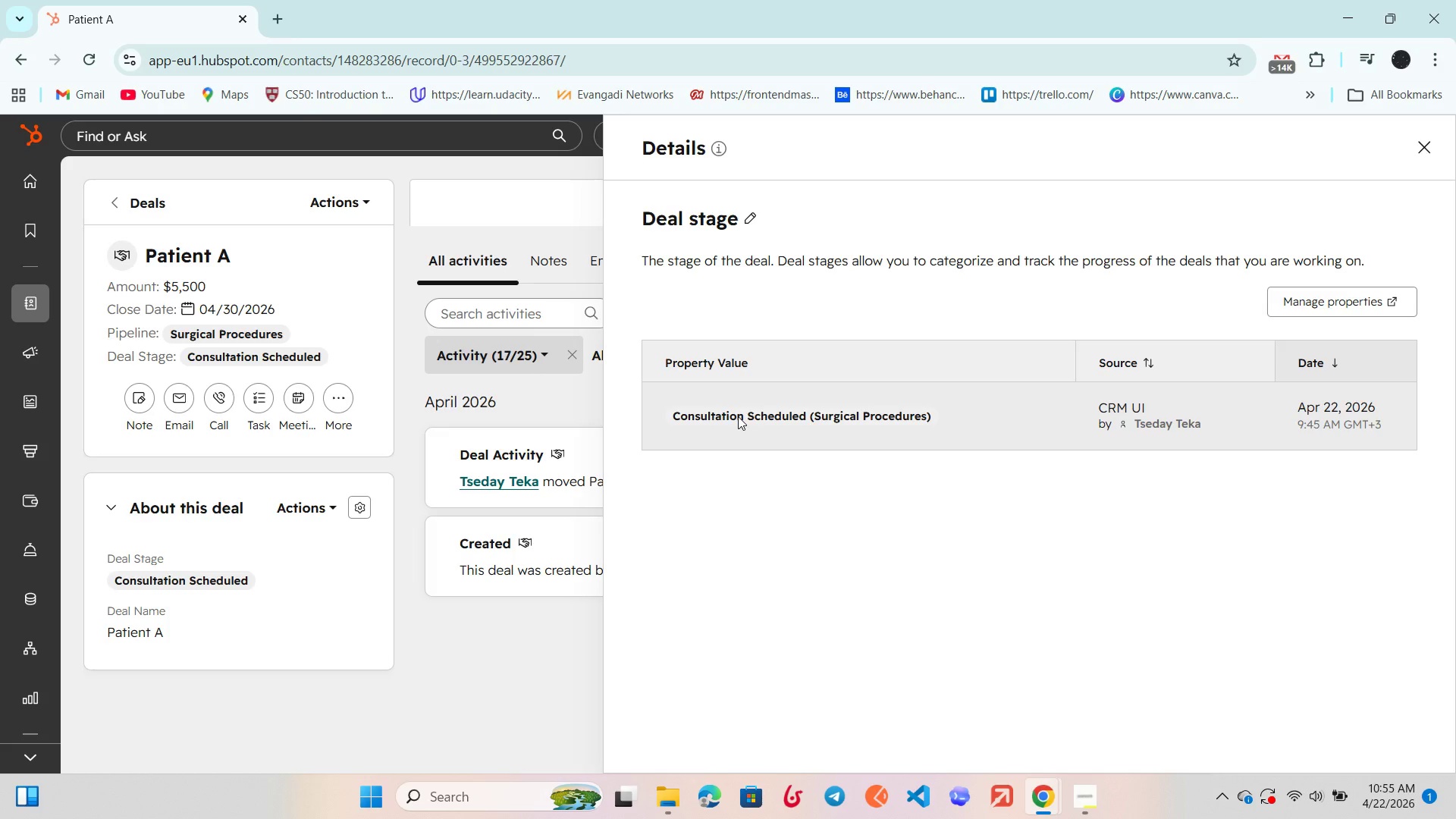 
wait(17.41)
 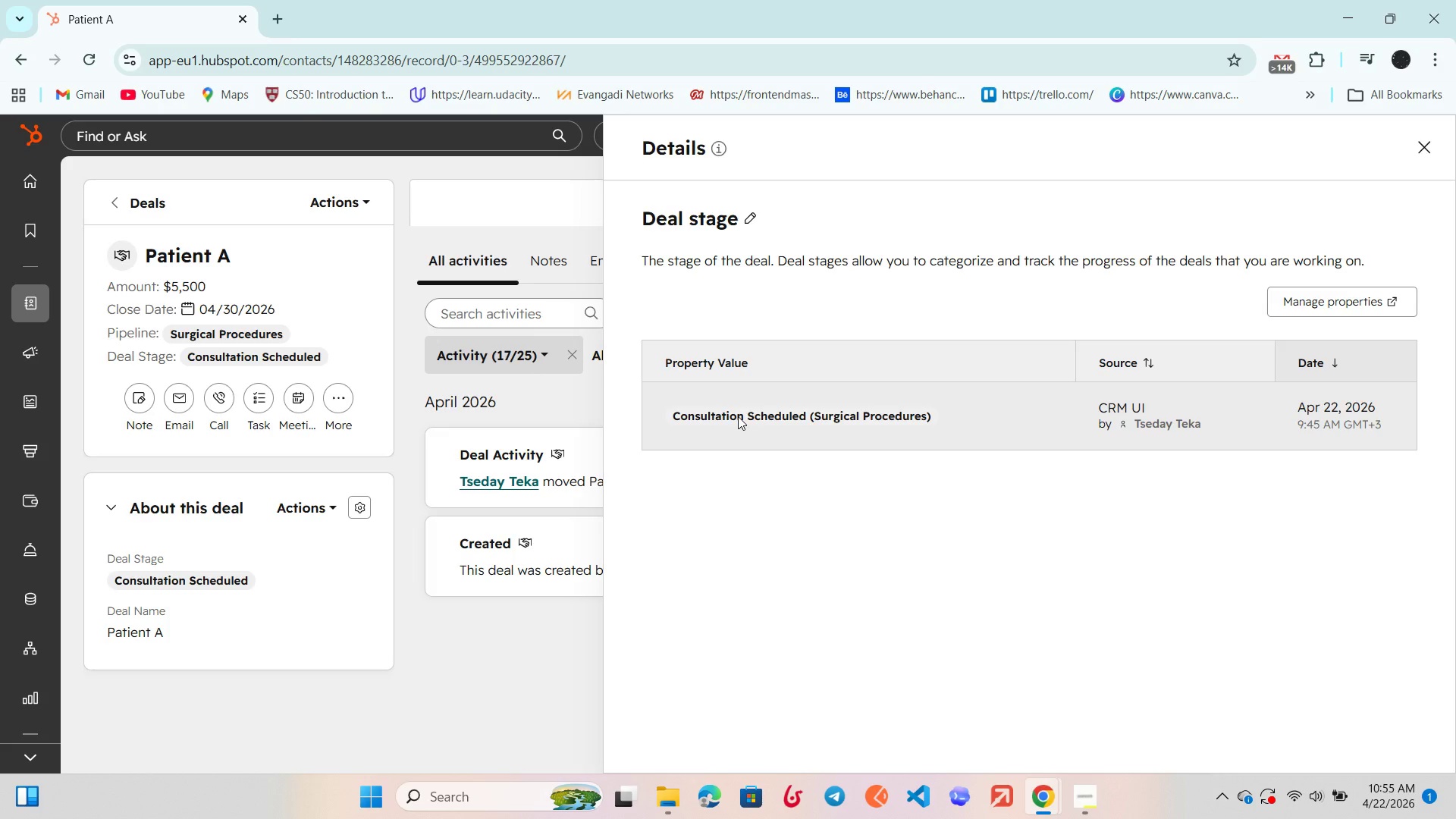 
left_click([1422, 147])
 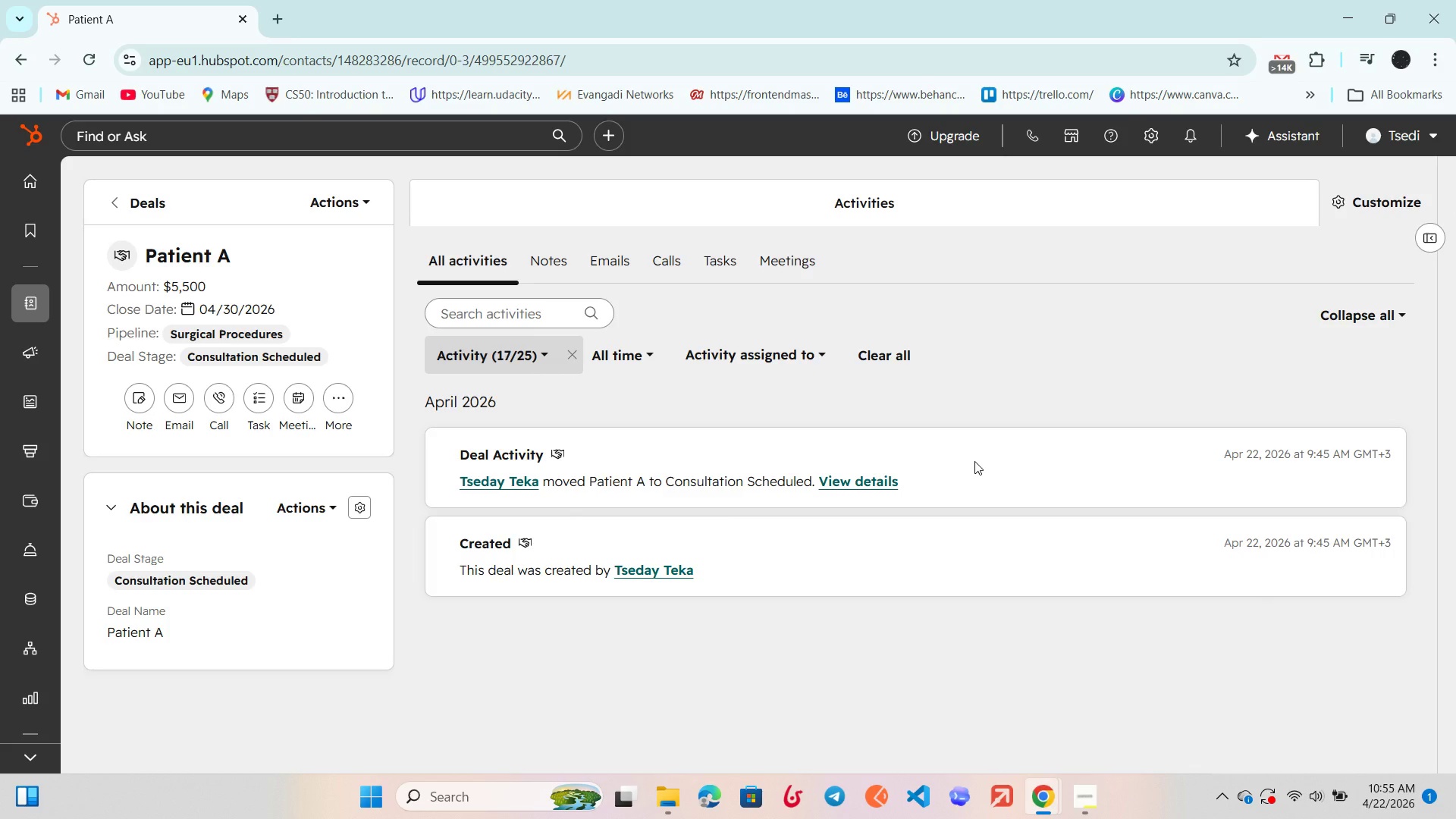 
scroll: coordinate [974, 461], scroll_direction: up, amount: 2.0
 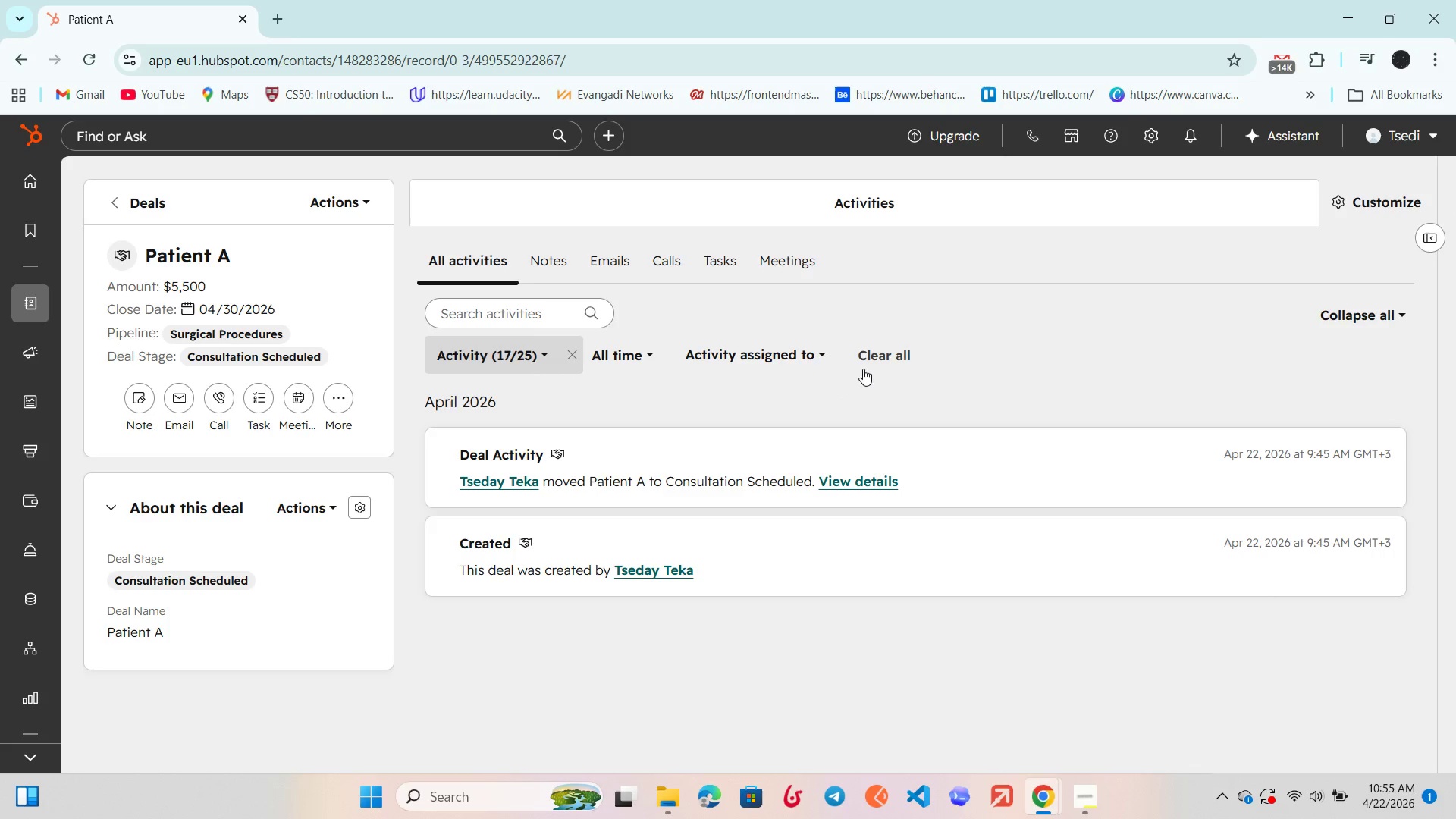 
left_click([745, 347])
 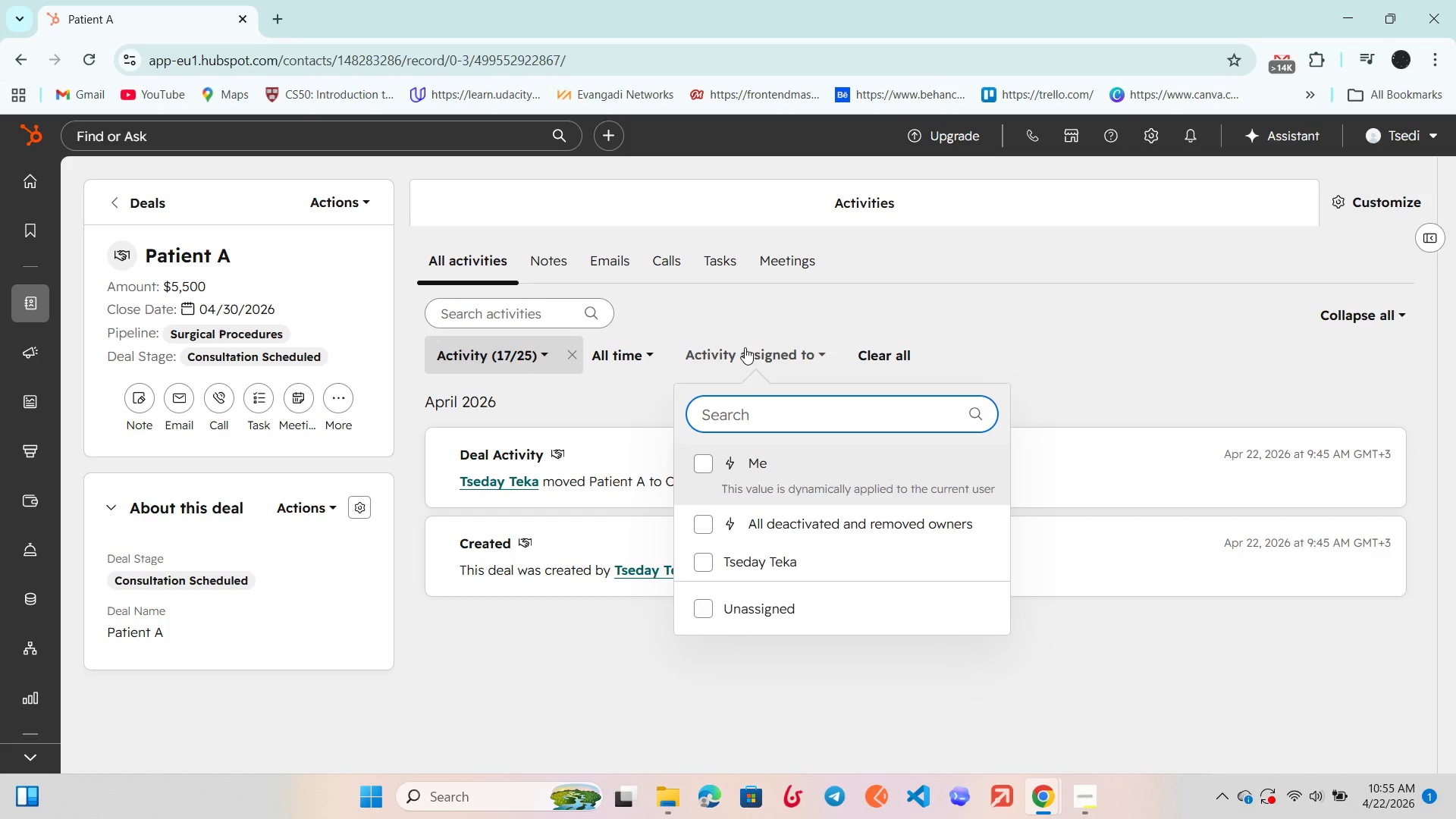 
left_click([745, 347])
 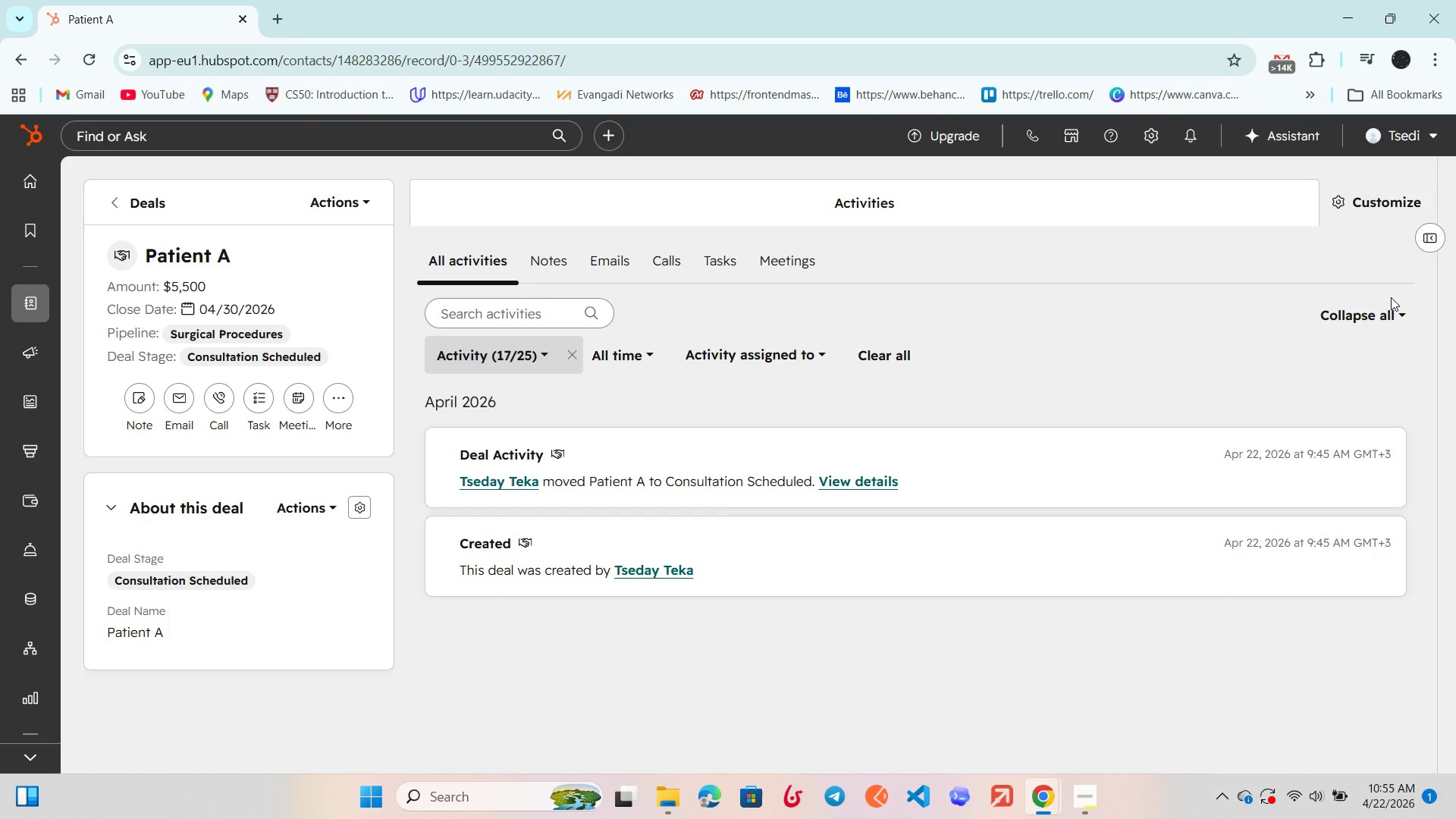 
left_click([1357, 318])
 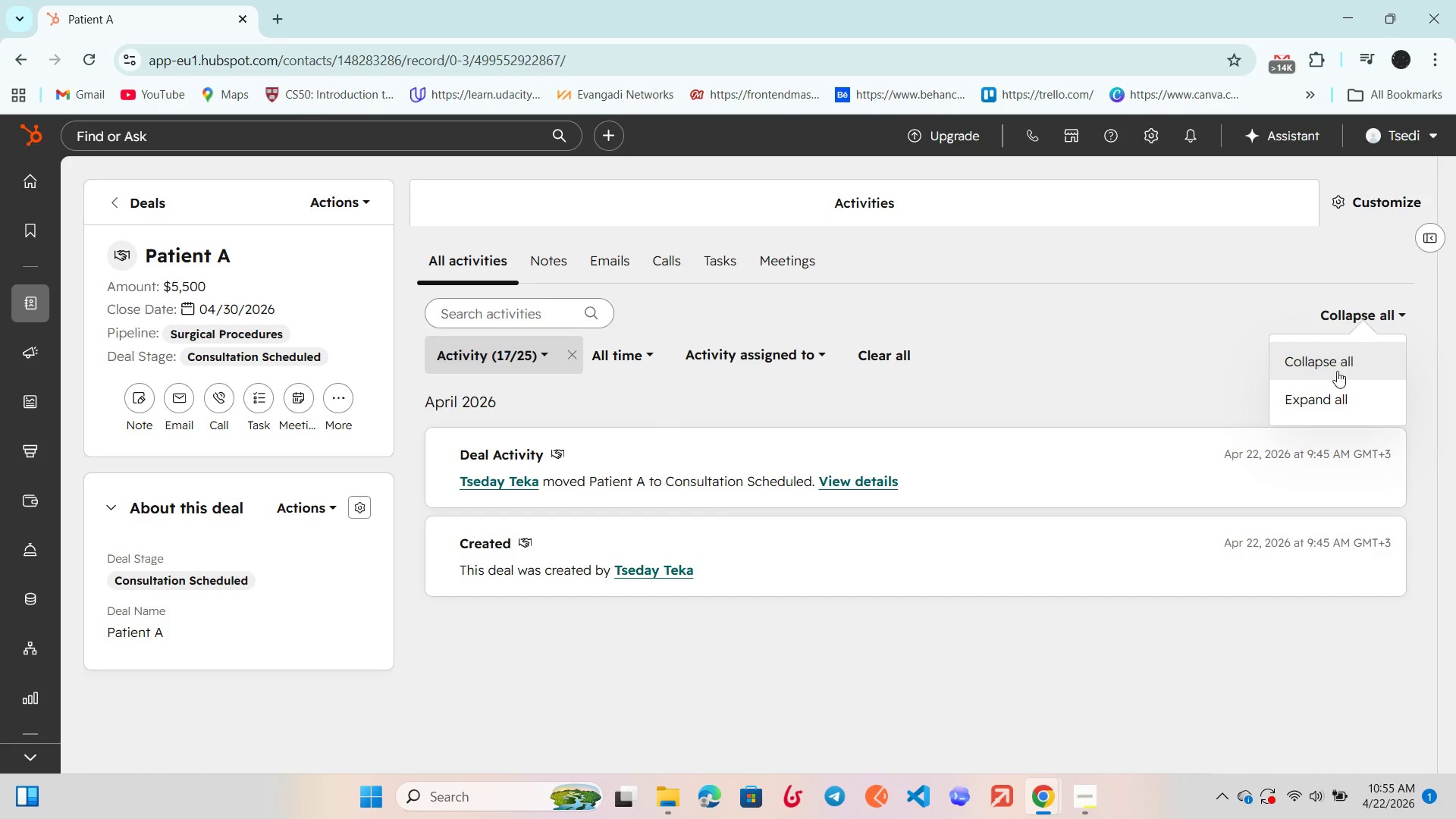 
left_click([1320, 400])
 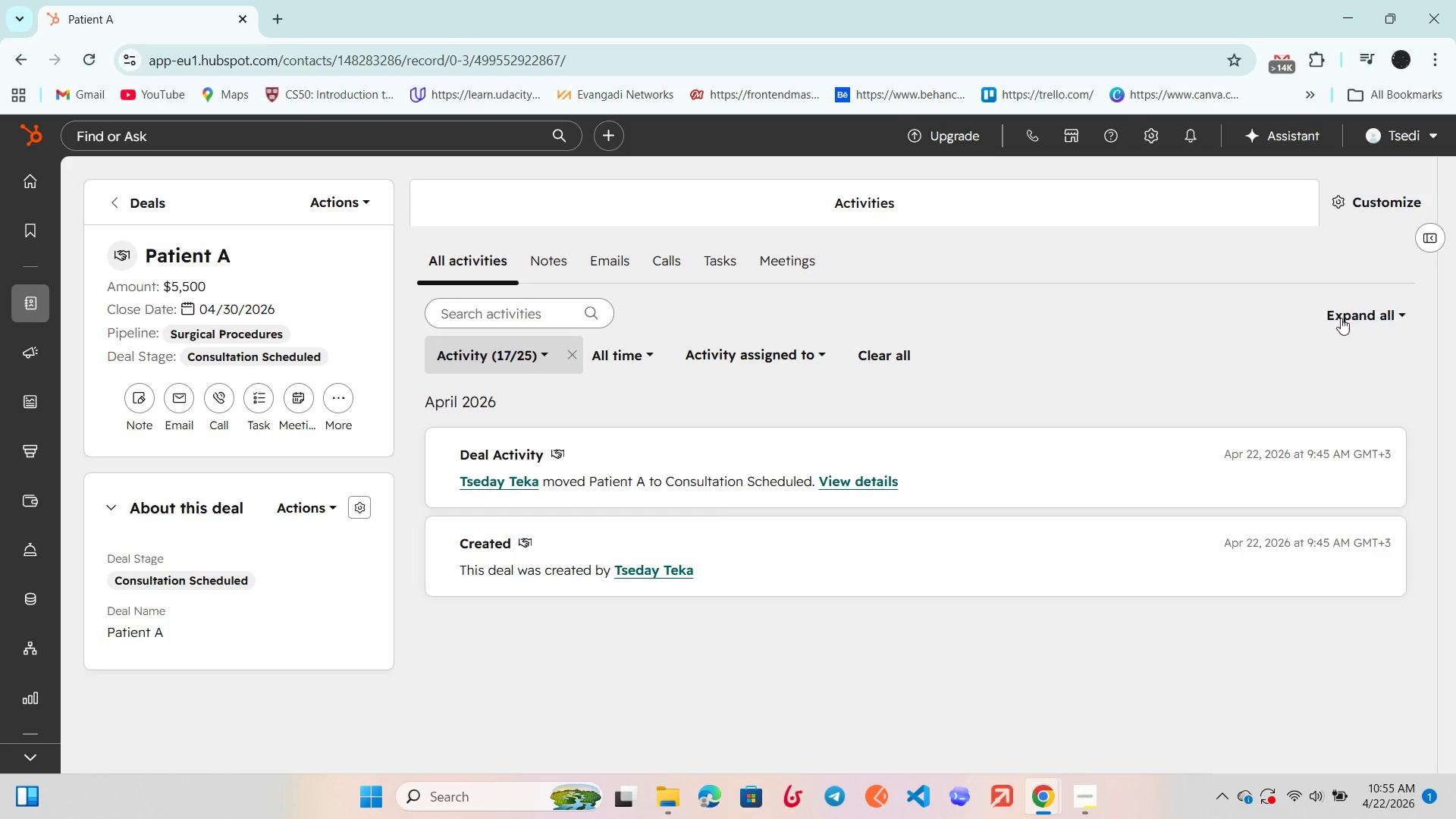 
left_click([1343, 306])
 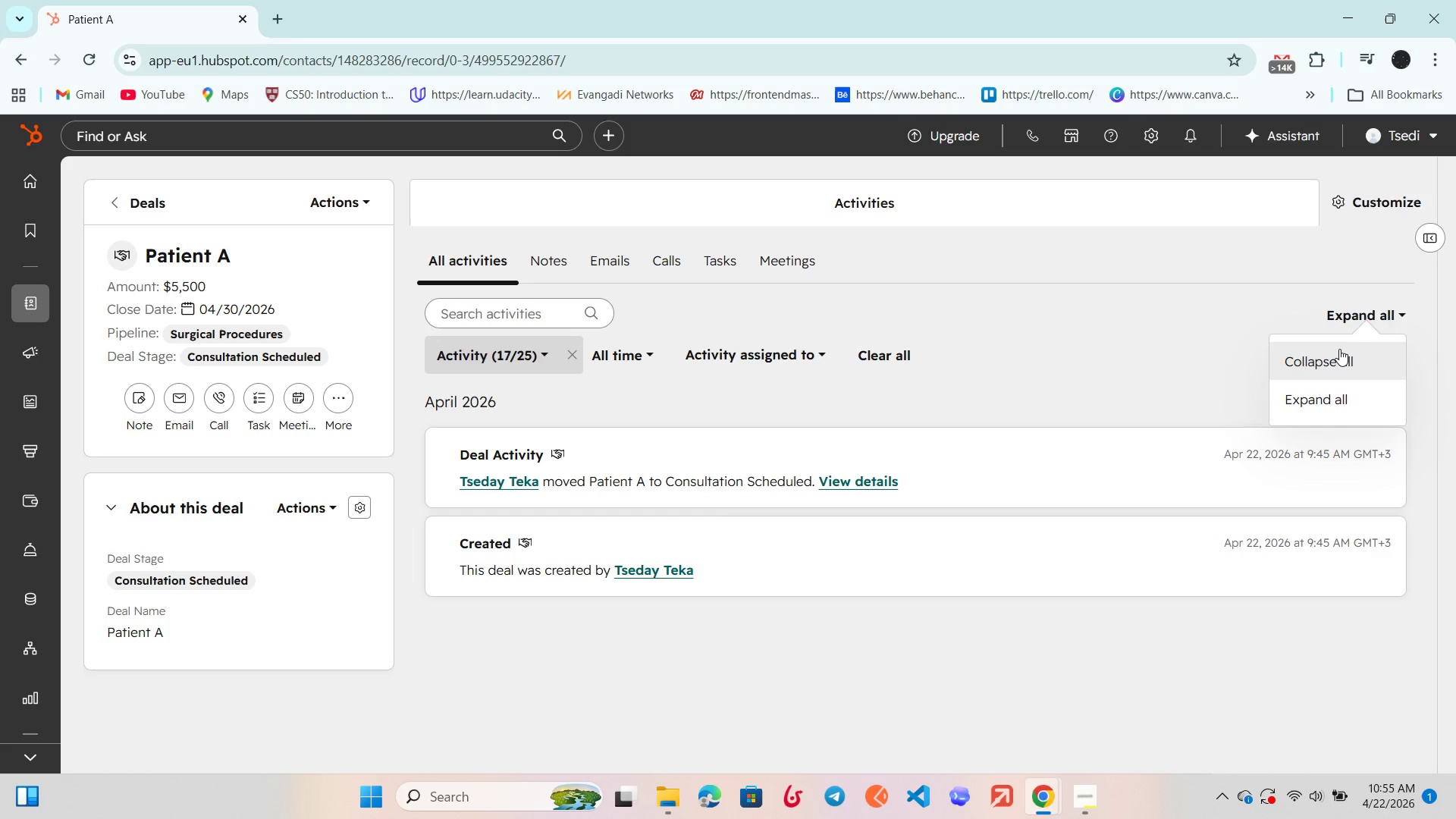 
left_click([1338, 349])
 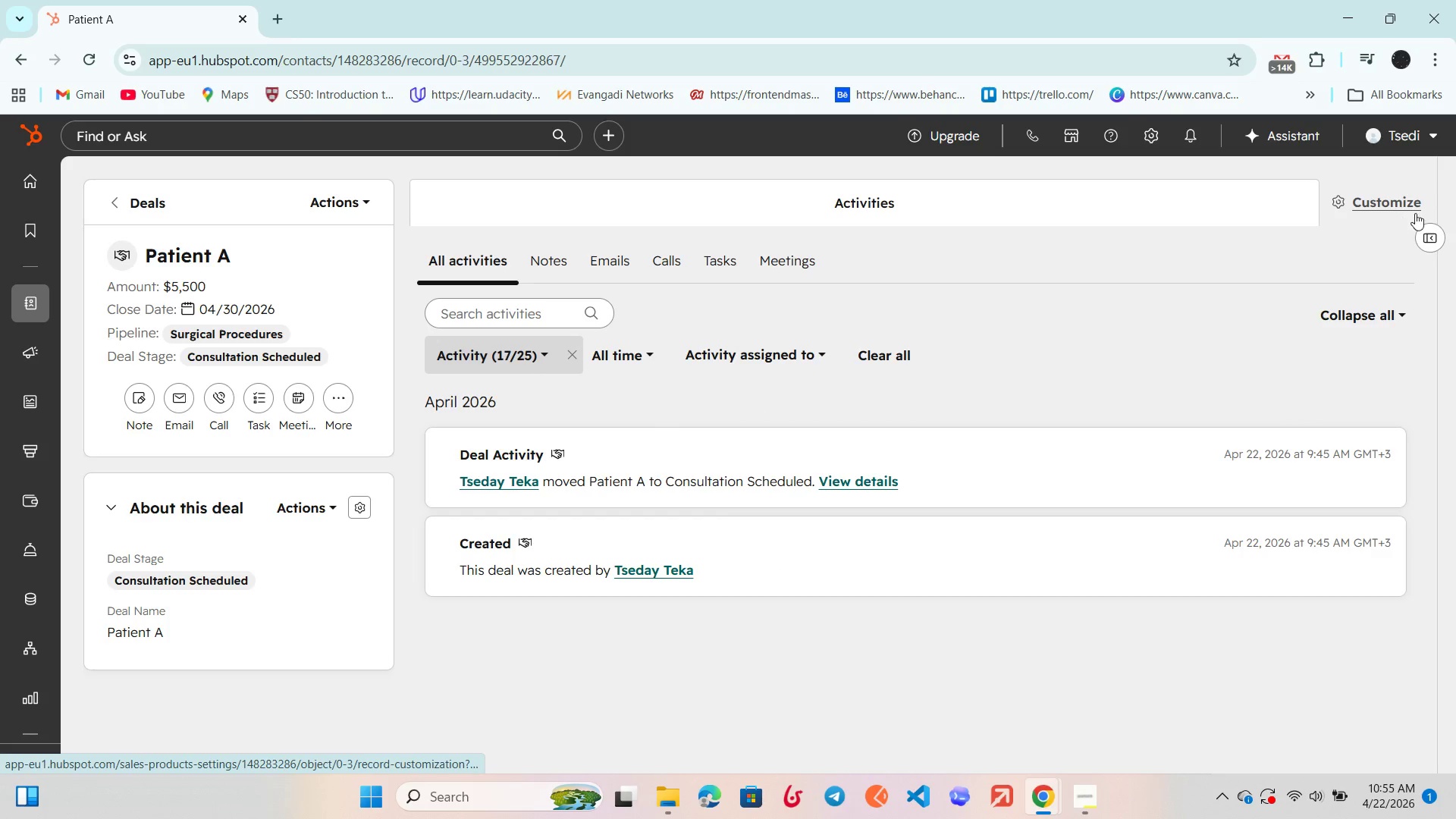 
left_click([1431, 231])
 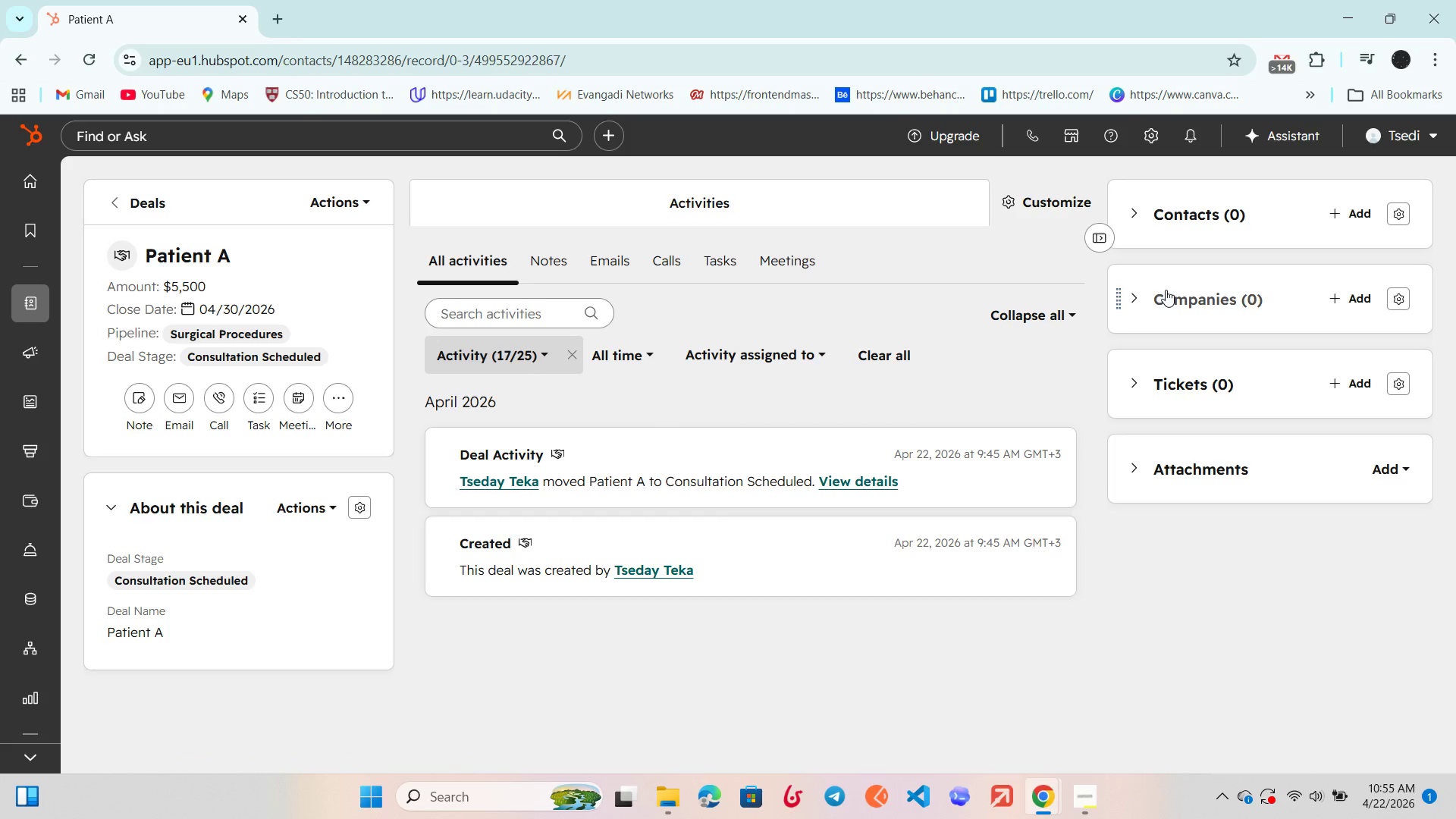 
left_click([1150, 221])
 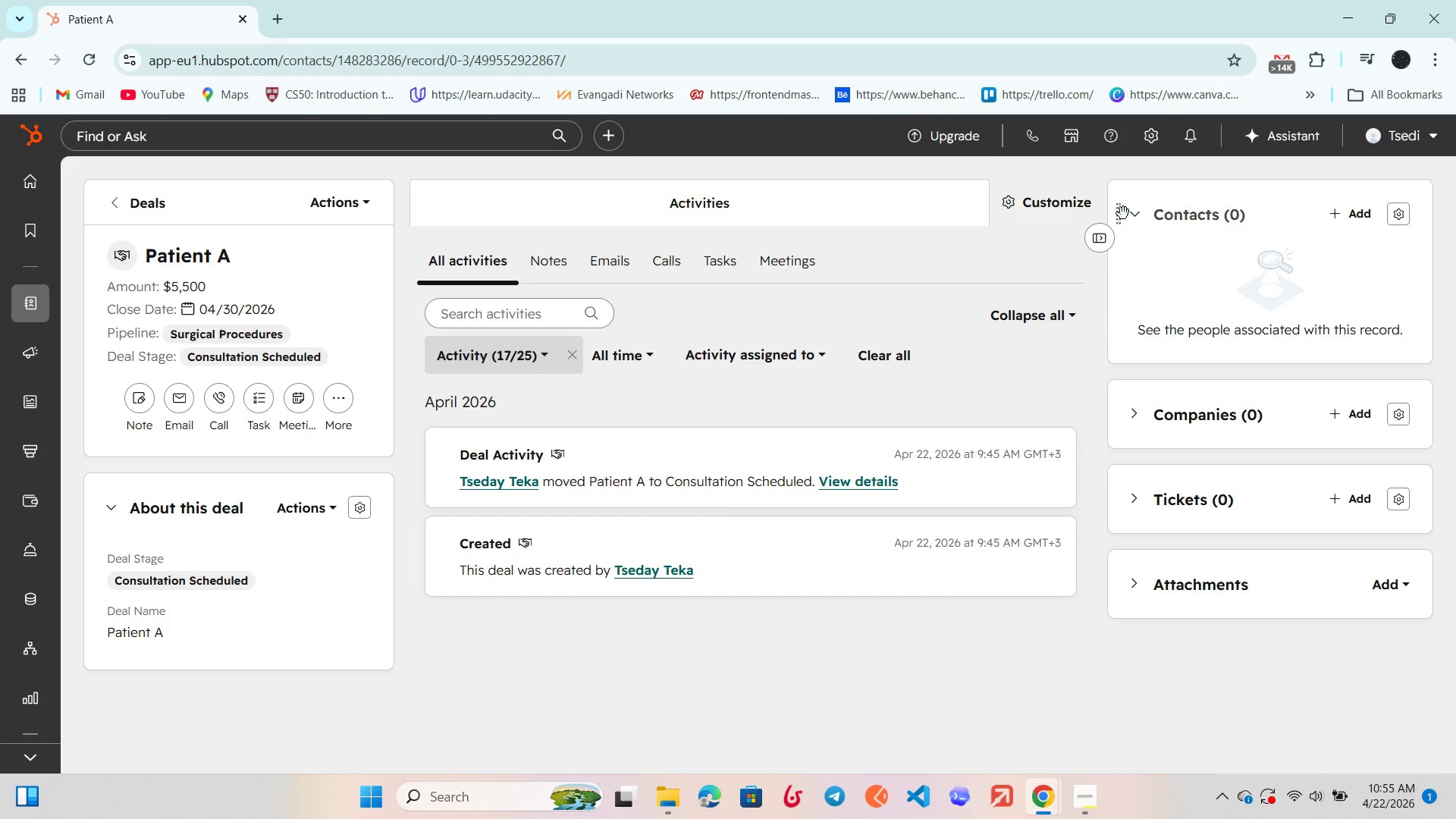 
left_click([1119, 206])
 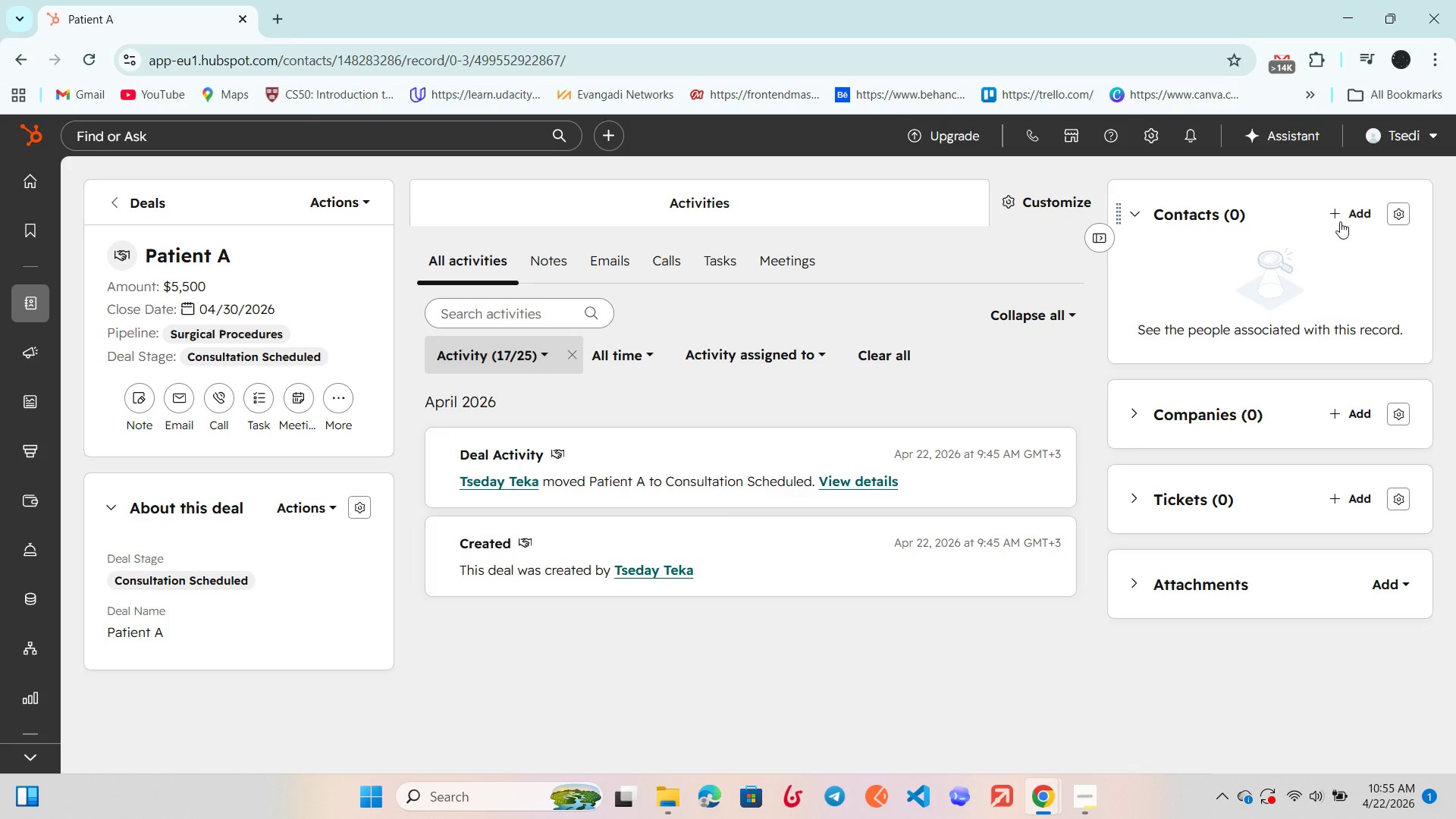 
left_click([1410, 215])
 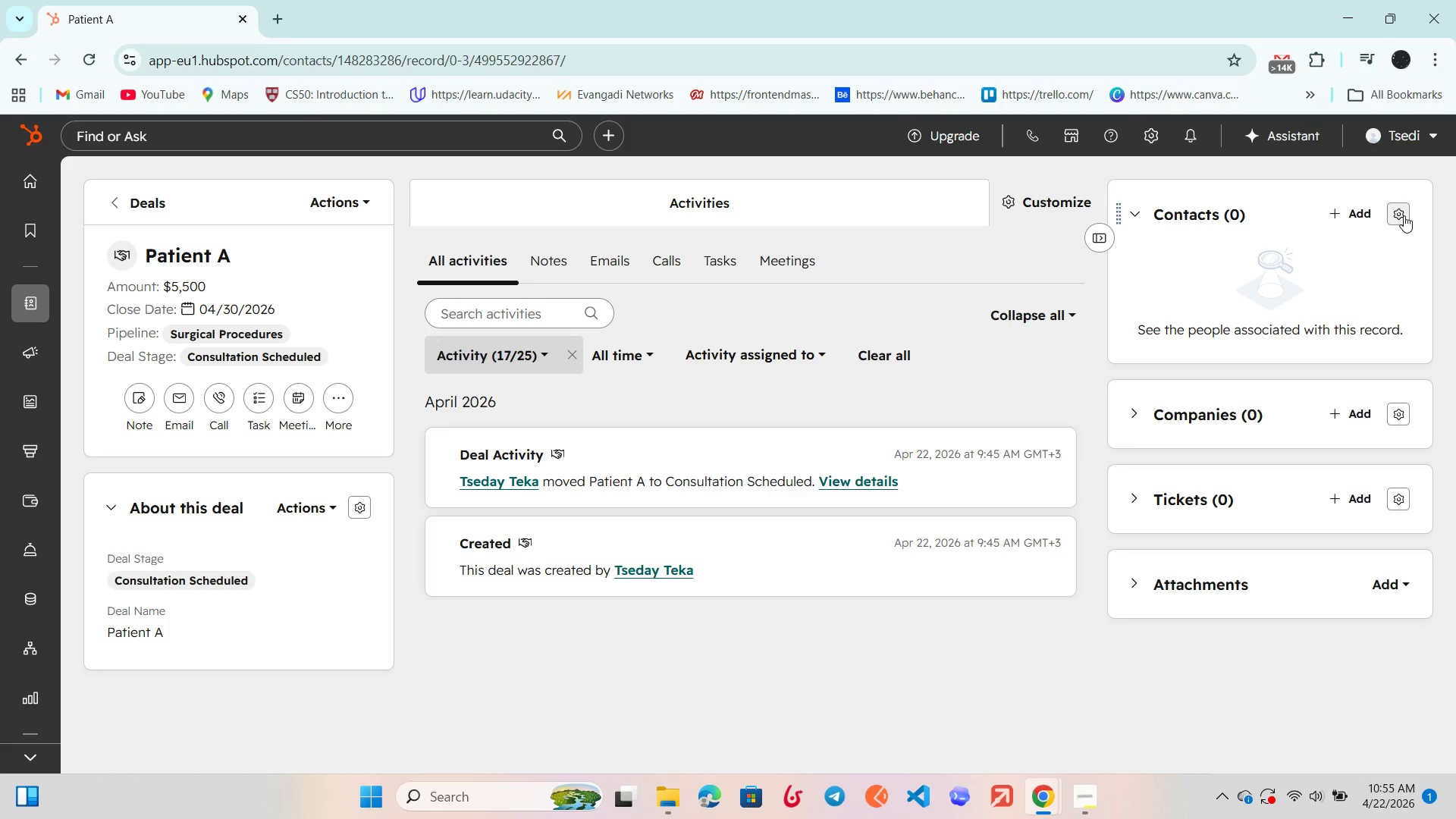 
left_click([1404, 215])
 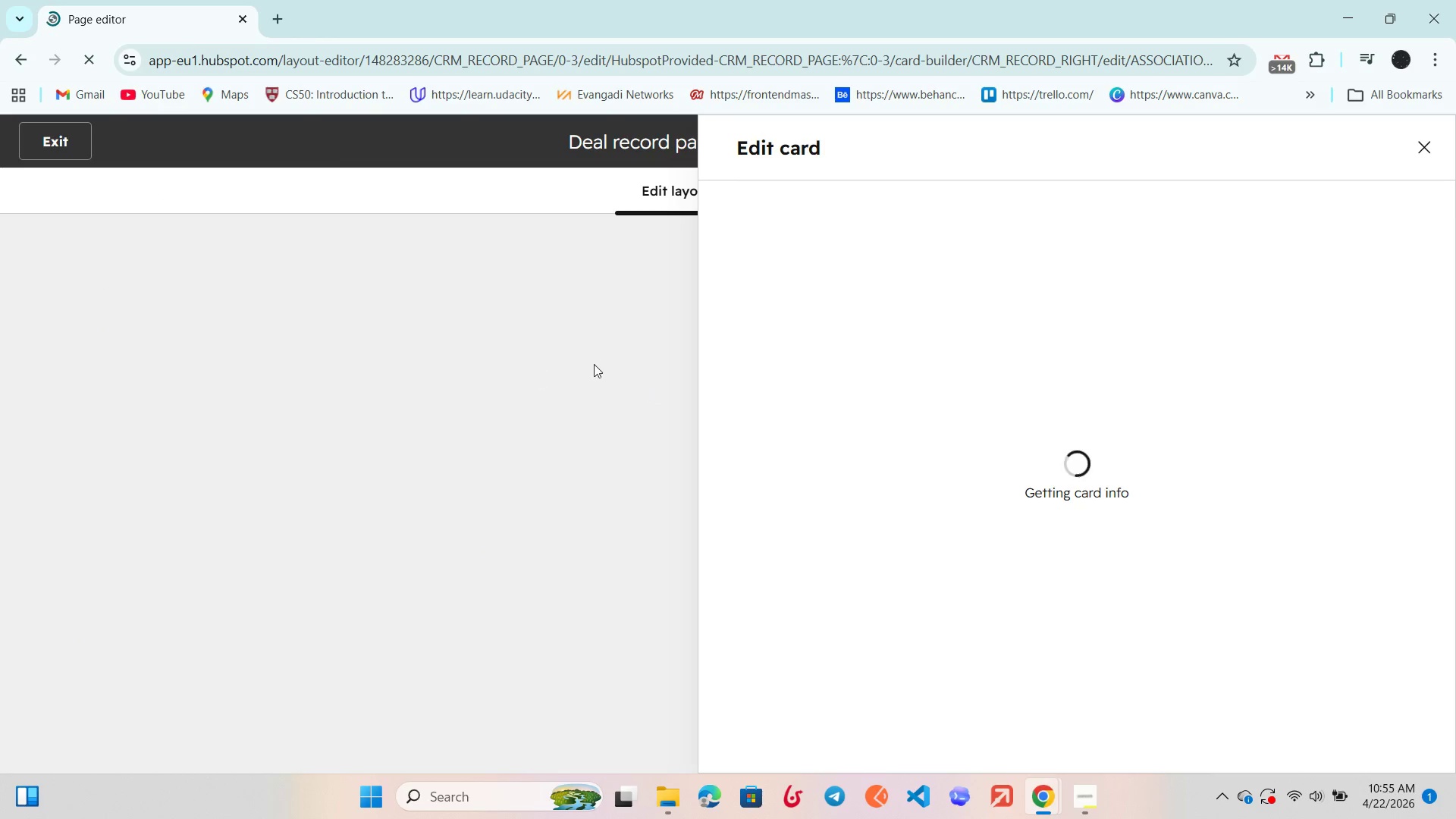 
scroll: coordinate [1103, 394], scroll_direction: down, amount: 2.0
 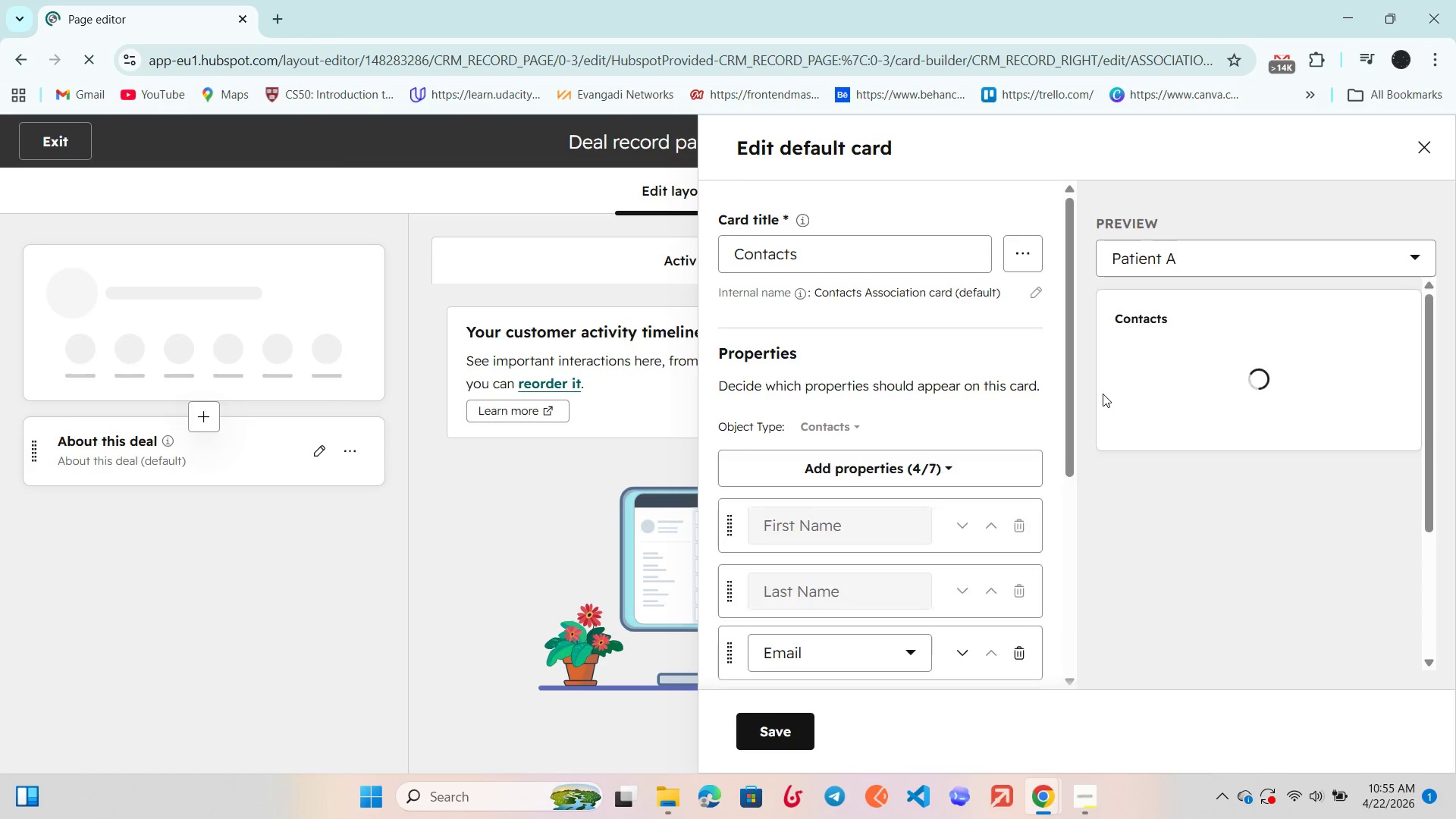 
scroll: coordinate [1103, 394], scroll_direction: up, amount: 2.0
 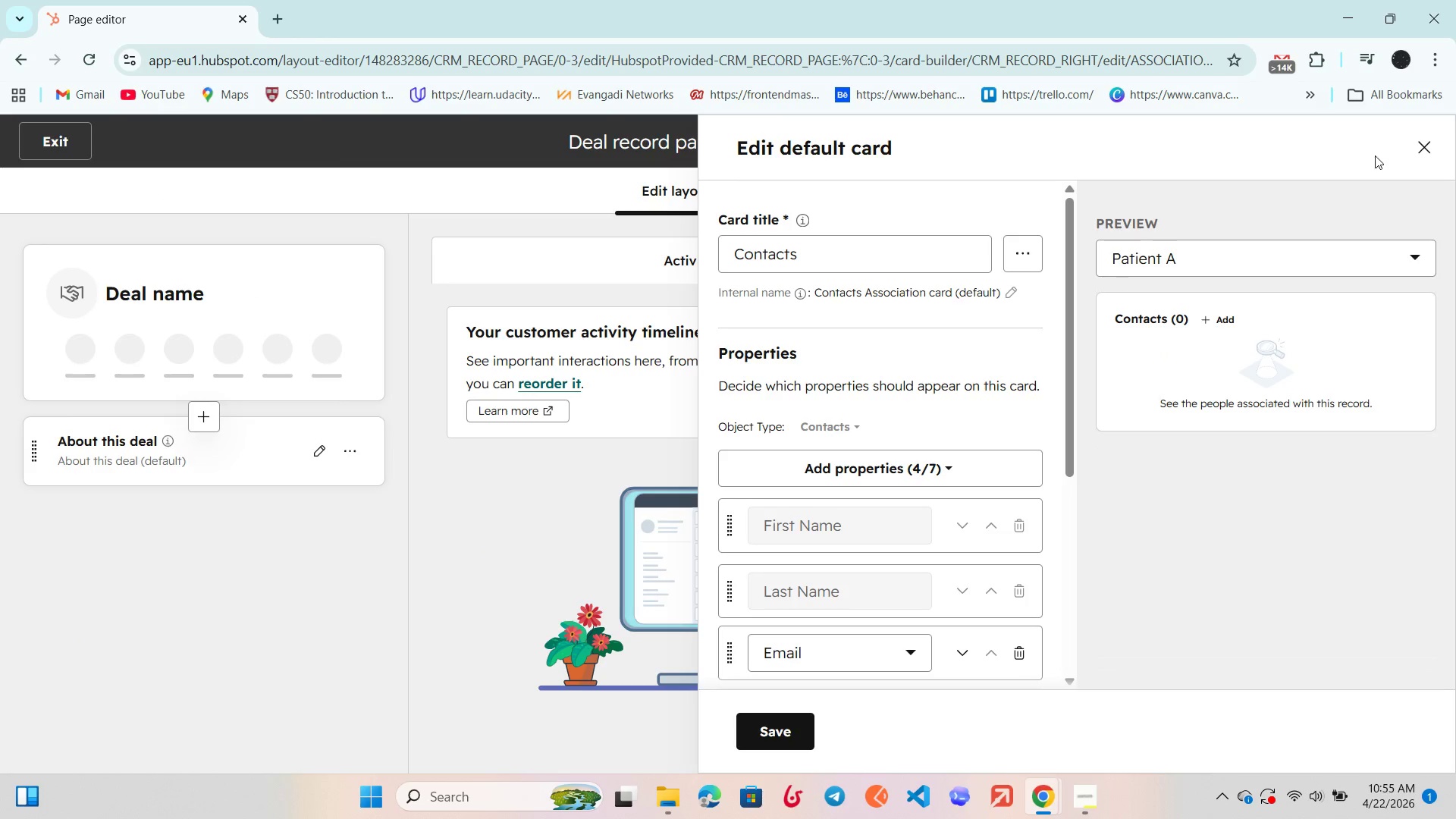 
left_click([1410, 141])
 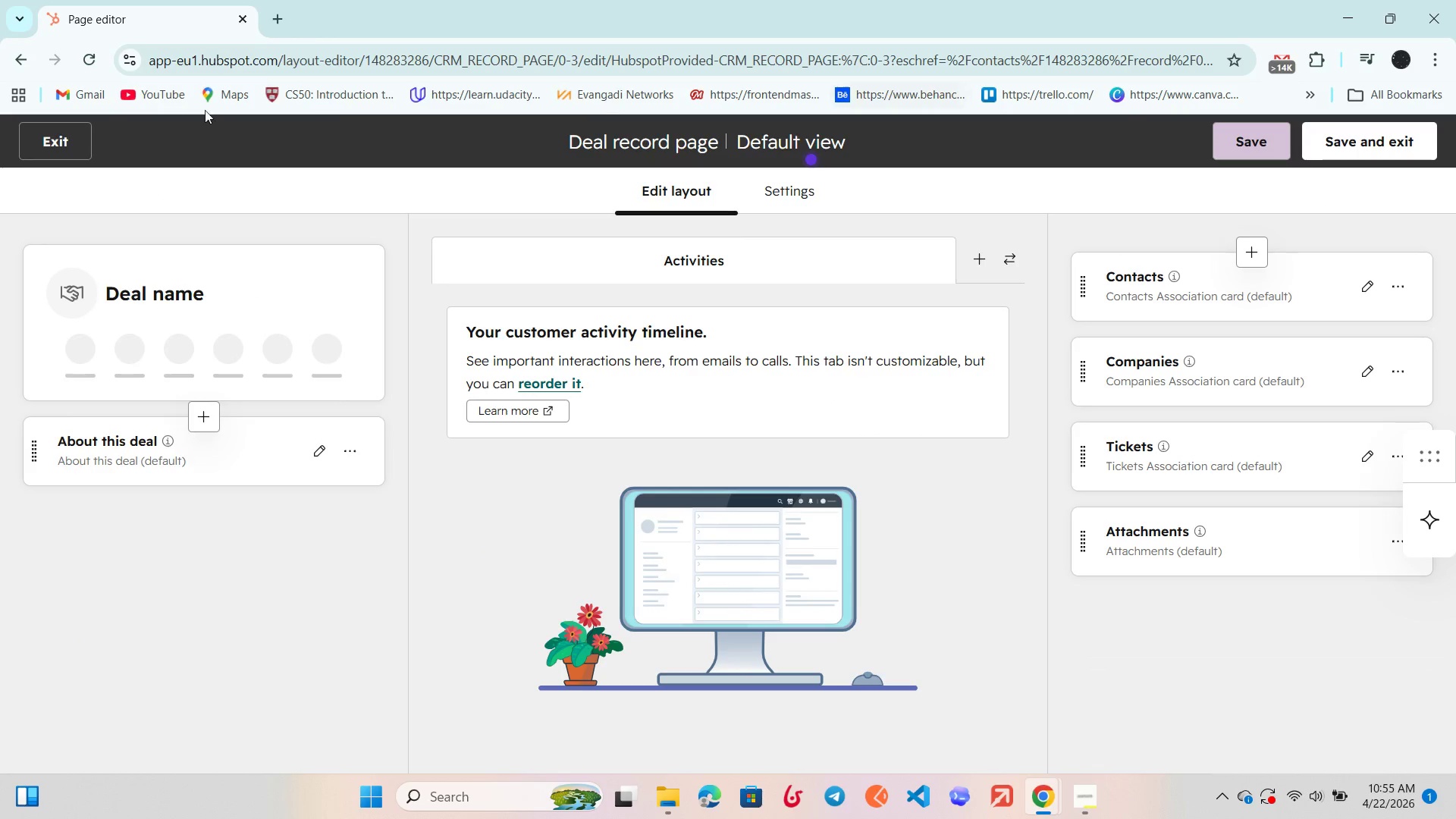 
left_click([49, 131])
 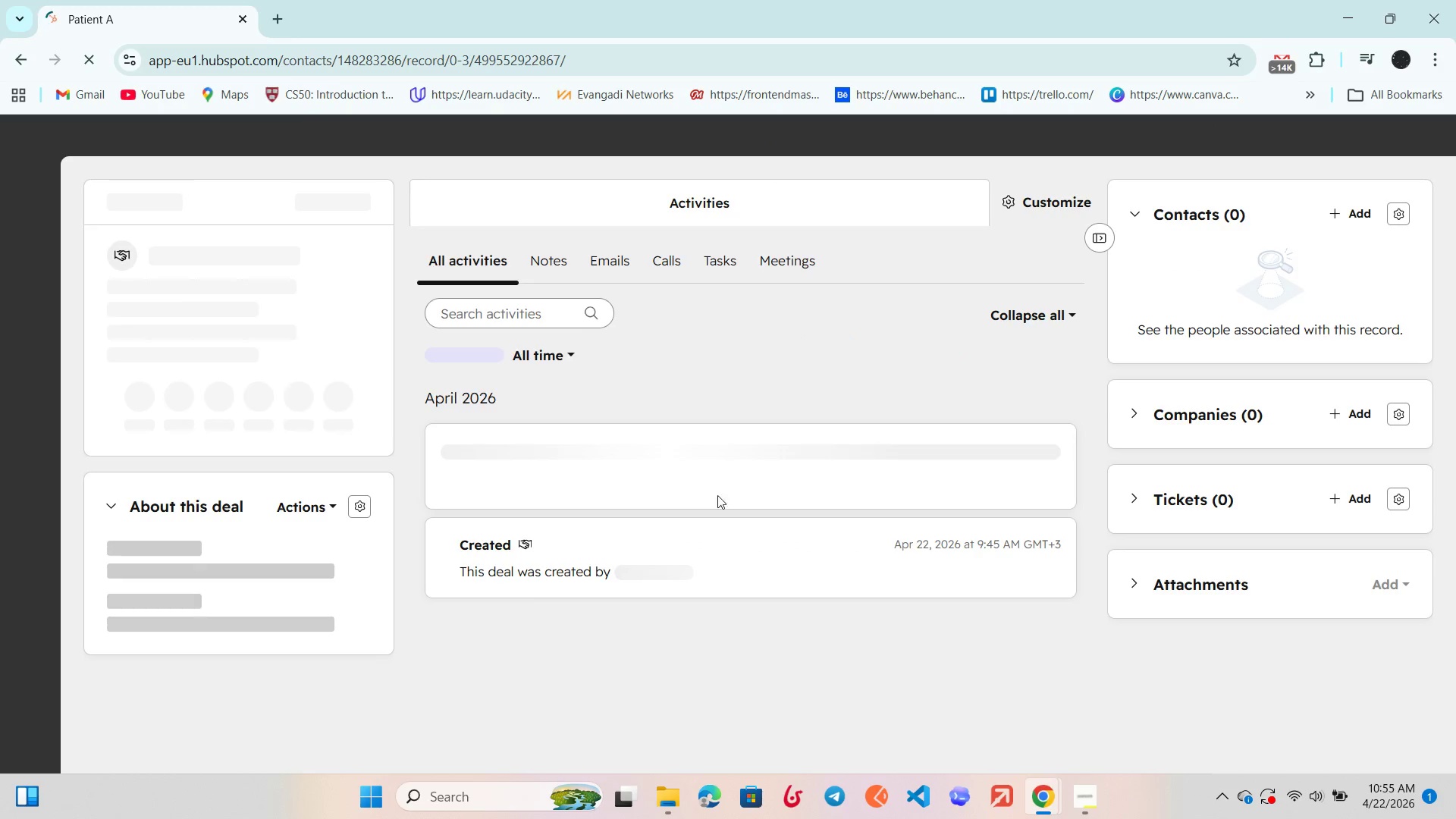 
left_click([1092, 240])
 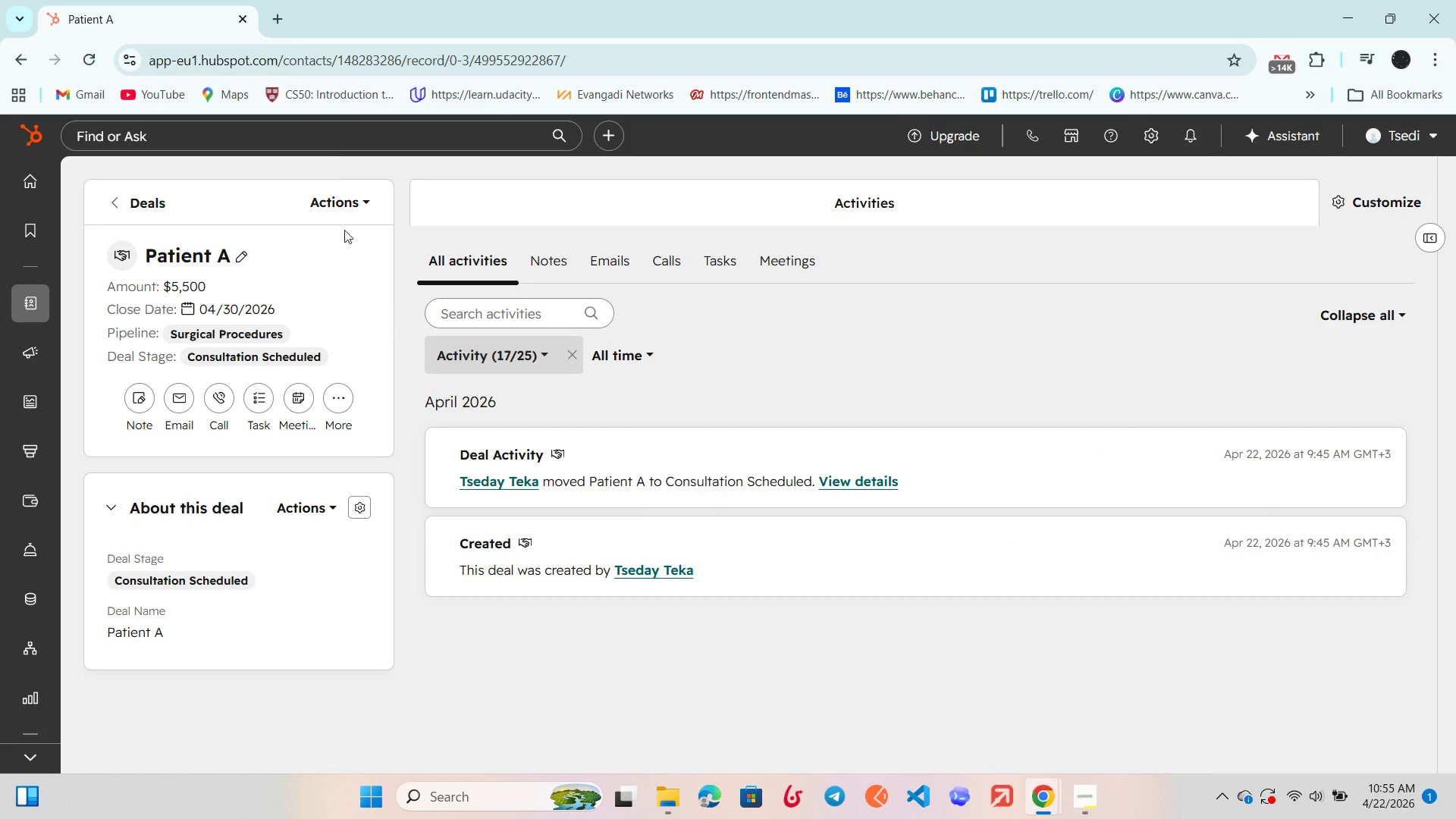 
left_click([357, 200])
 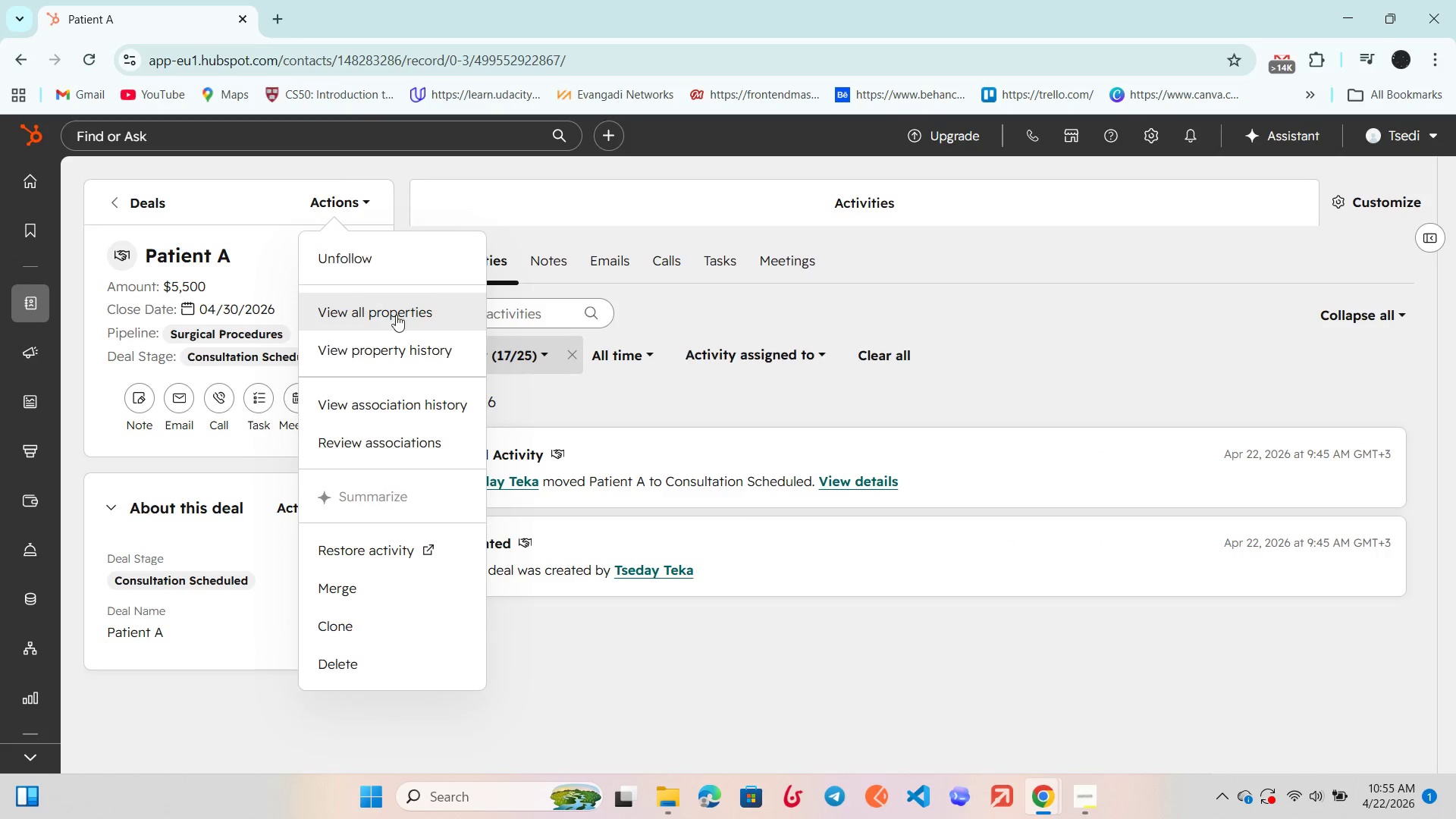 
left_click([398, 318])
 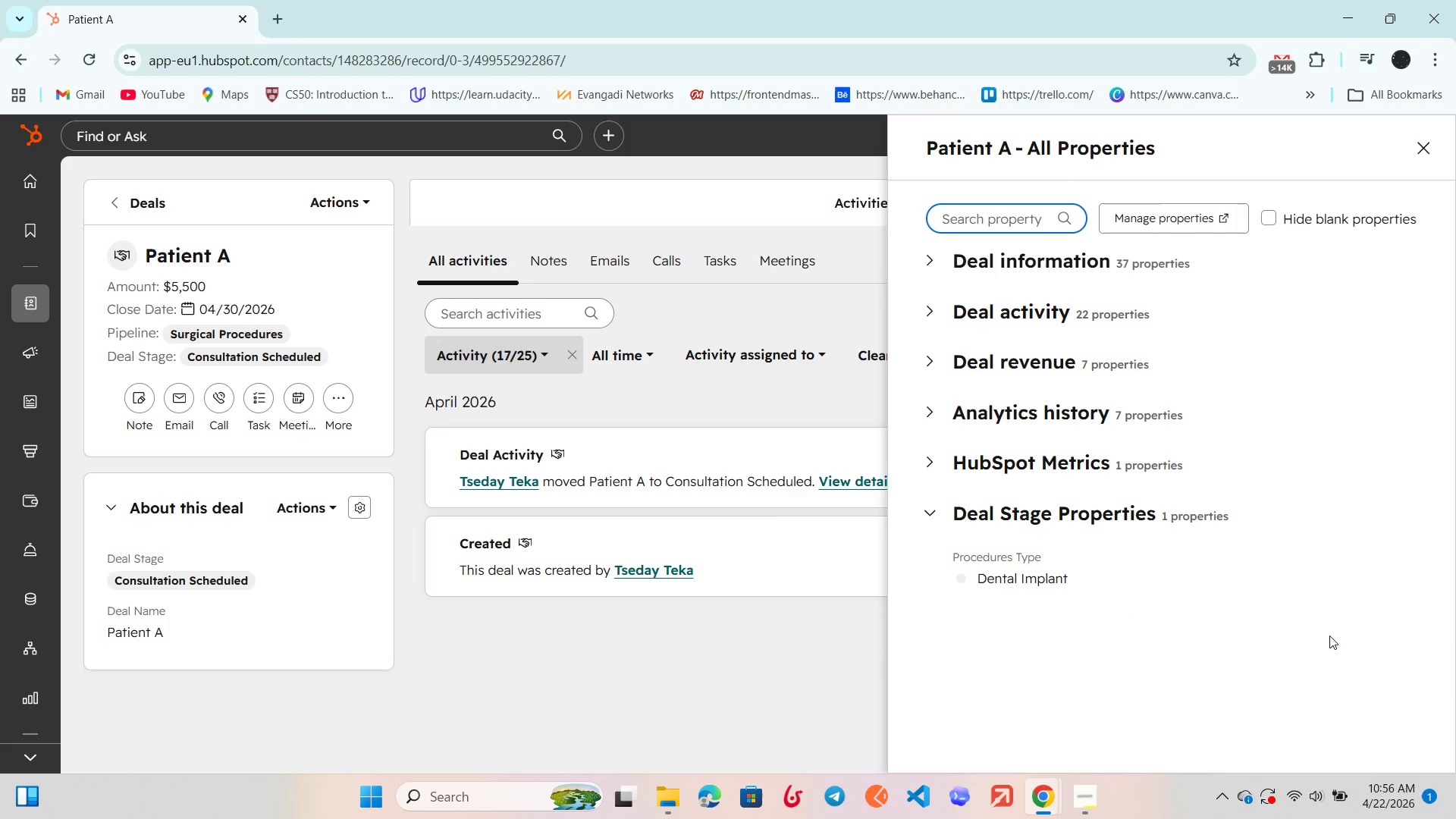 
wait(11.11)
 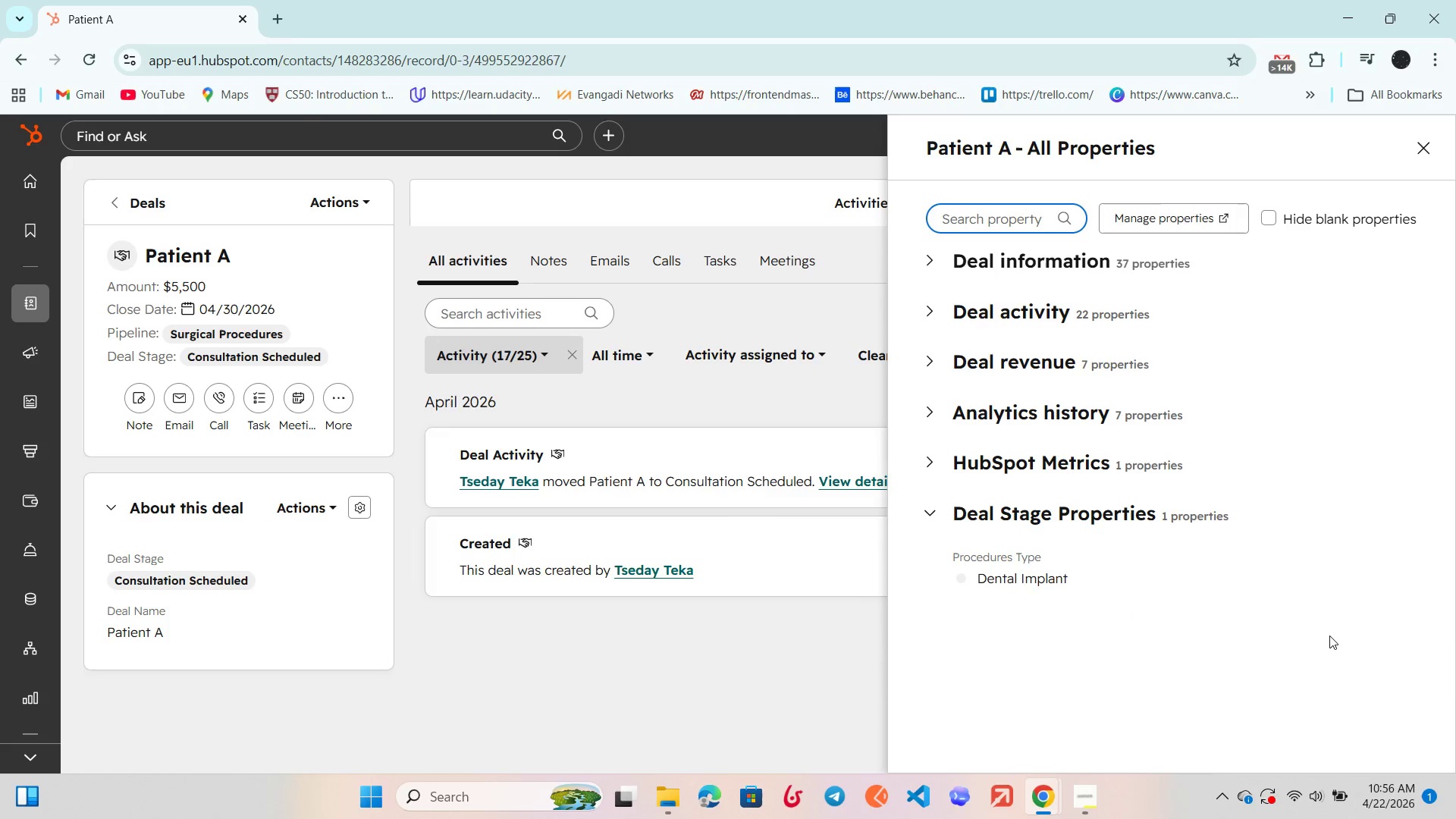 
scroll: coordinate [1426, 653], scroll_direction: down, amount: 2.0
 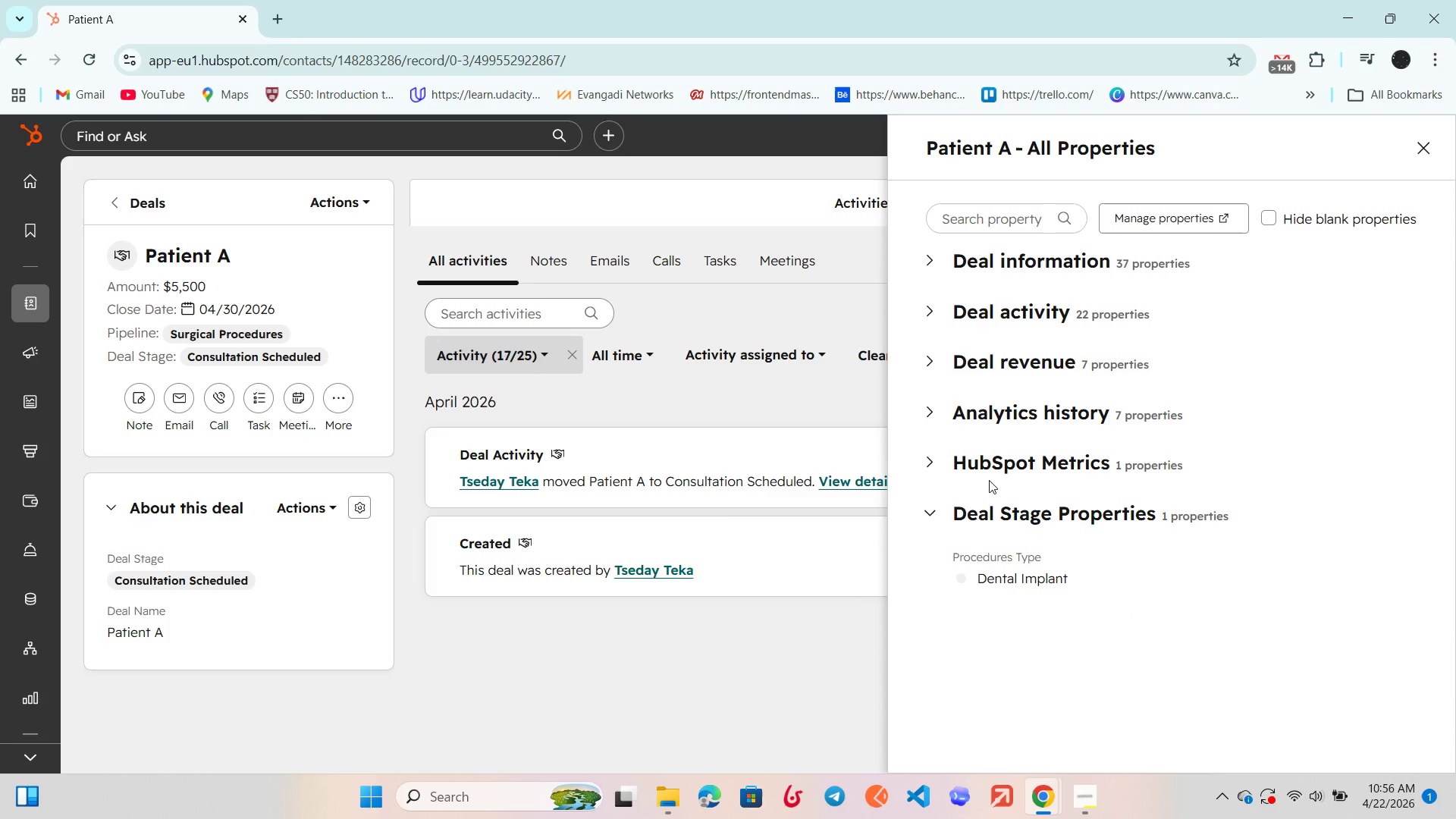 
double_click([988, 463])
 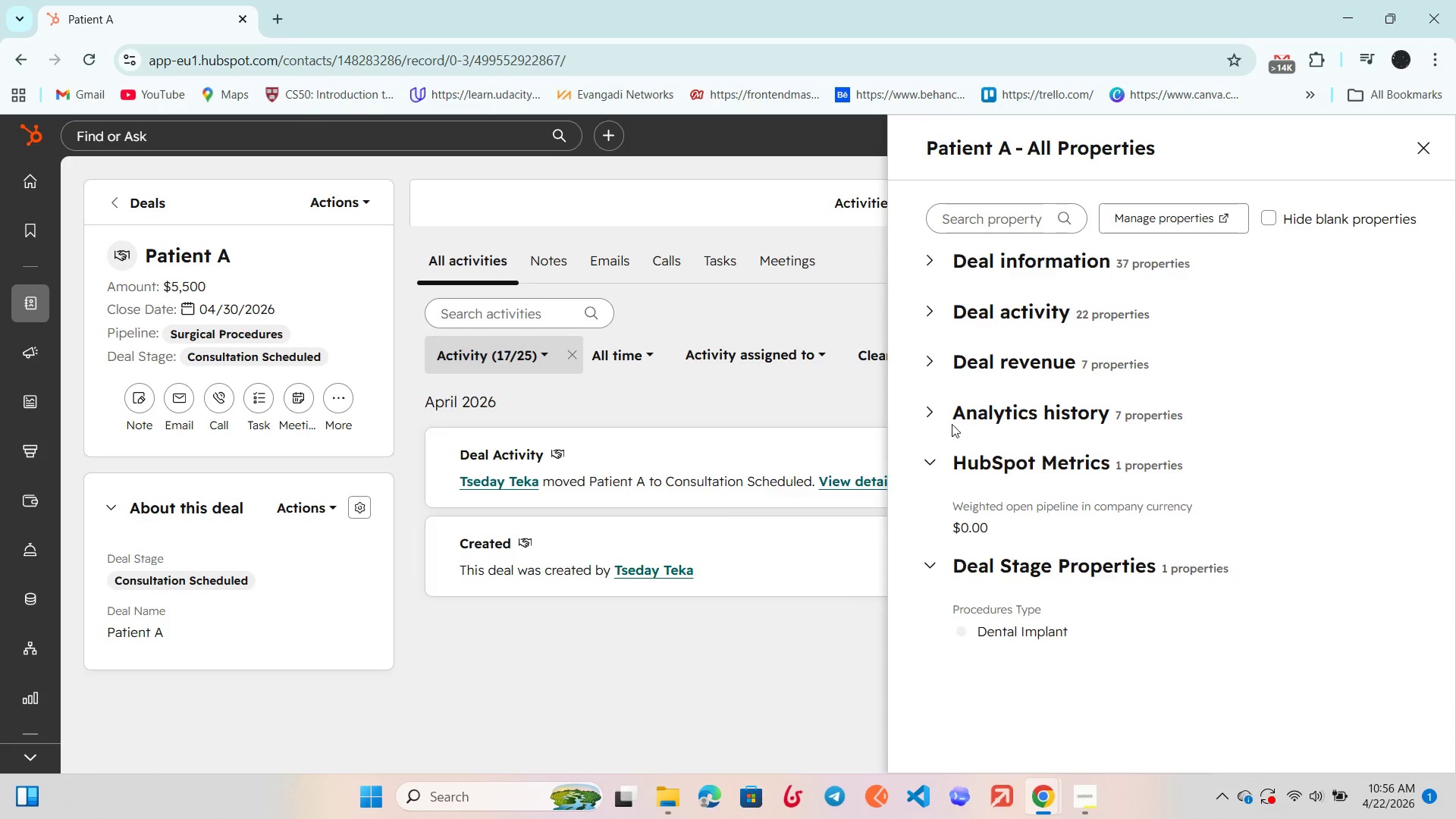 
left_click([949, 419])
 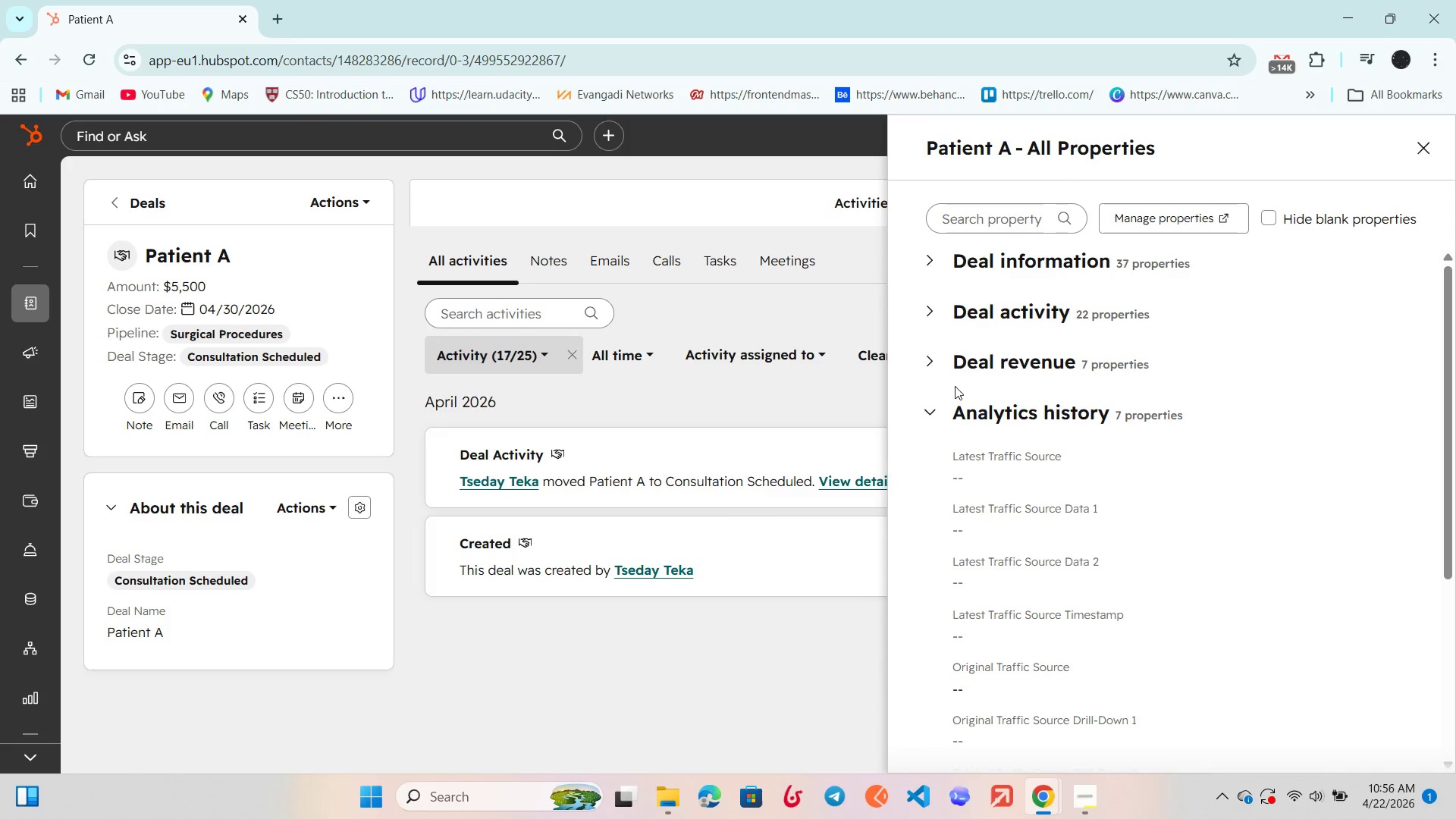 
left_click([956, 363])
 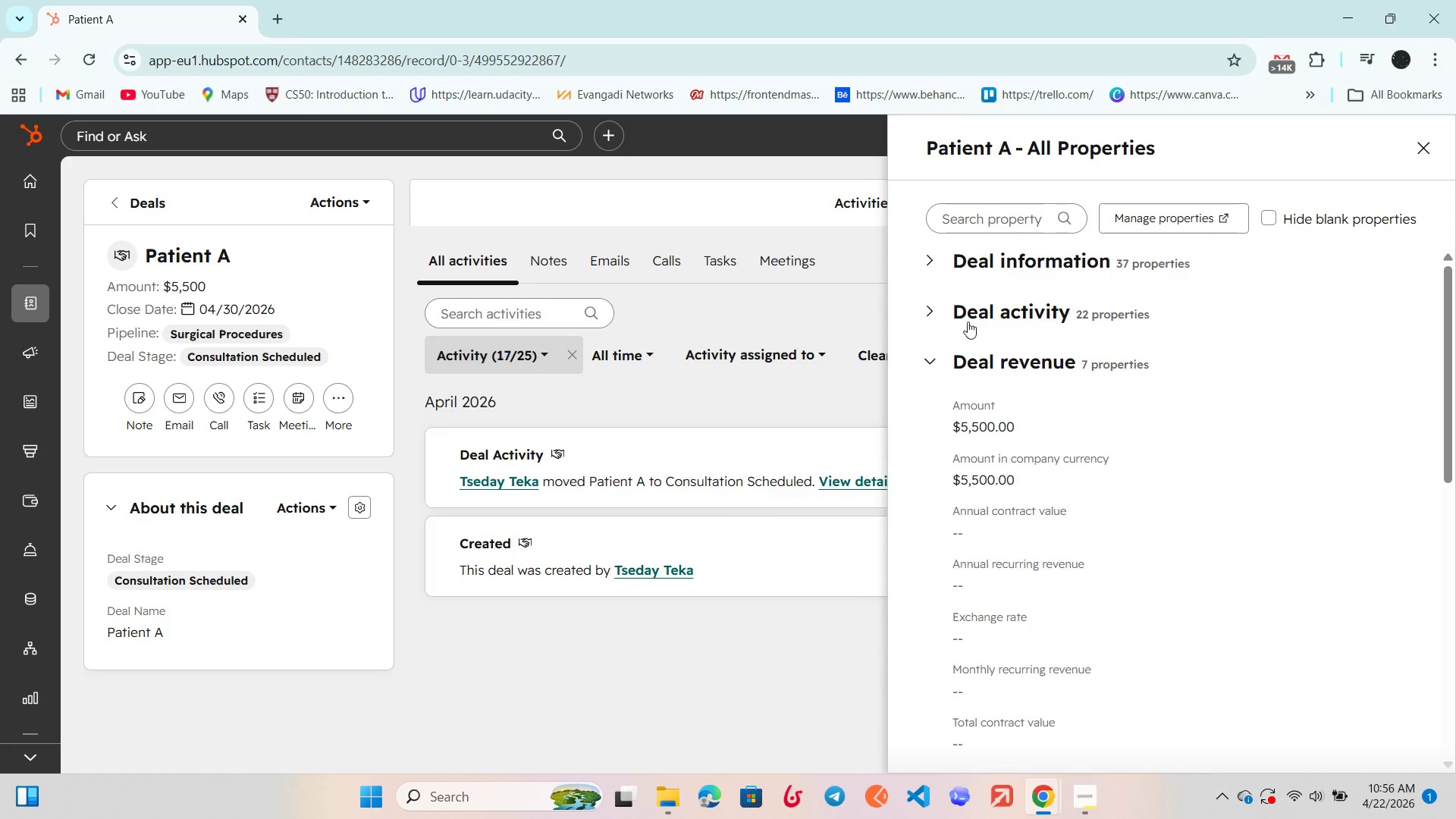 
left_click([968, 318])
 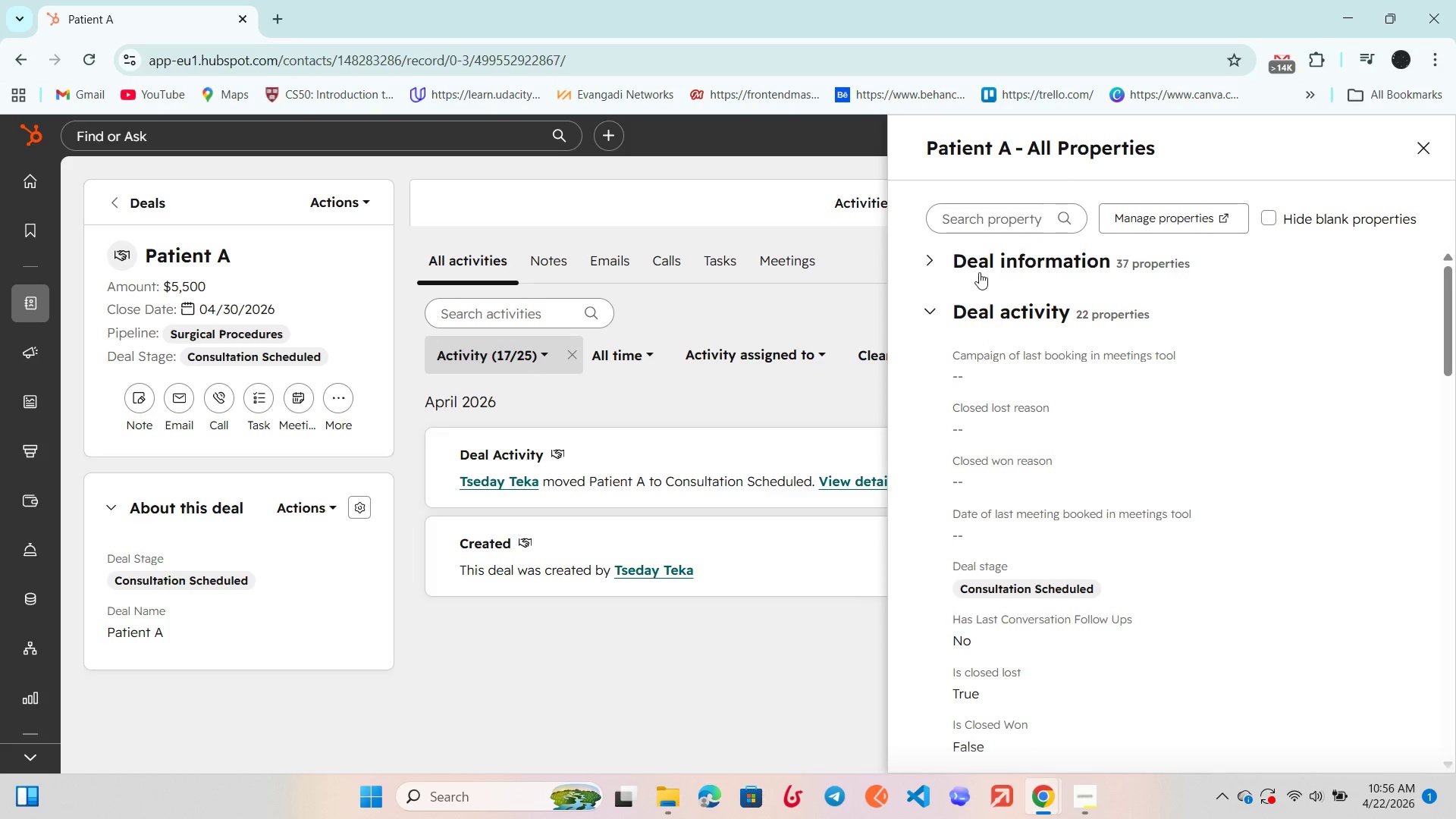 
left_click([979, 271])
 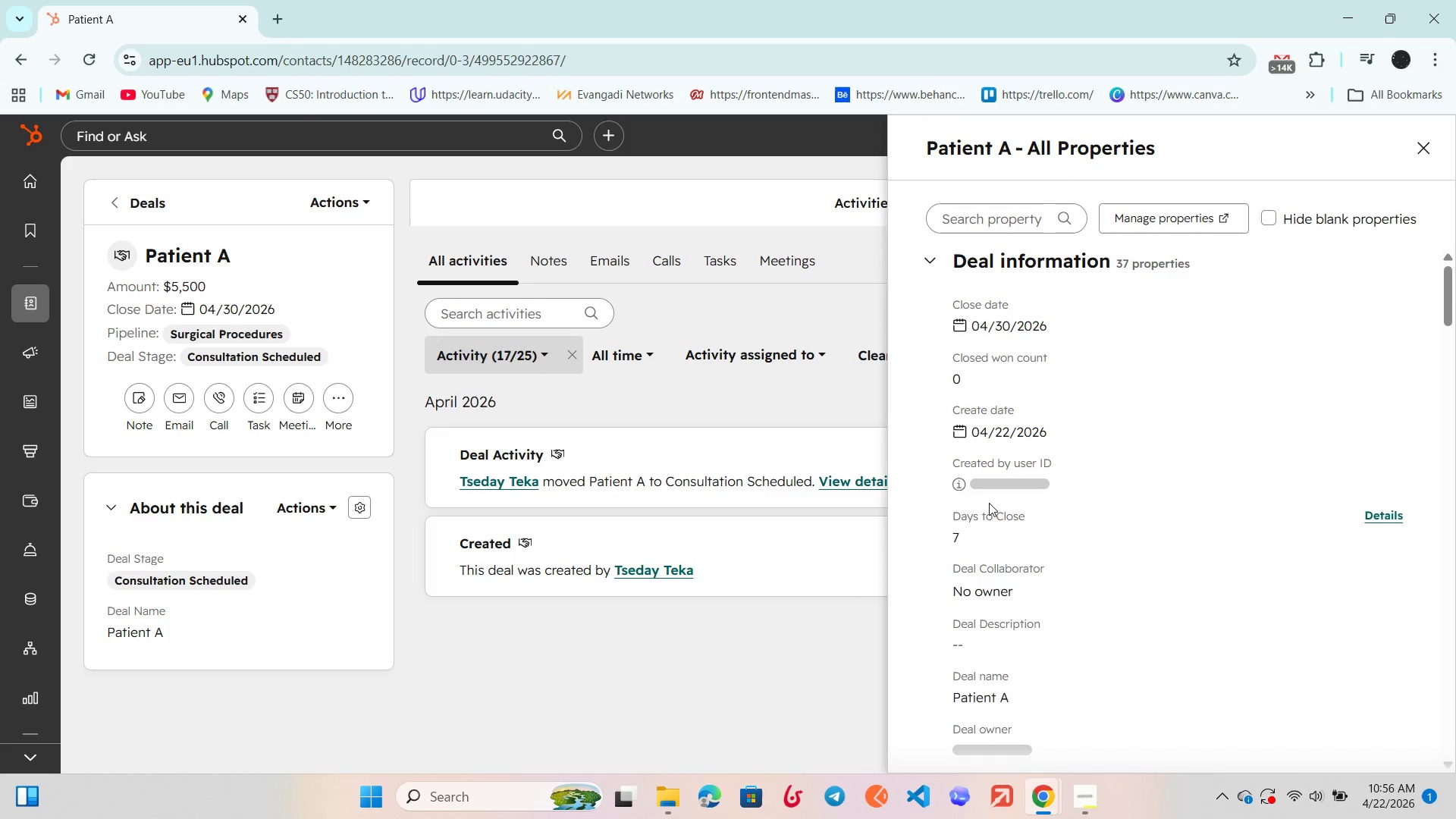 
scroll: coordinate [989, 503], scroll_direction: up, amount: 2.0
 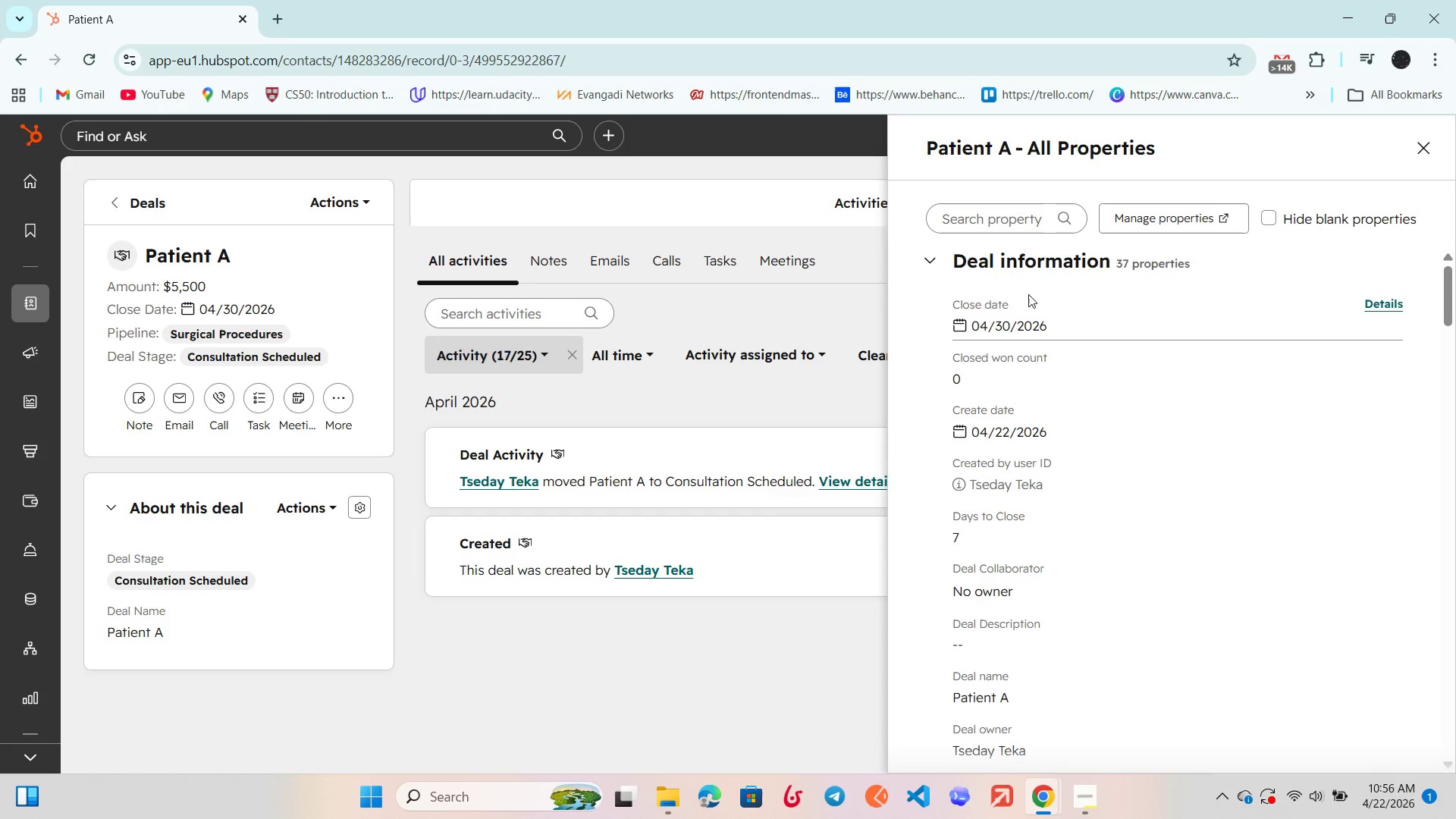 
scroll: coordinate [1012, 411], scroll_direction: down, amount: 5.0
 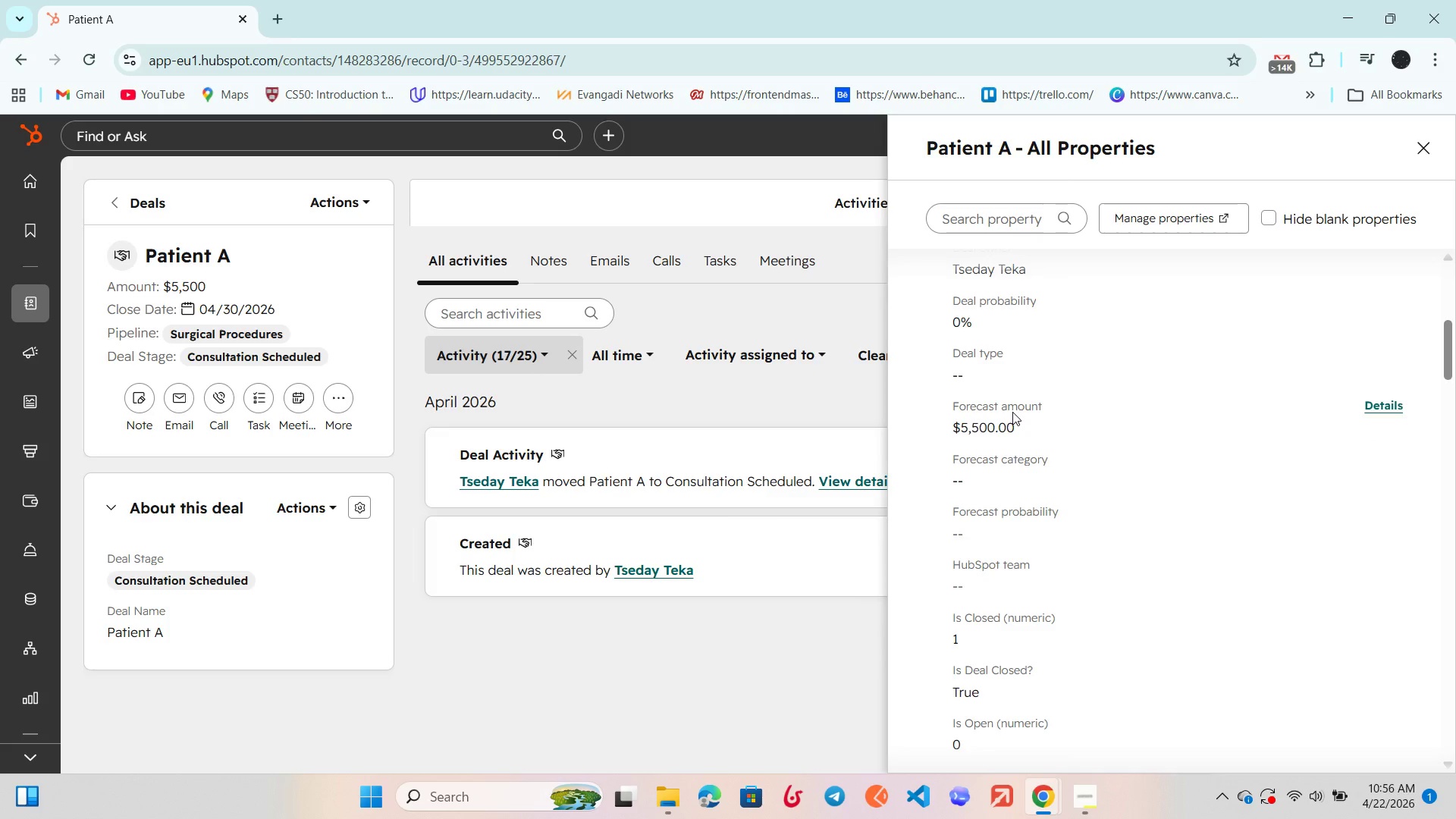 
scroll: coordinate [974, 482], scroll_direction: down, amount: 5.0
 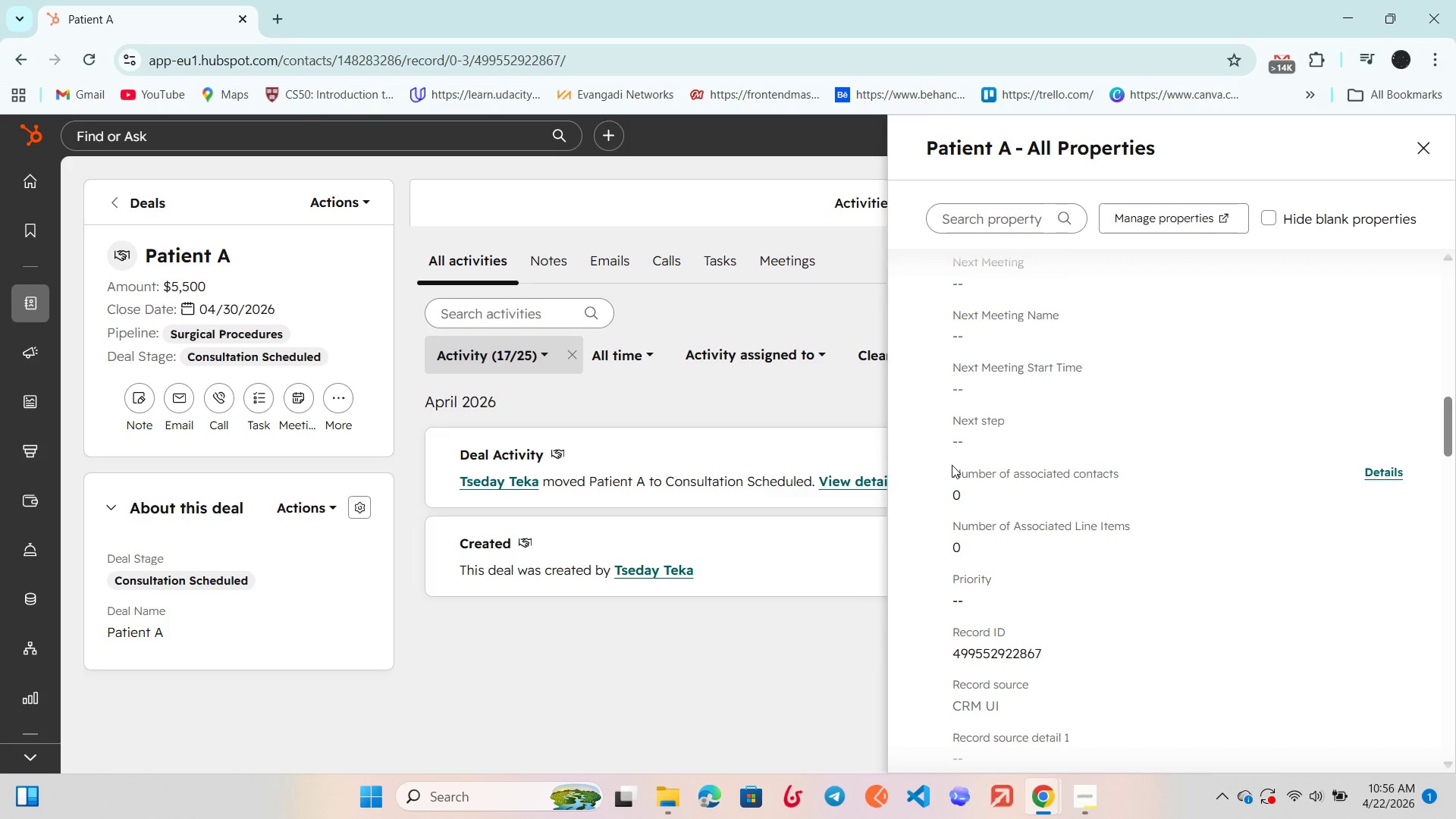 
scroll: coordinate [975, 619], scroll_direction: down, amount: 3.0
 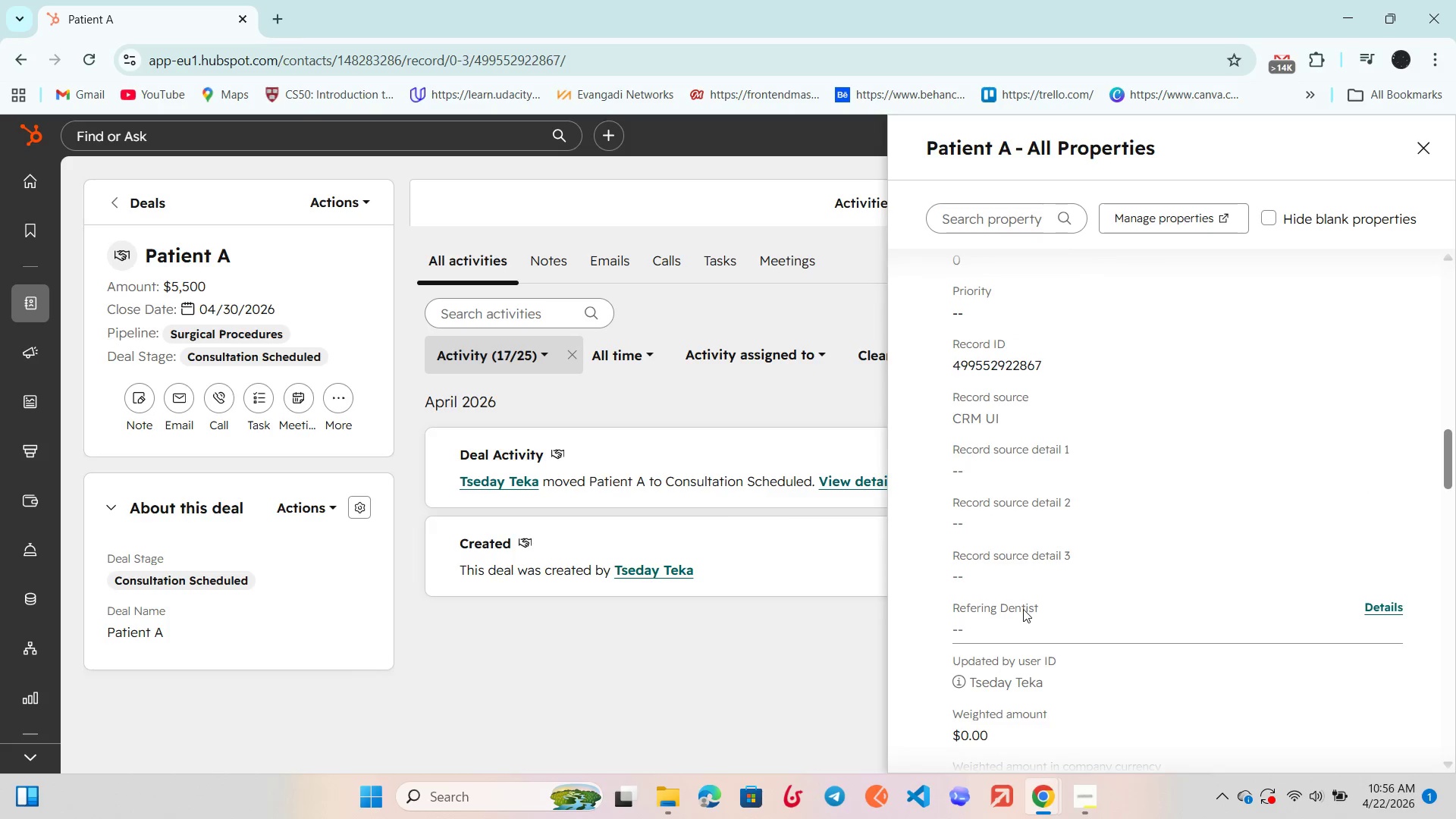 
wait(7.02)
 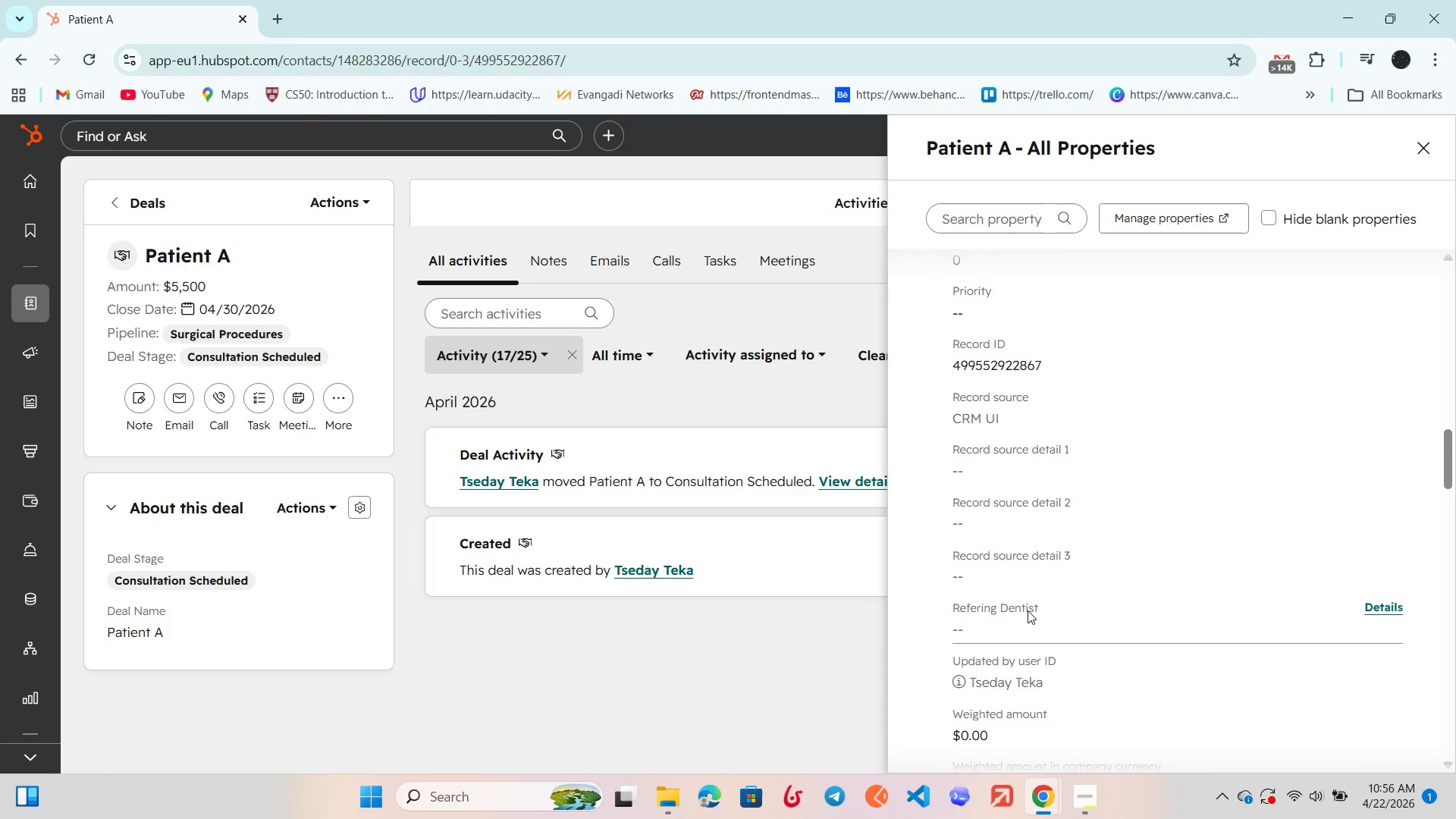 
scroll: coordinate [1073, 570], scroll_direction: down, amount: 3.0
 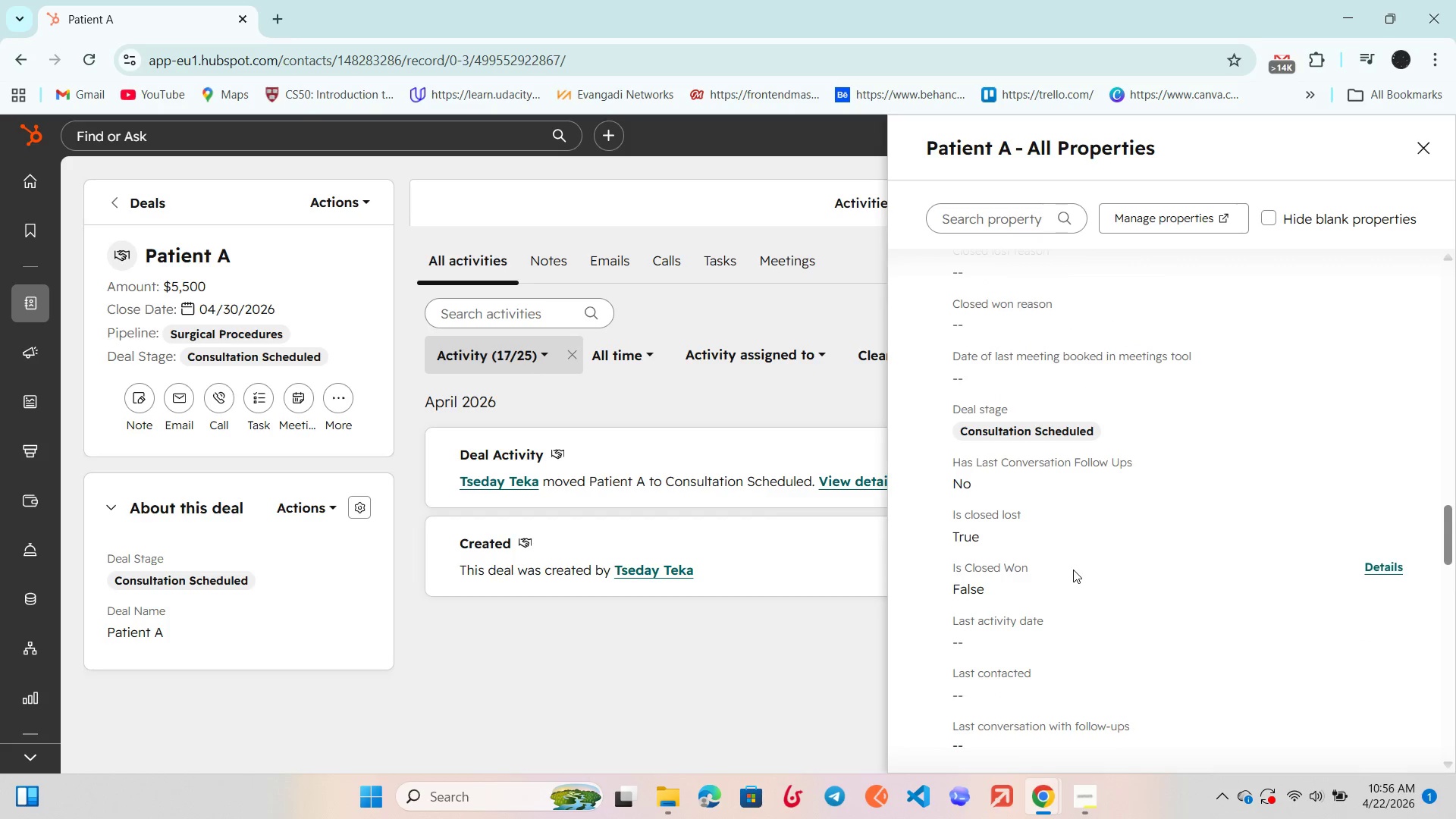 
scroll: coordinate [1049, 496], scroll_direction: up, amount: 20.0
 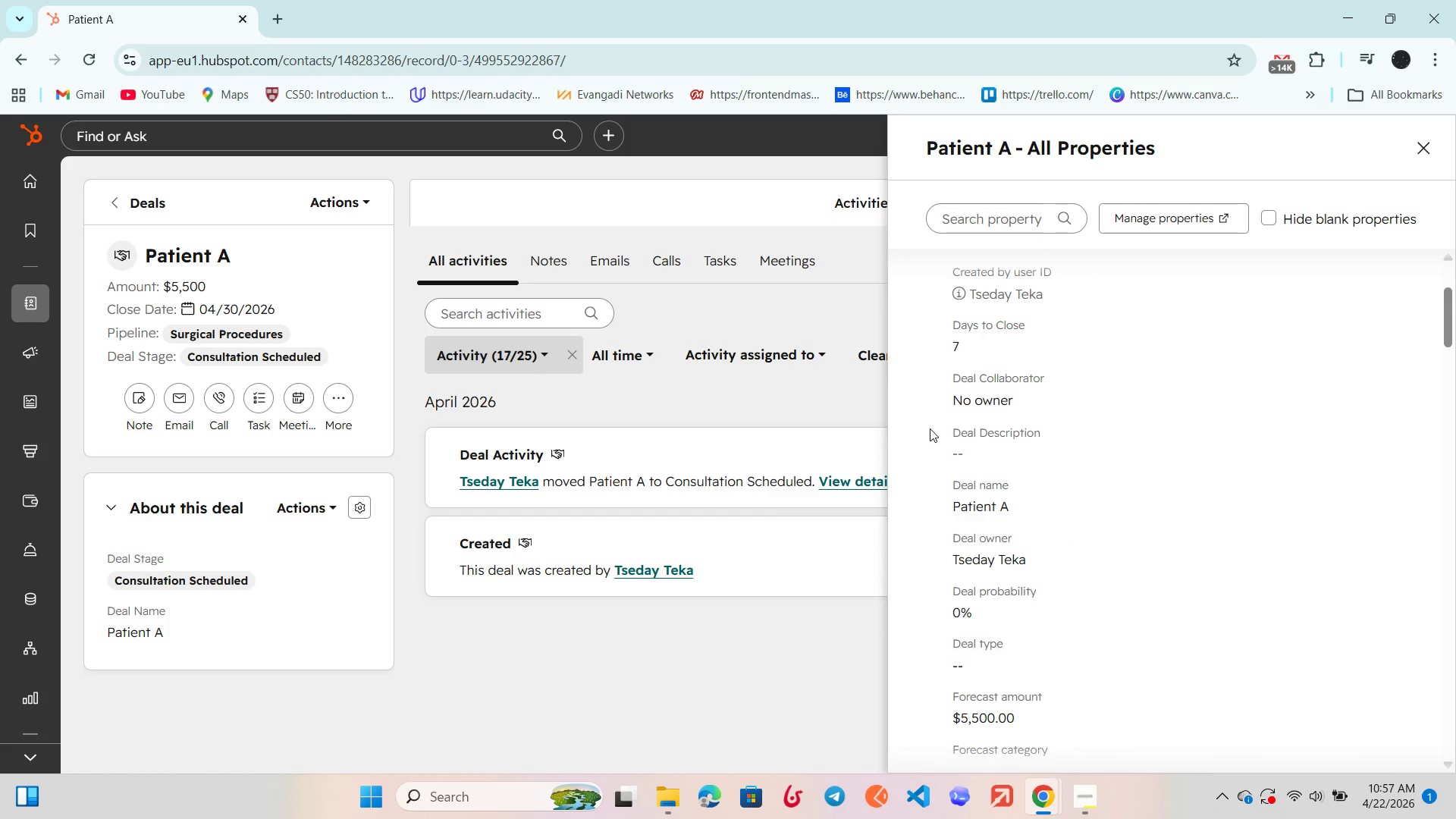 
wait(5.74)
 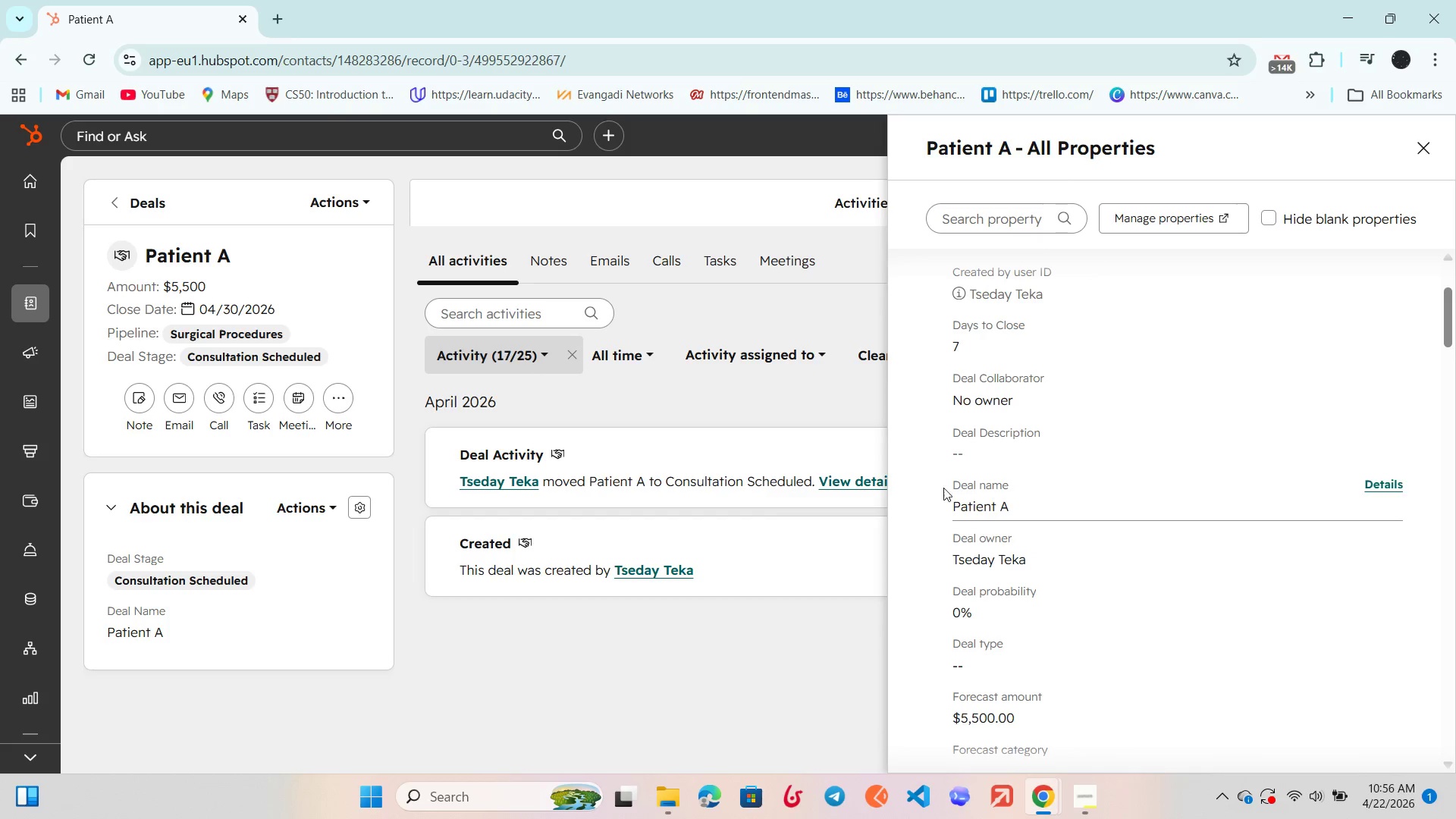 
scroll: coordinate [1131, 347], scroll_direction: down, amount: 1.0
 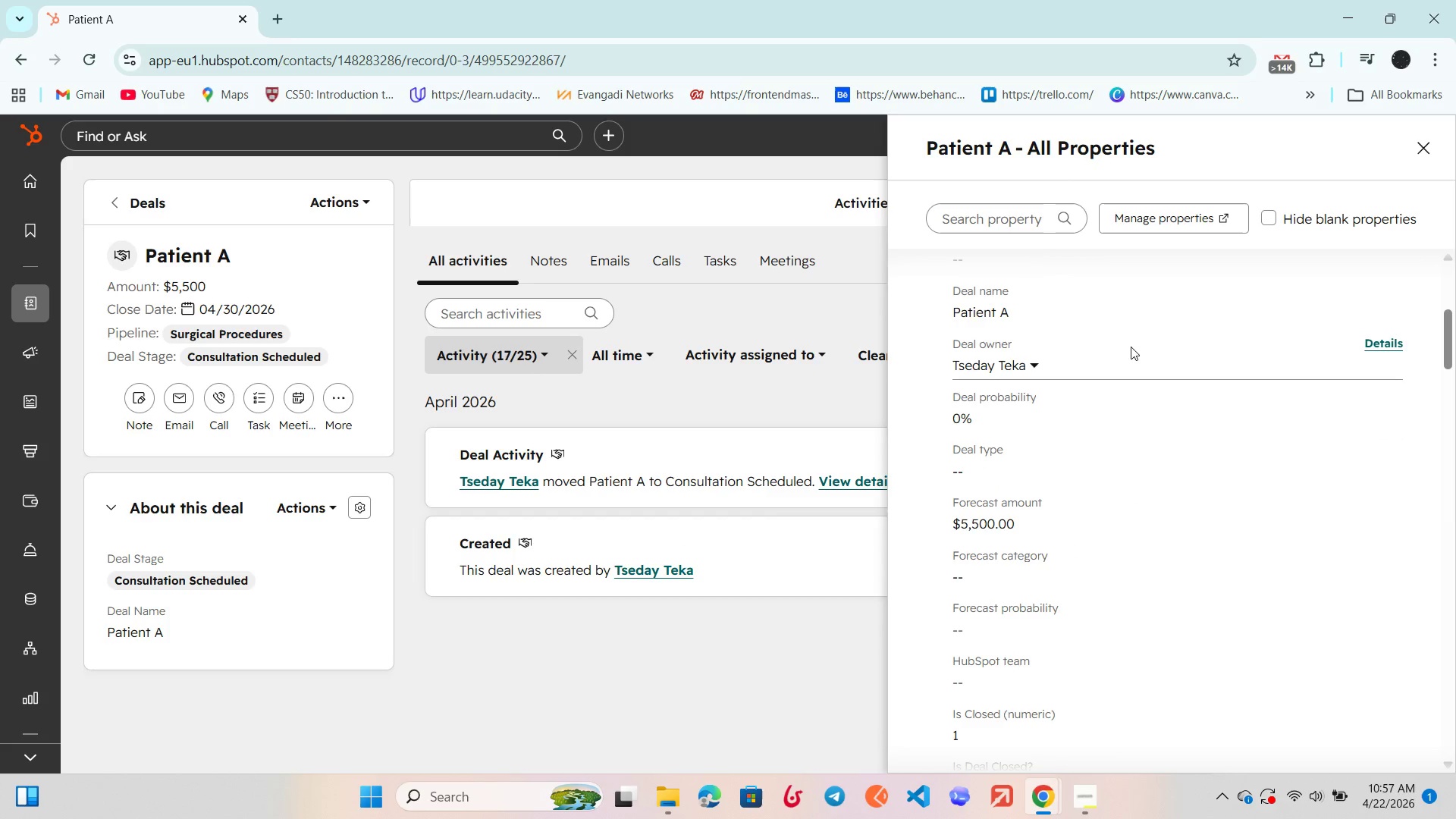 
scroll: coordinate [1127, 347], scroll_direction: up, amount: 1.0
 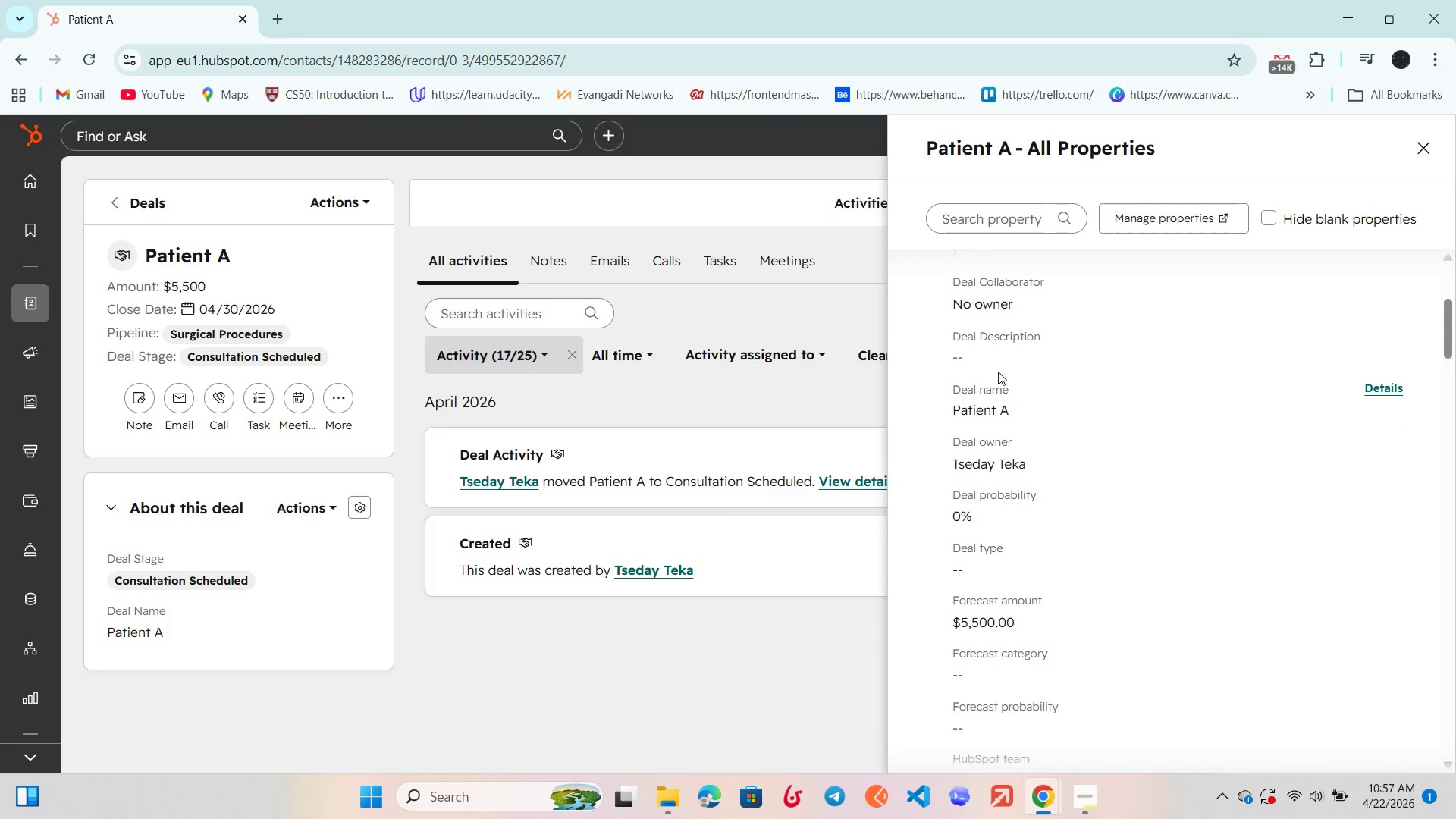 
wait(10.9)
 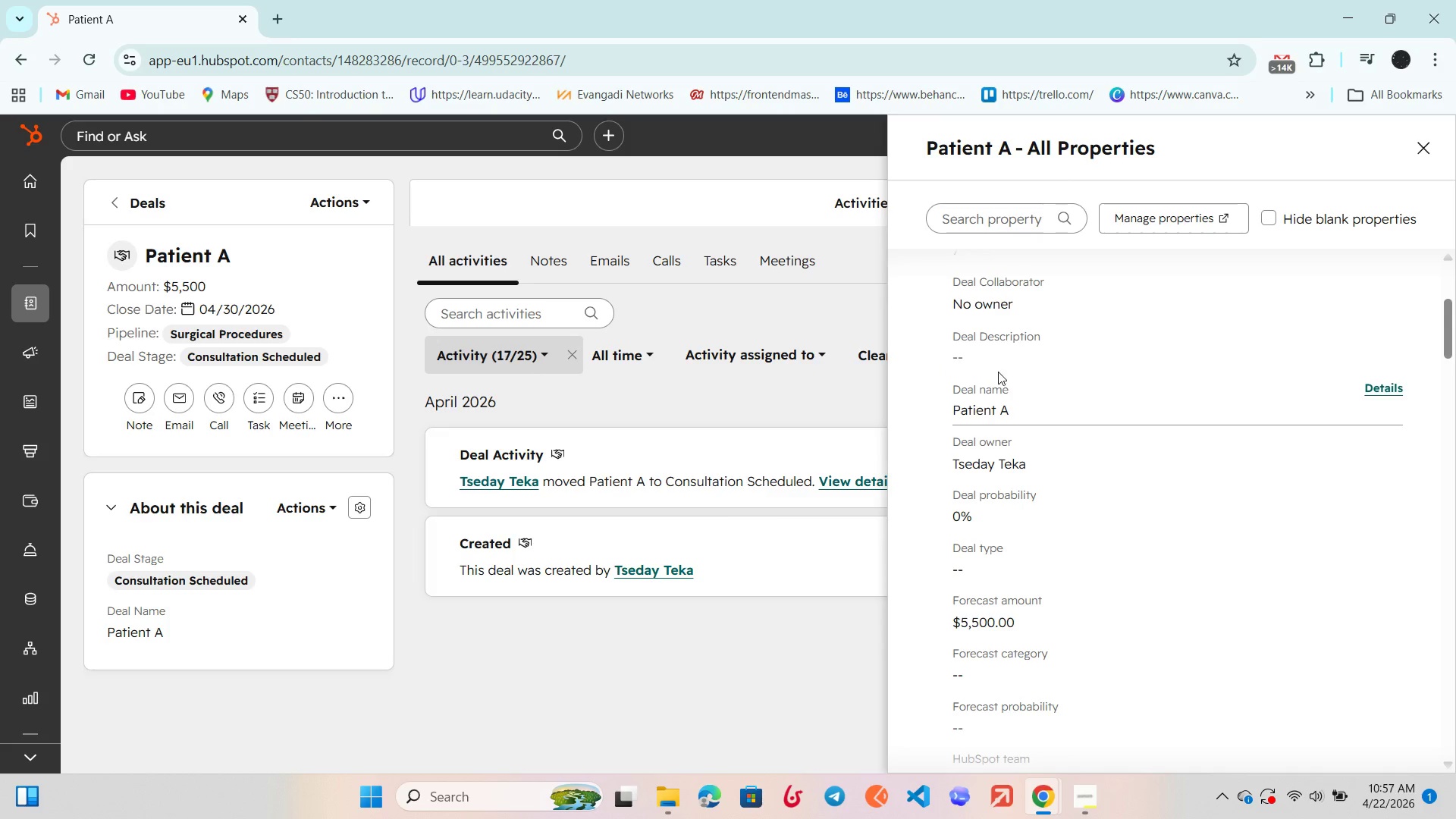 
scroll: coordinate [986, 449], scroll_direction: down, amount: 5.0
 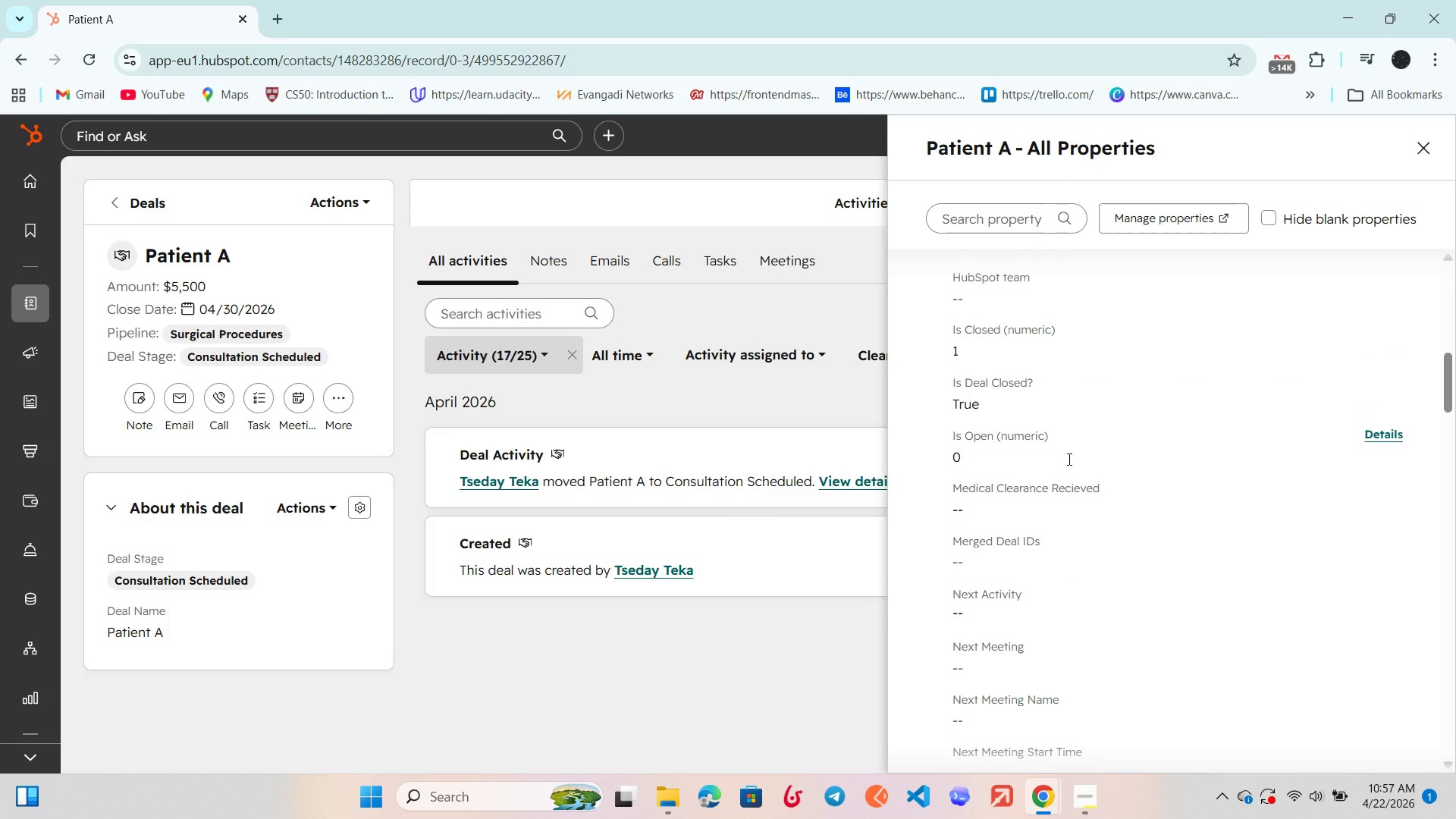 
scroll: coordinate [1043, 447], scroll_direction: down, amount: 5.0
 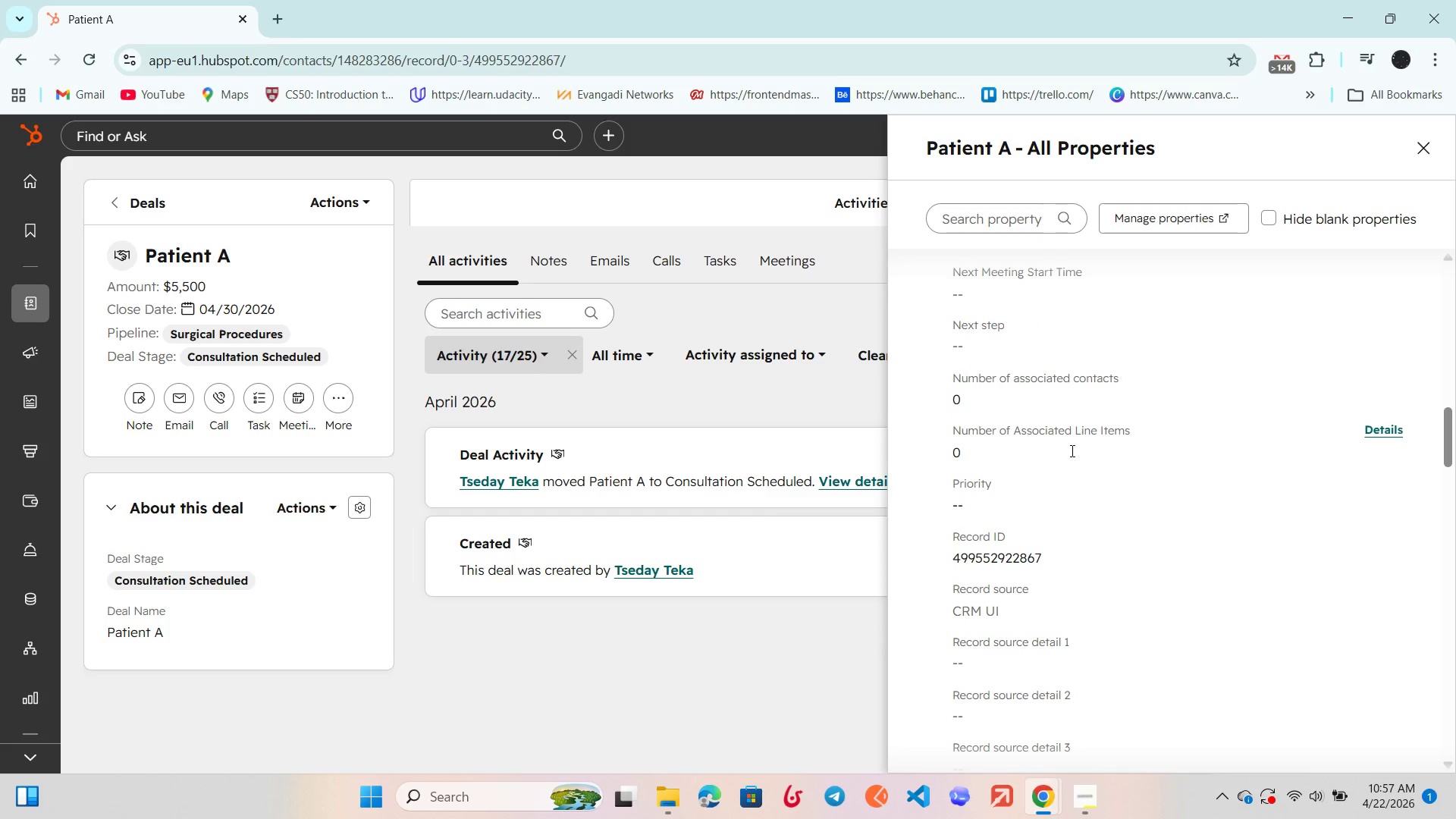 
scroll: coordinate [1078, 445], scroll_direction: down, amount: 5.0
 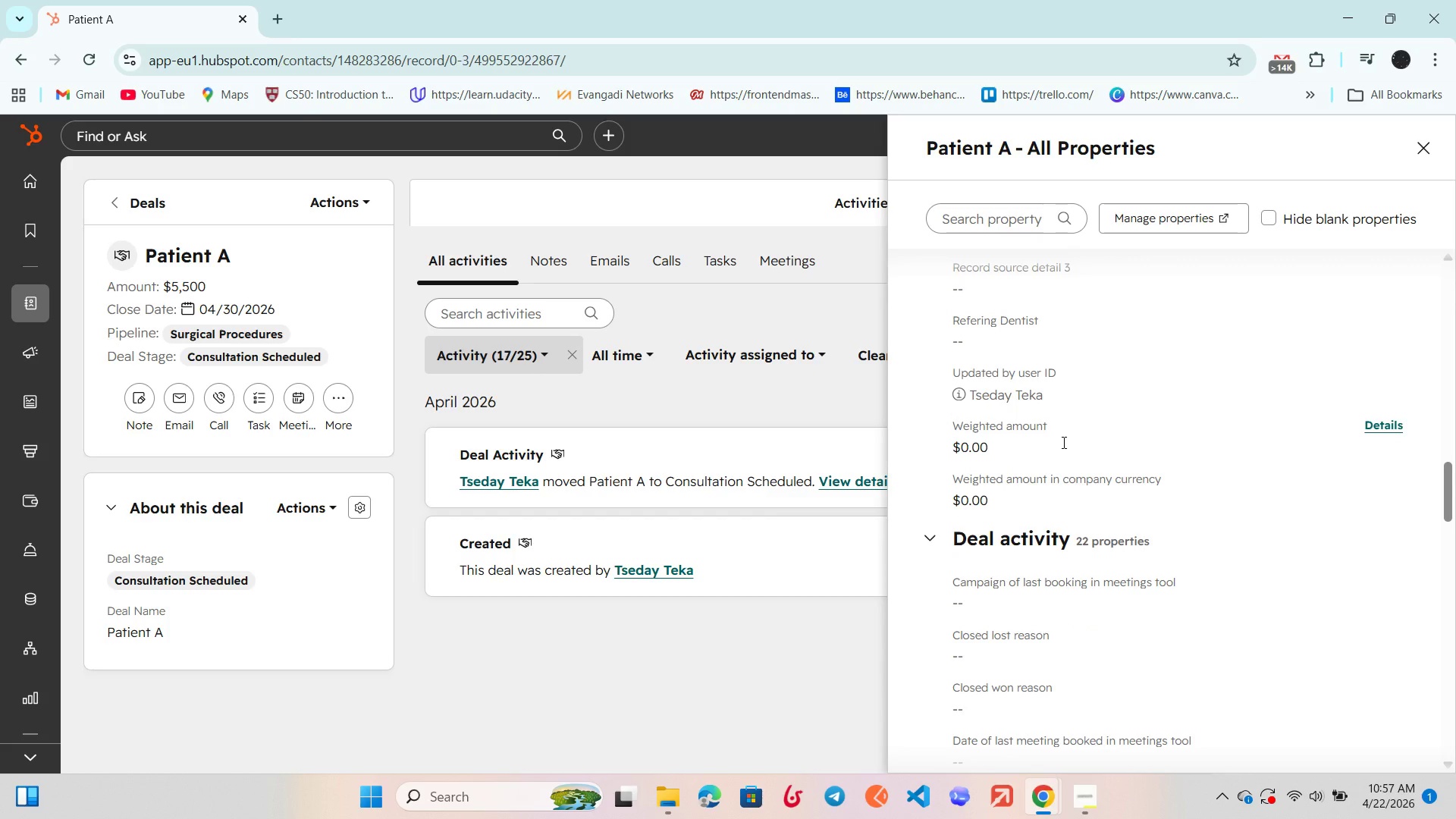 
scroll: coordinate [1062, 442], scroll_direction: down, amount: 1.0
 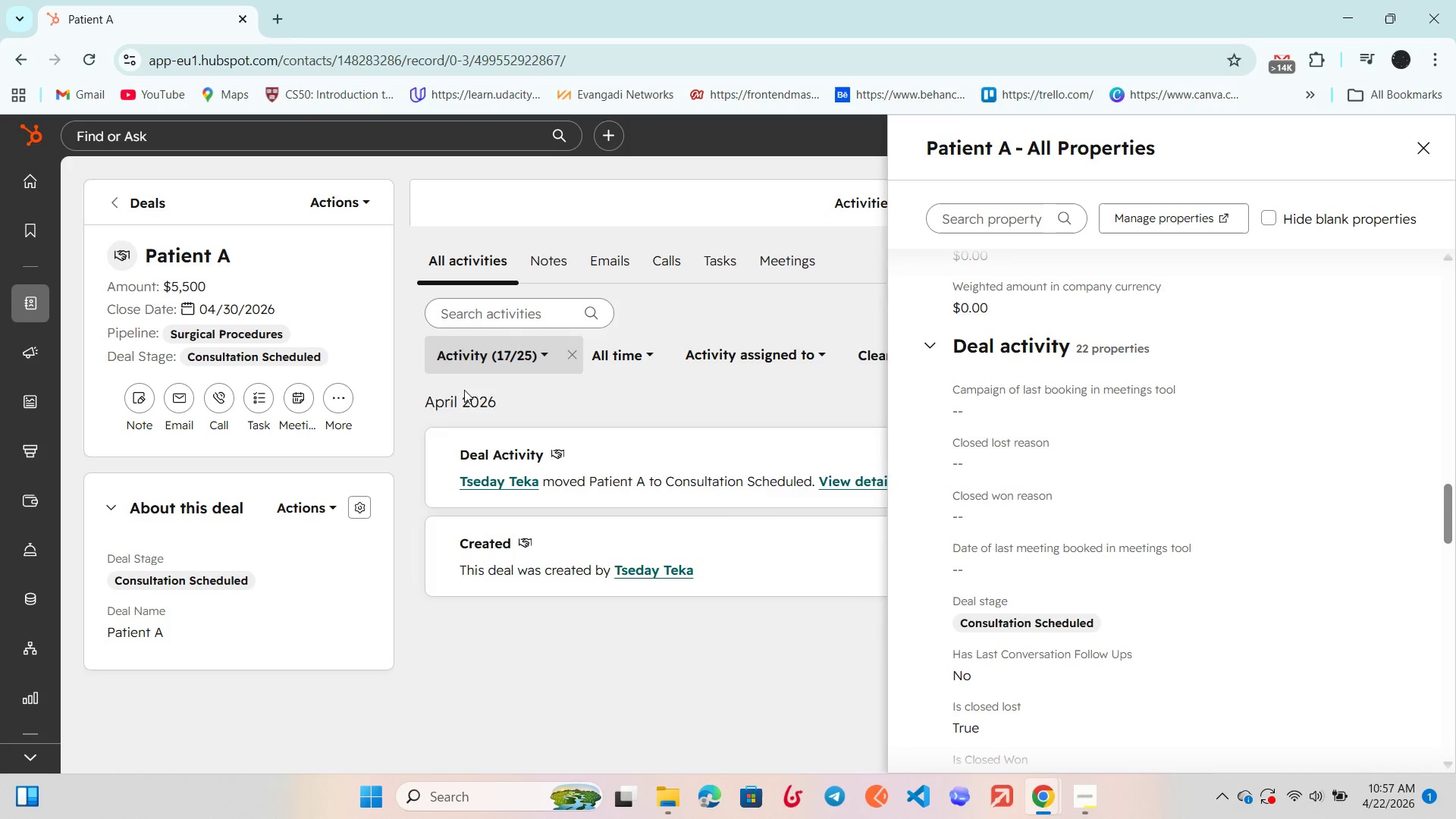 
wait(23.64)
 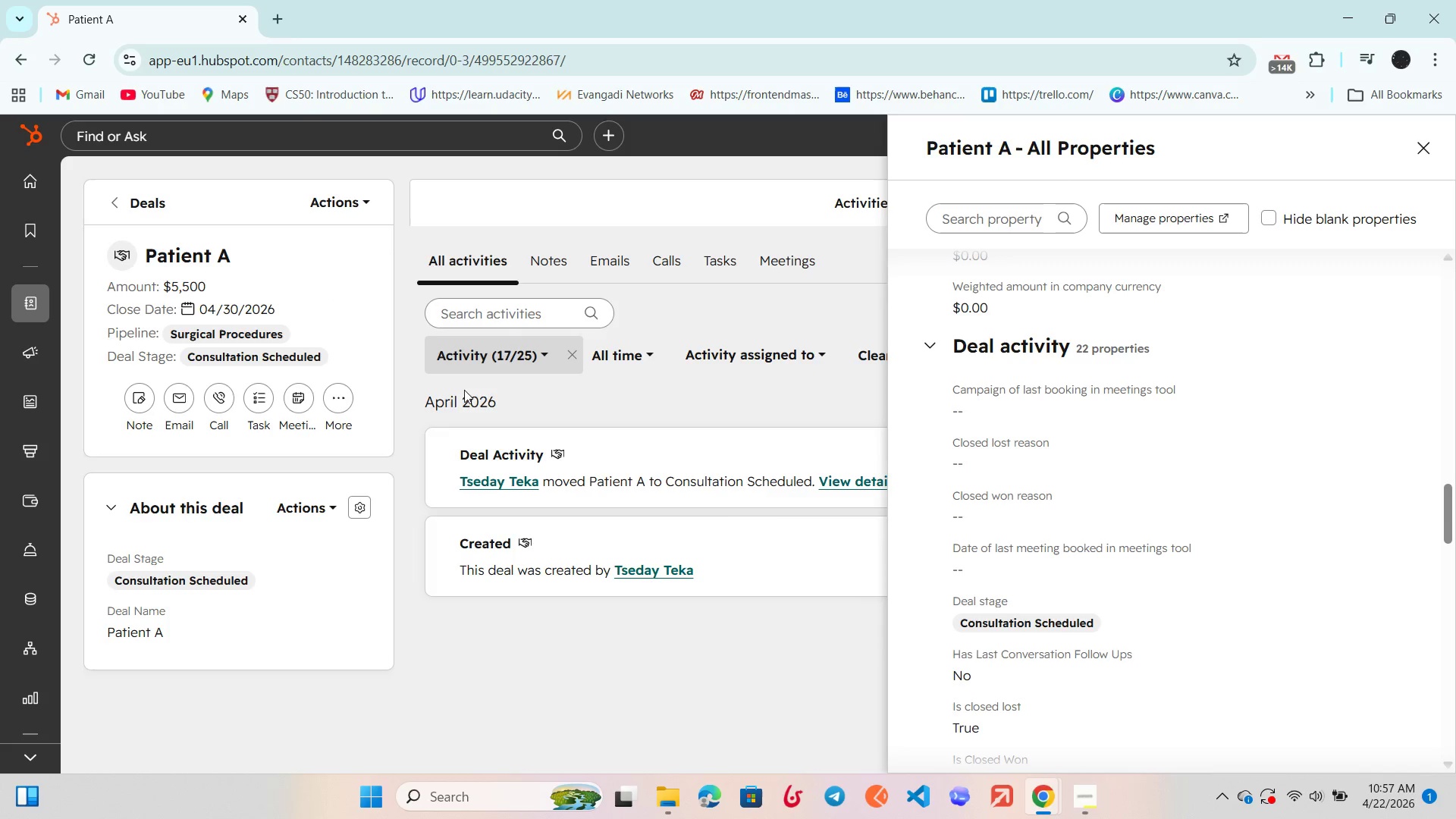 
left_click([336, 504])
 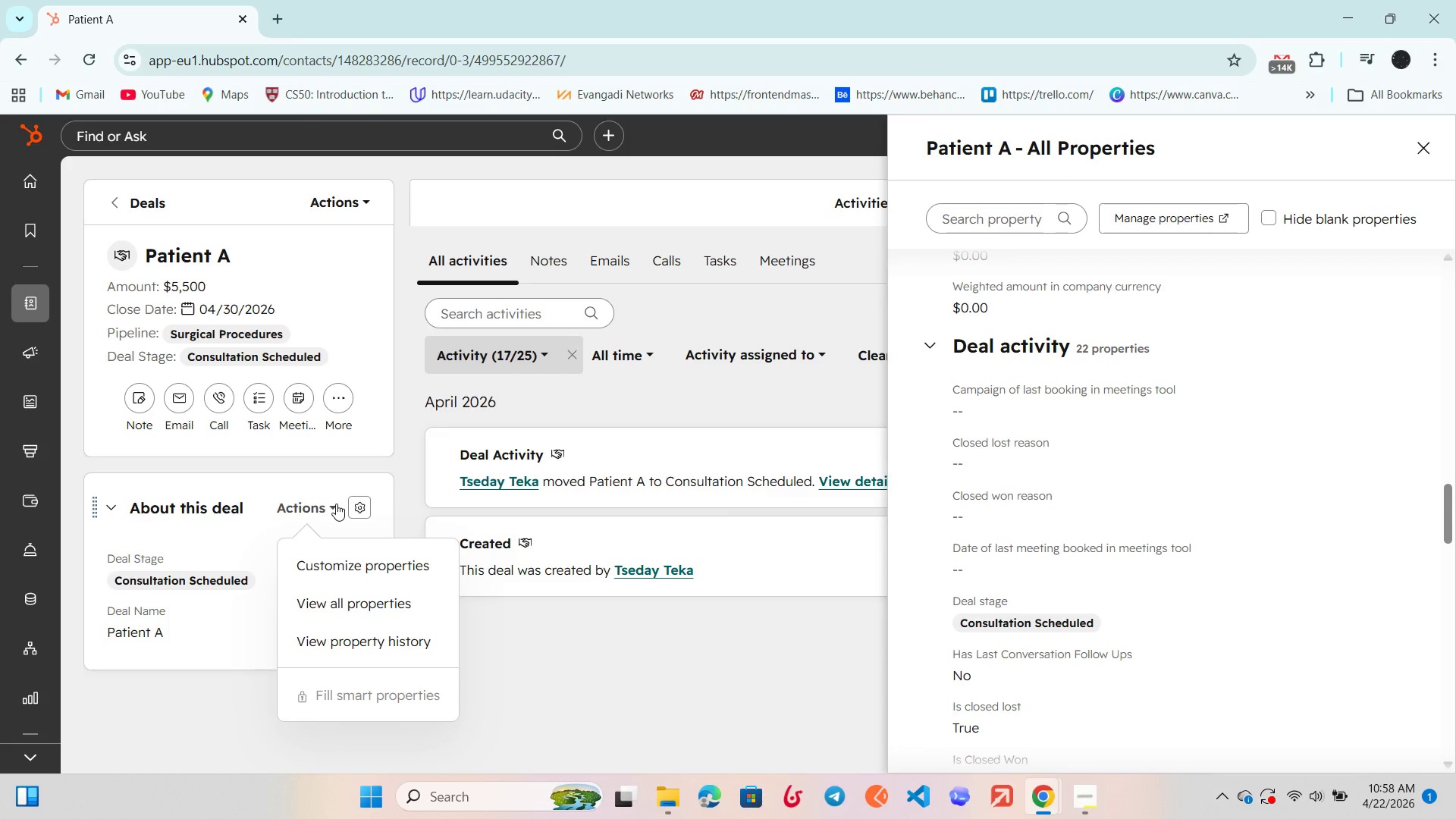 
left_click([383, 606])
 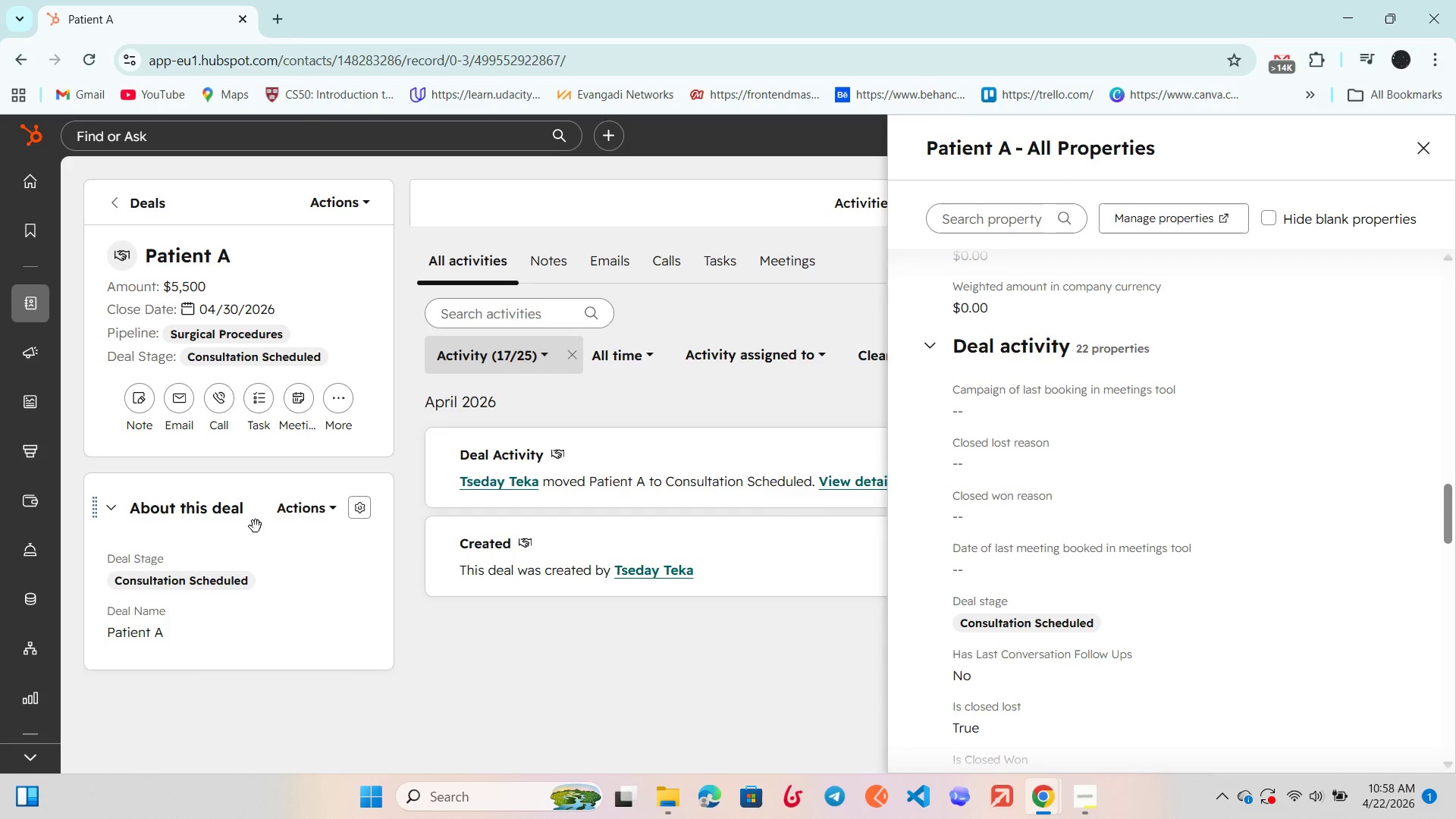 
left_click([290, 505])
 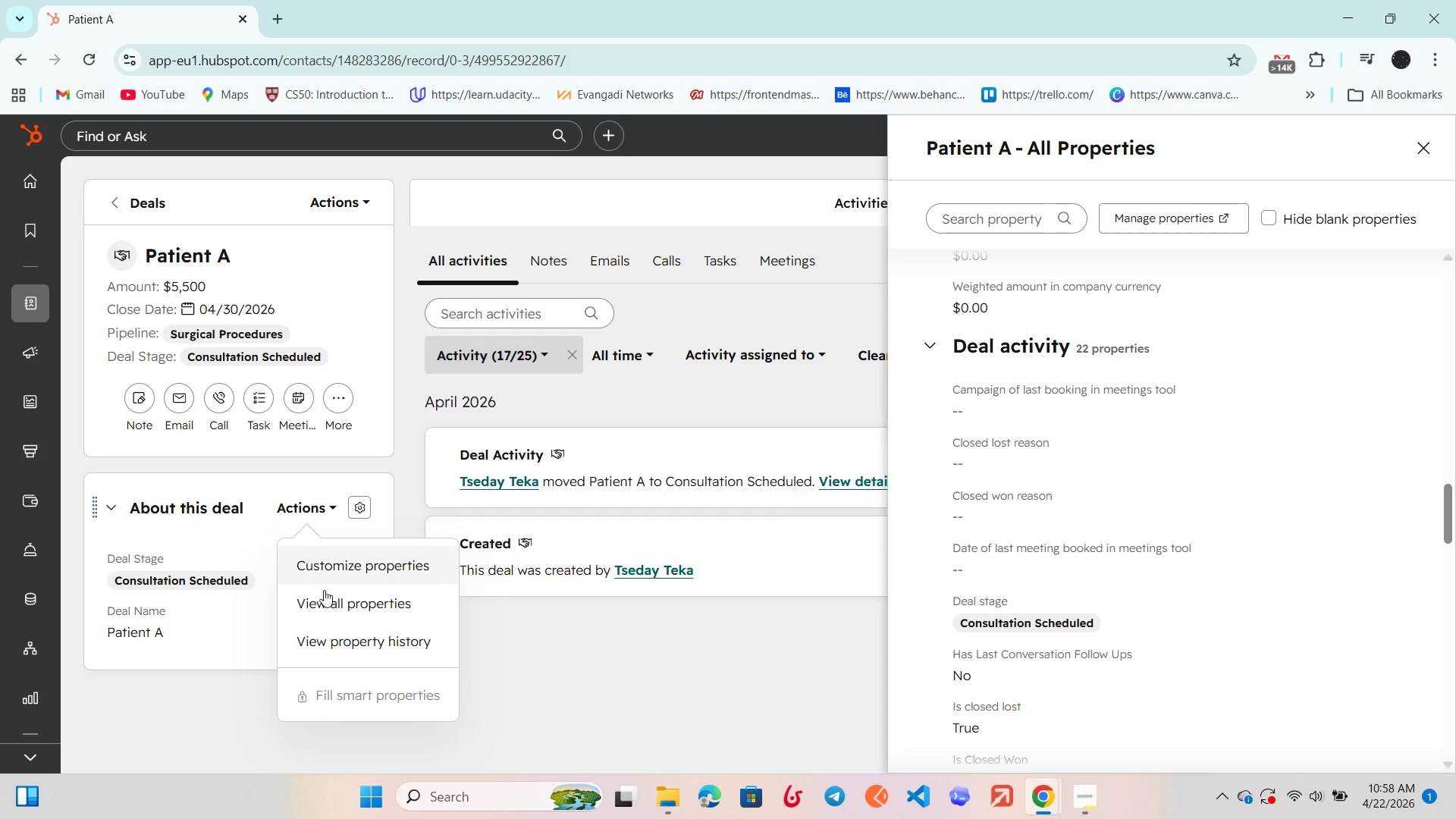 
left_click([341, 635])
 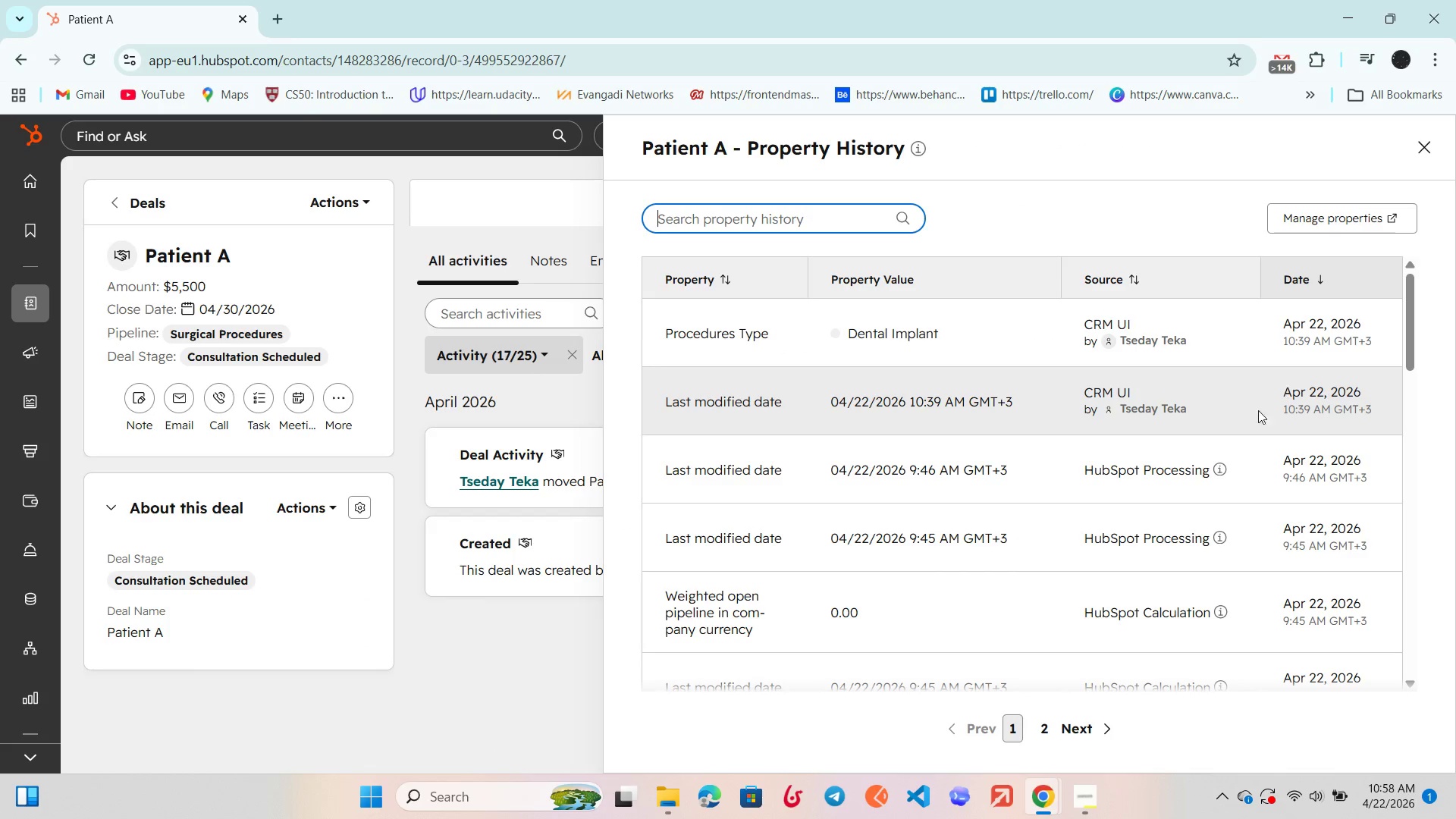 
scroll: coordinate [1234, 463], scroll_direction: down, amount: 3.0
 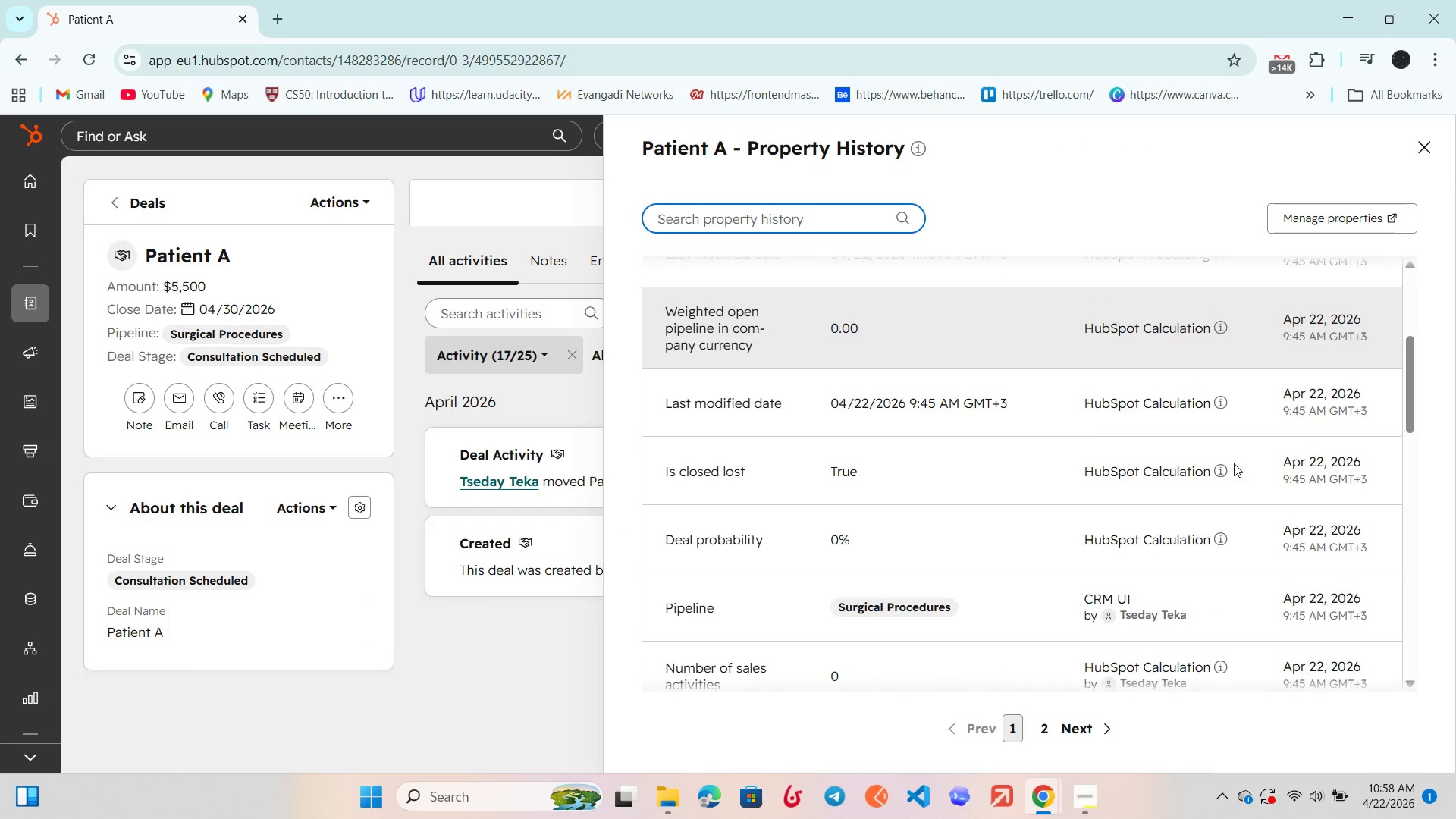 
scroll: coordinate [1234, 463], scroll_direction: up, amount: 5.0
 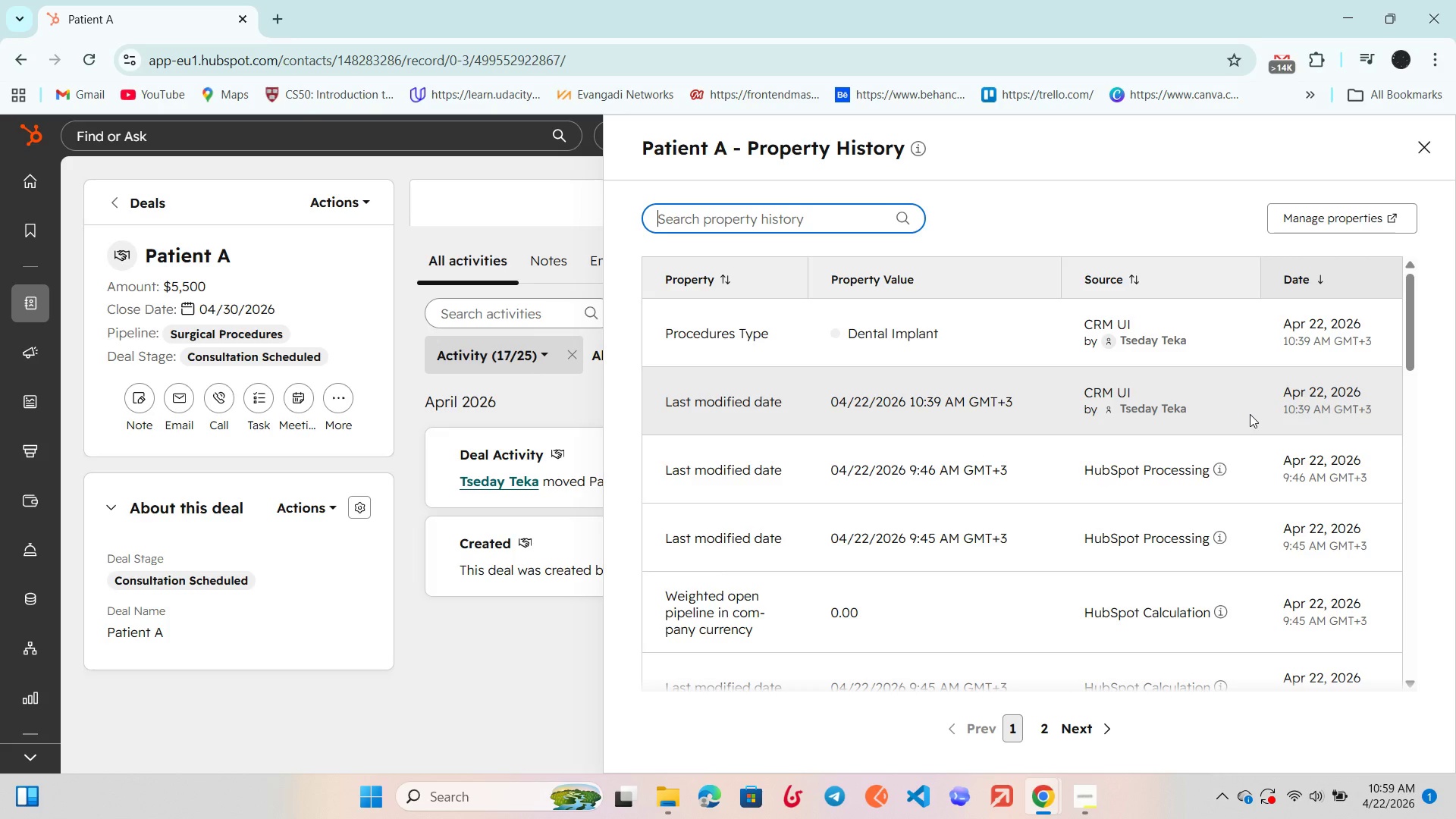 
wait(66.16)
 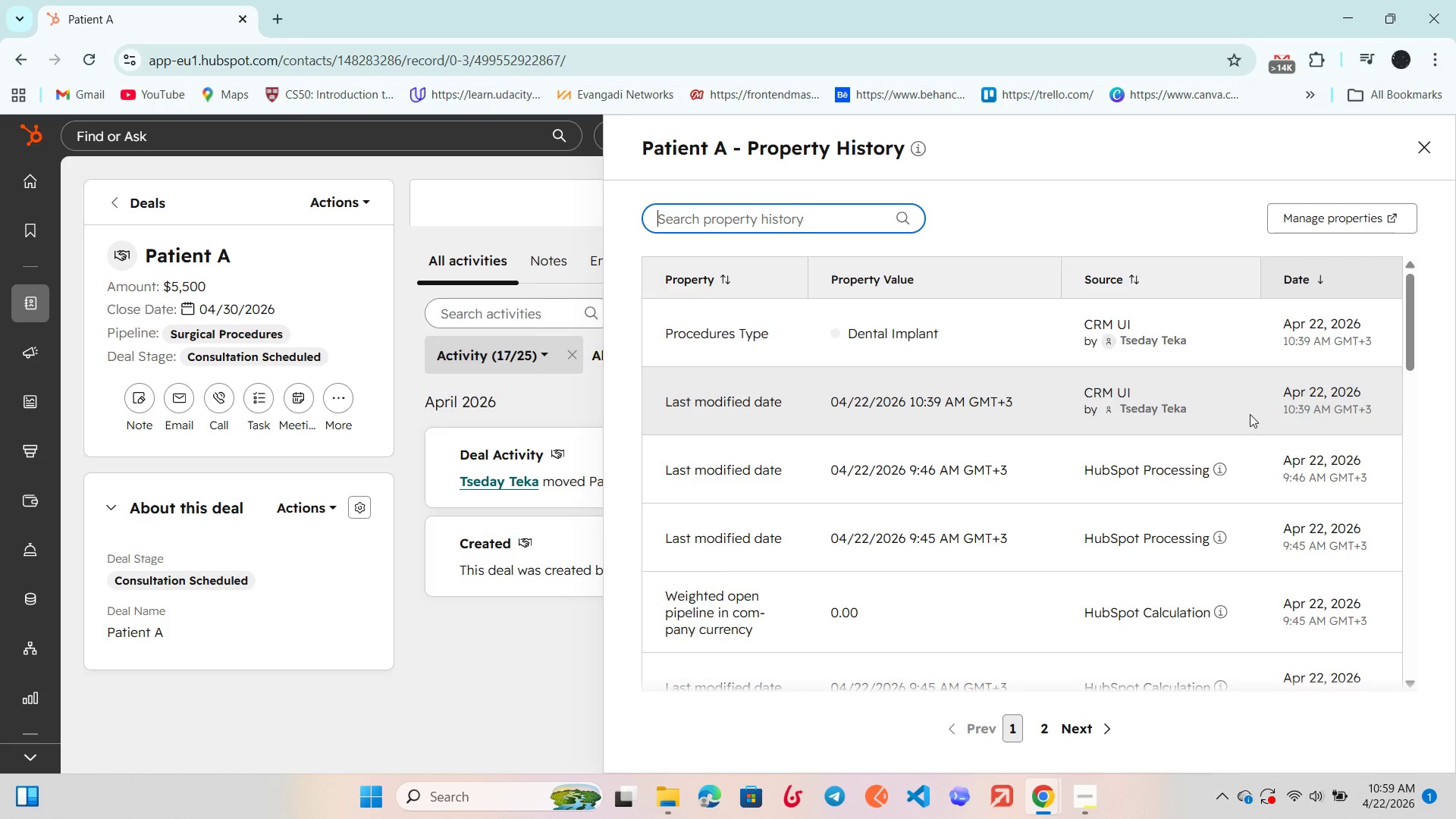 
scroll: coordinate [871, 367], scroll_direction: down, amount: 6.0
 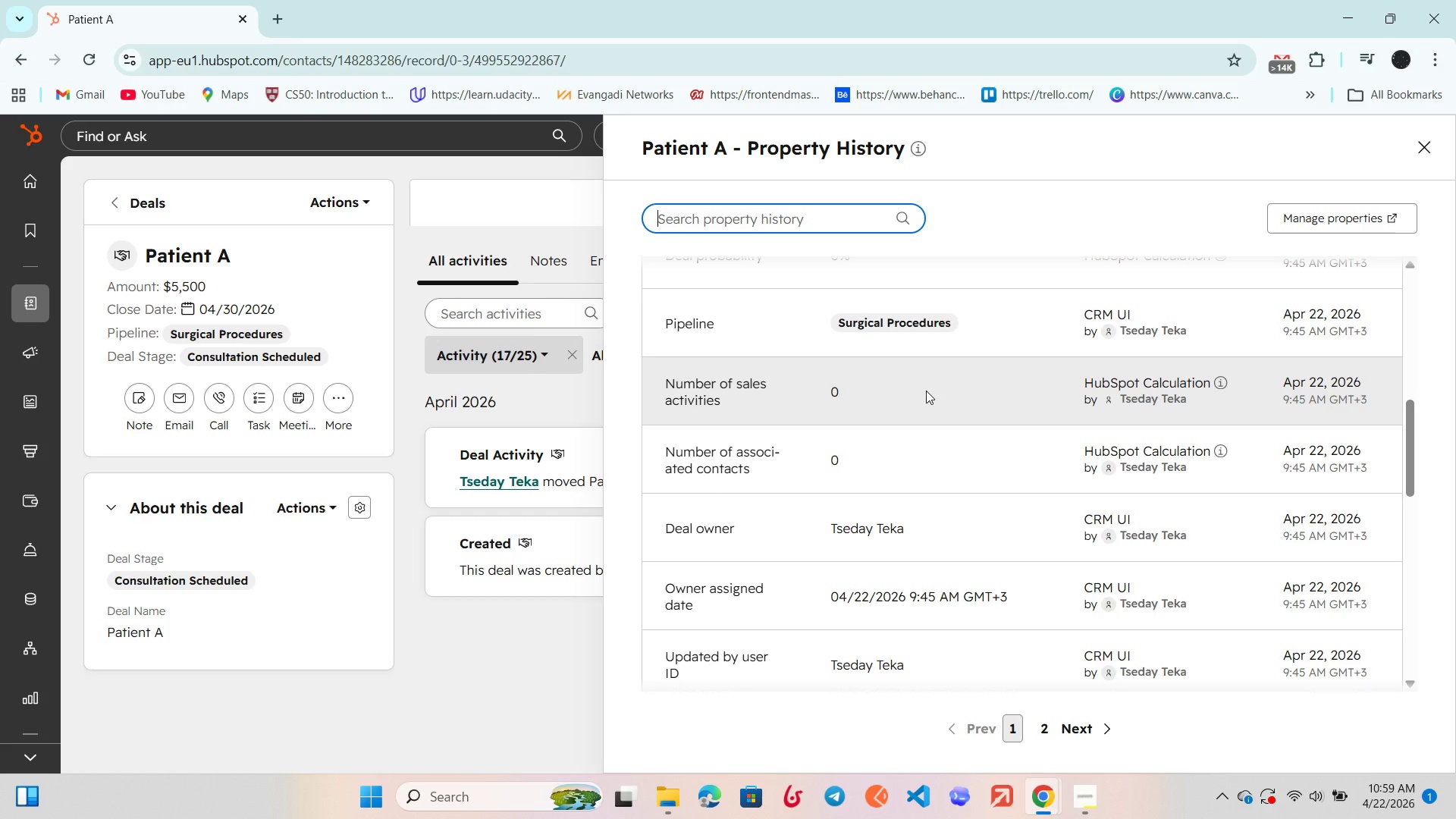 
scroll: coordinate [758, 329], scroll_direction: down, amount: 5.0
 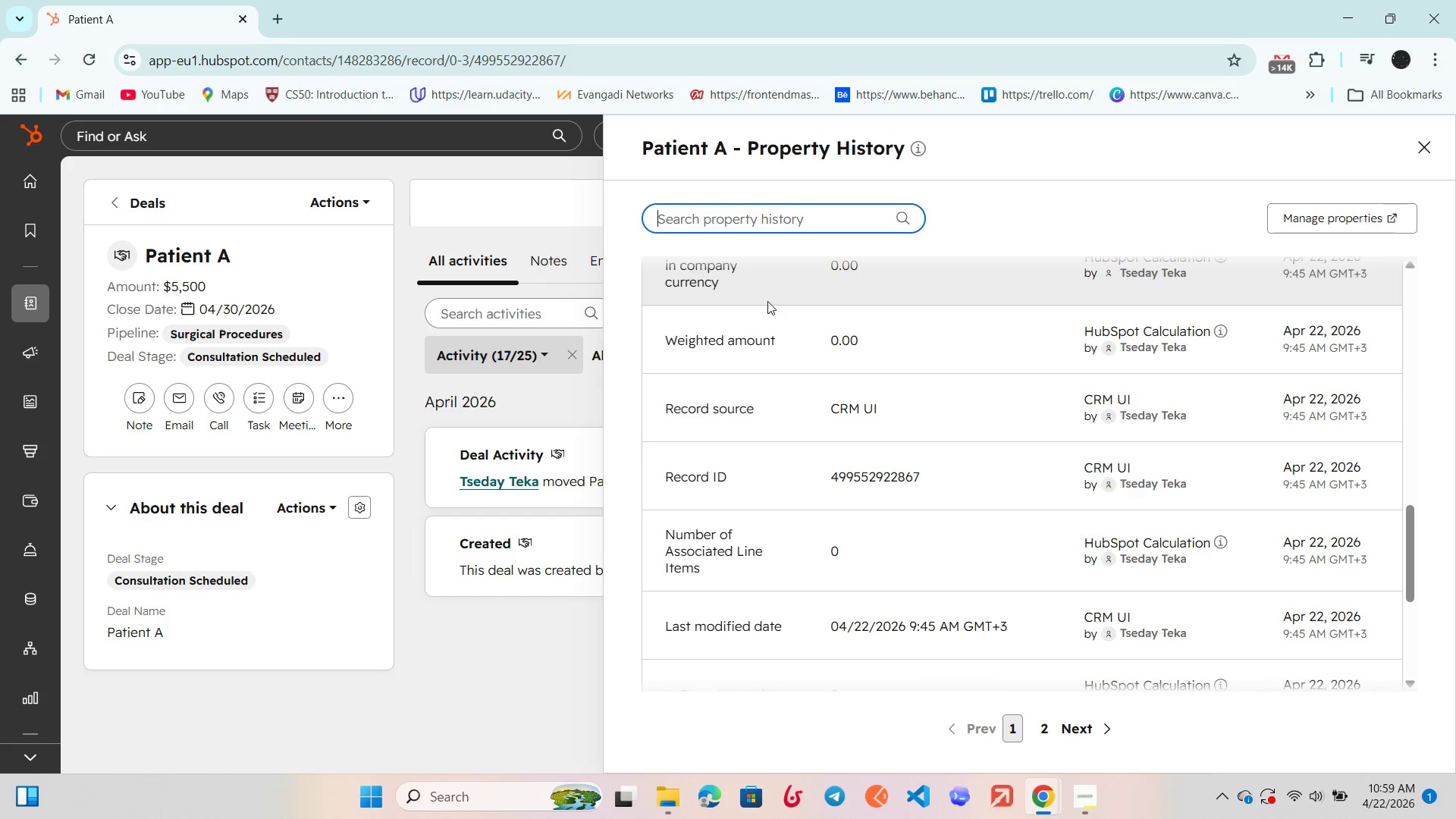 
scroll: coordinate [766, 369], scroll_direction: down, amount: 5.0
 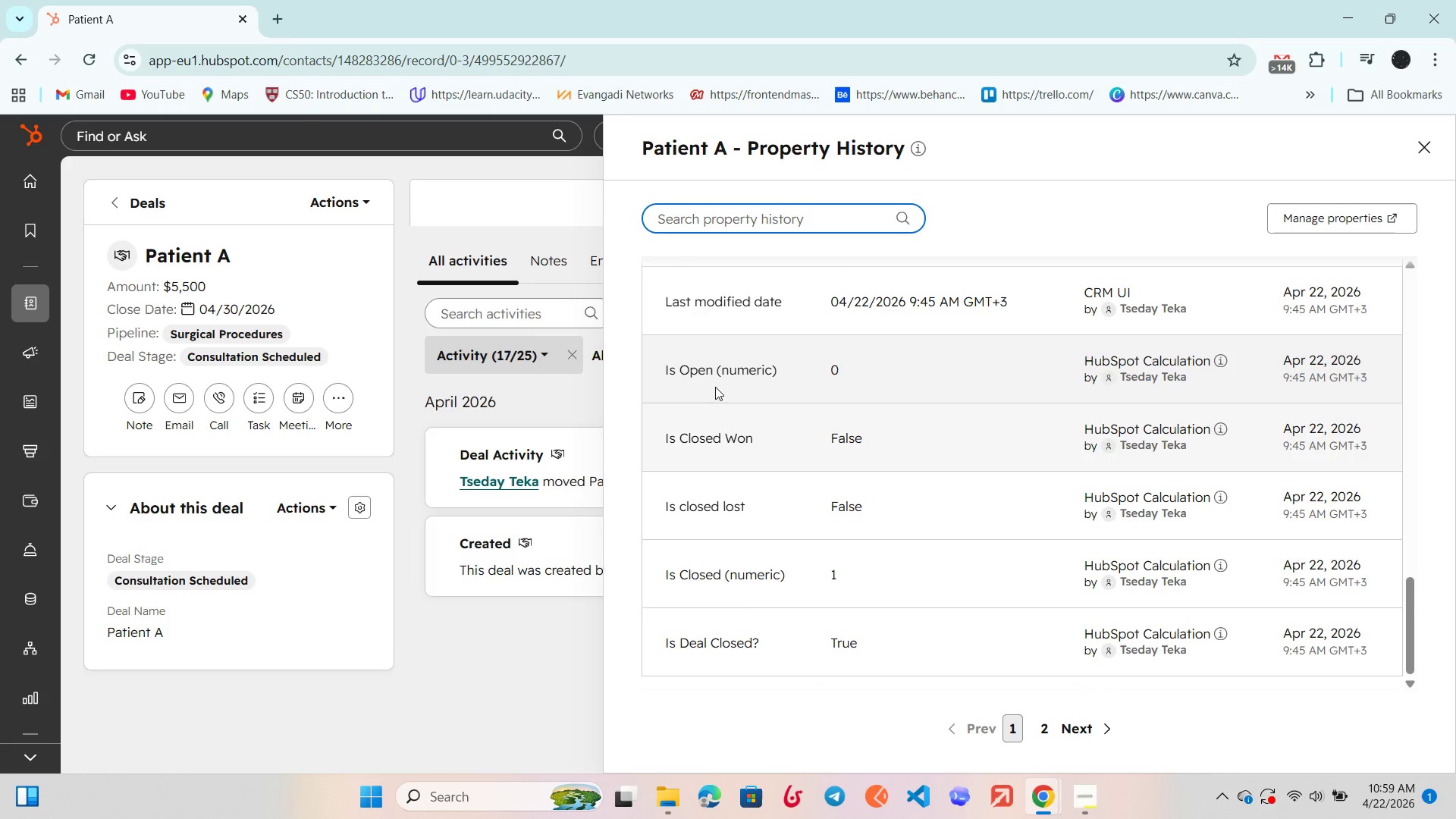 
scroll: coordinate [715, 387], scroll_direction: down, amount: 1.0
 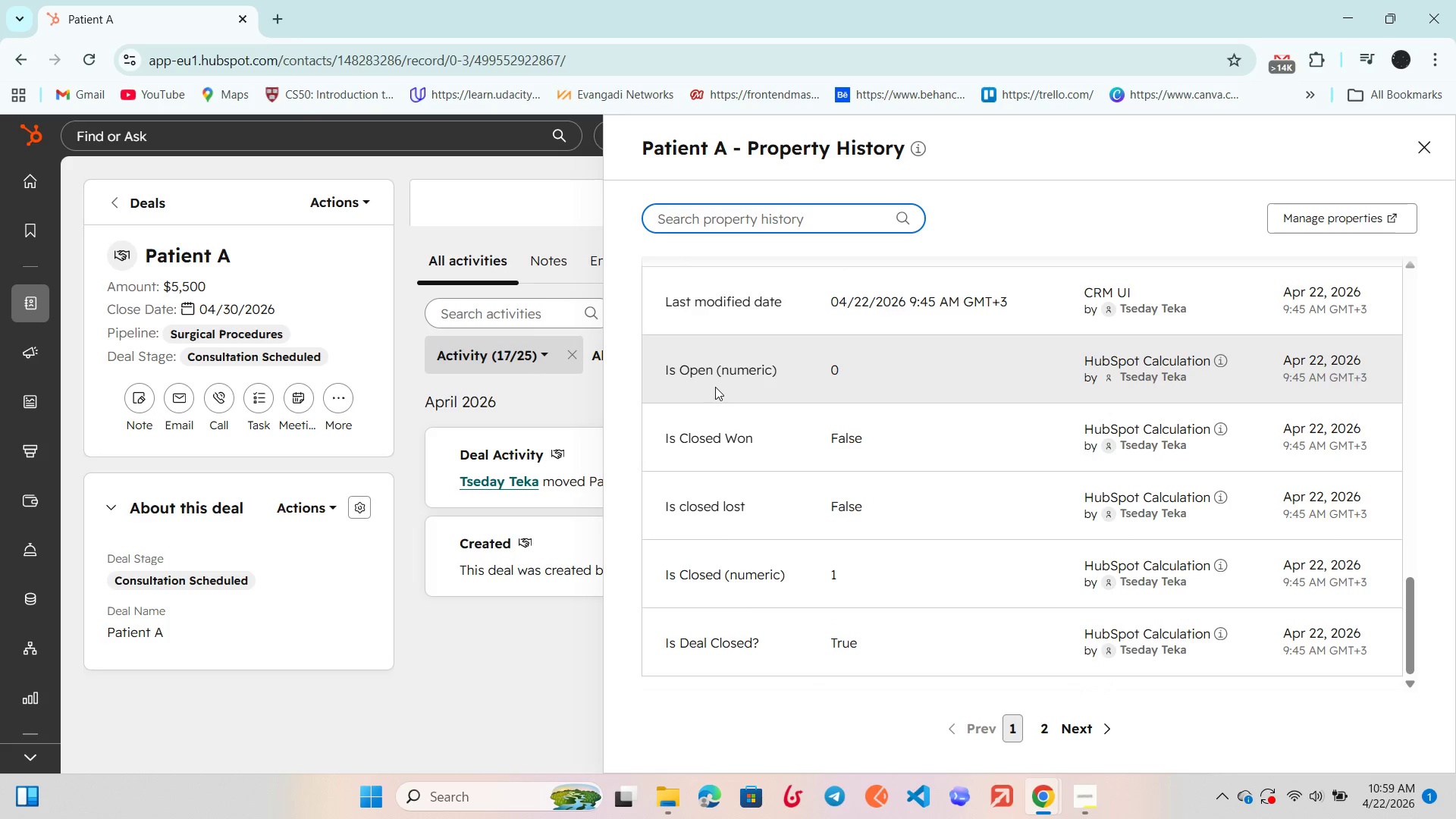 
scroll: coordinate [718, 342], scroll_direction: up, amount: 8.0
 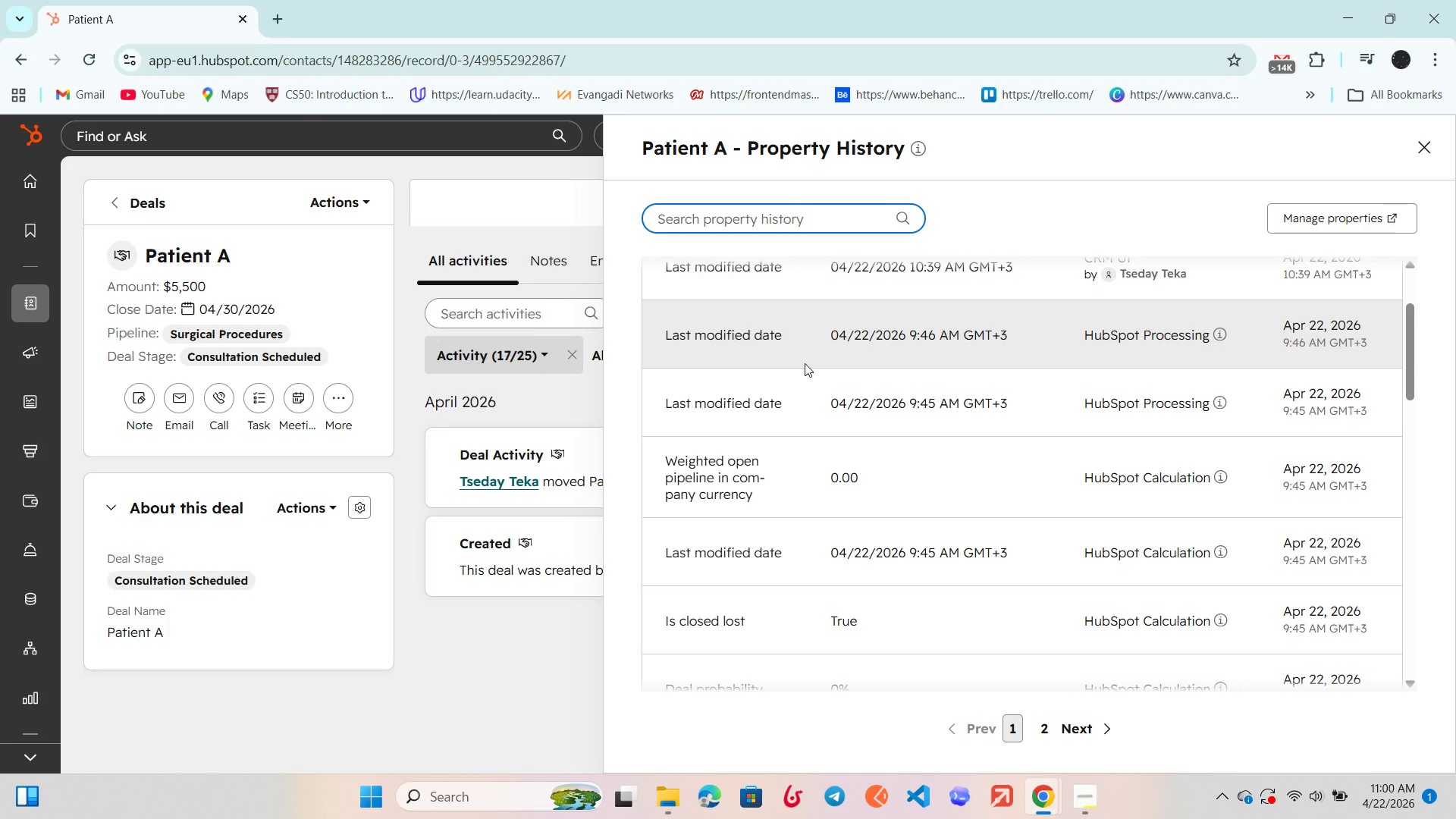 
wait(7.38)
 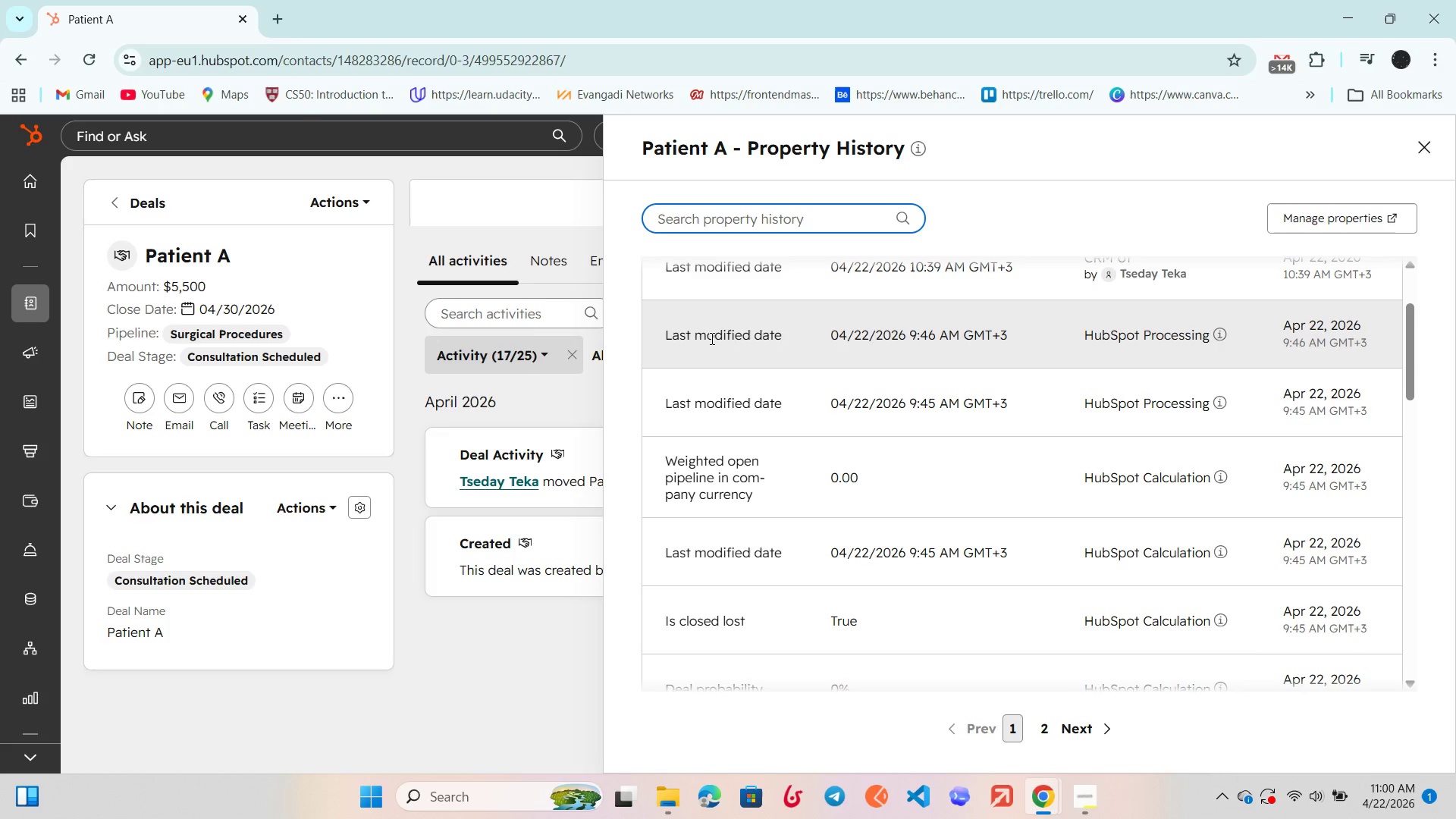 
scroll: coordinate [836, 358], scroll_direction: down, amount: 1.0
 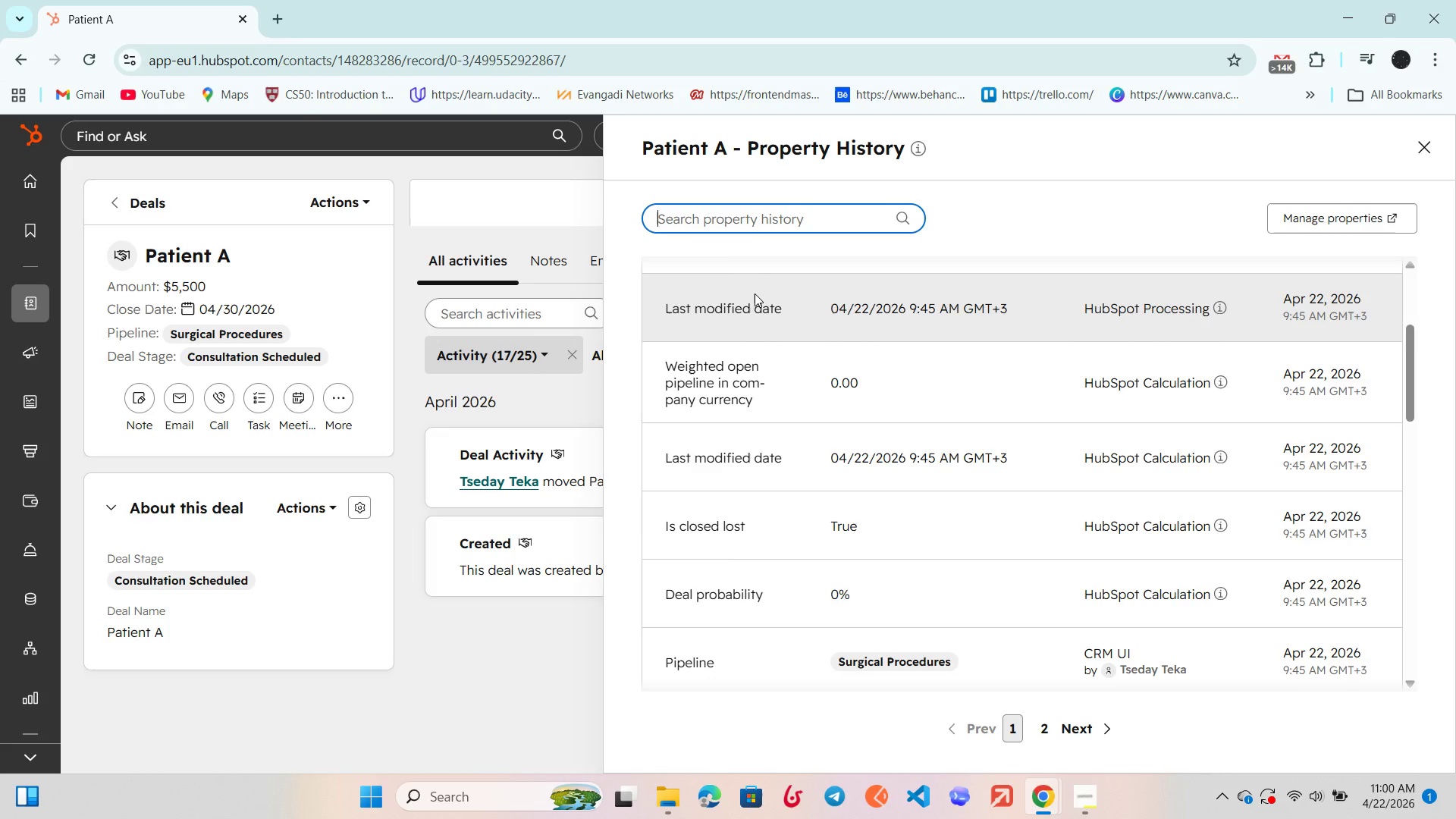 
wait(22.86)
 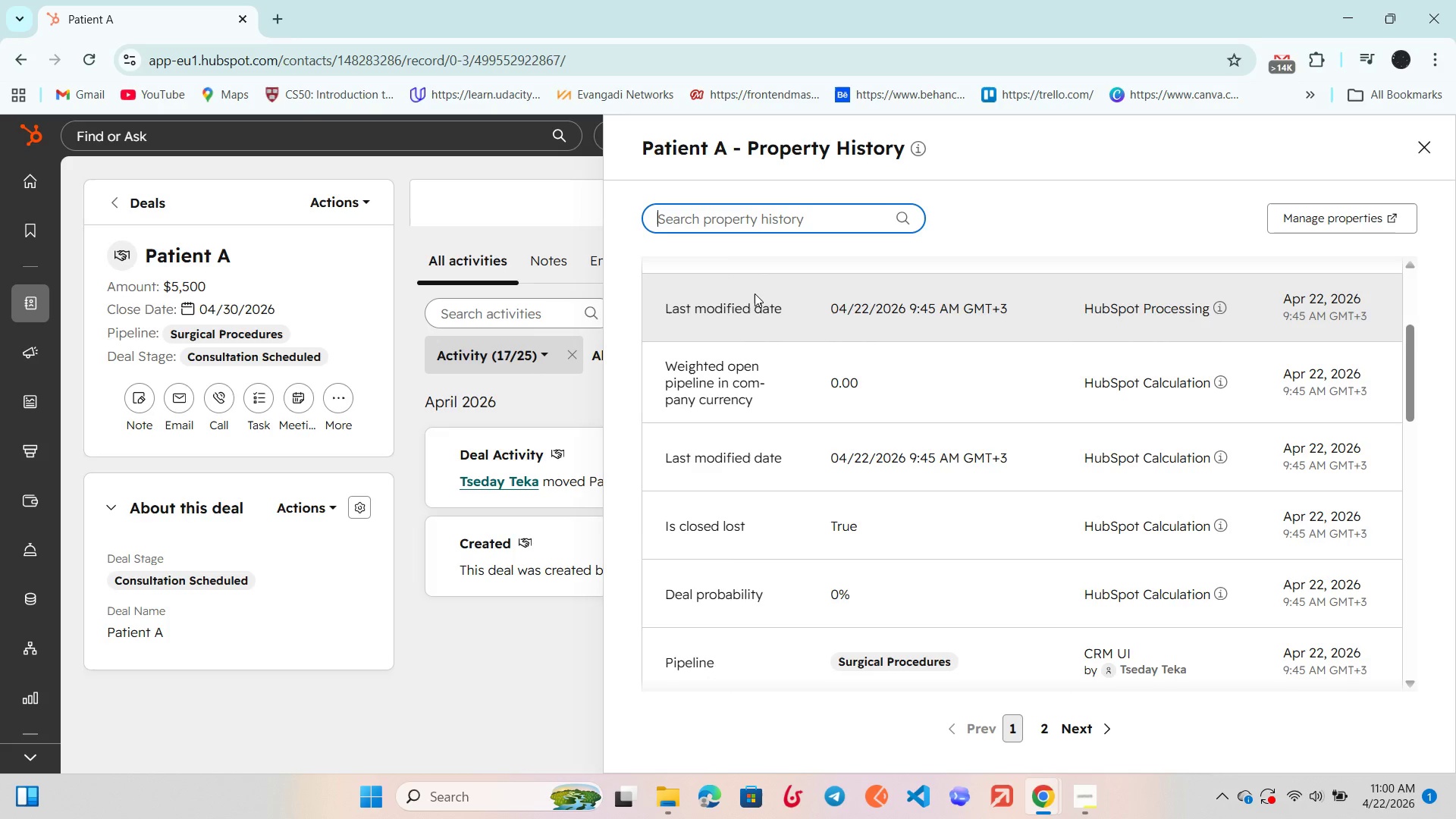 
scroll: coordinate [507, 403], scroll_direction: down, amount: 2.0
 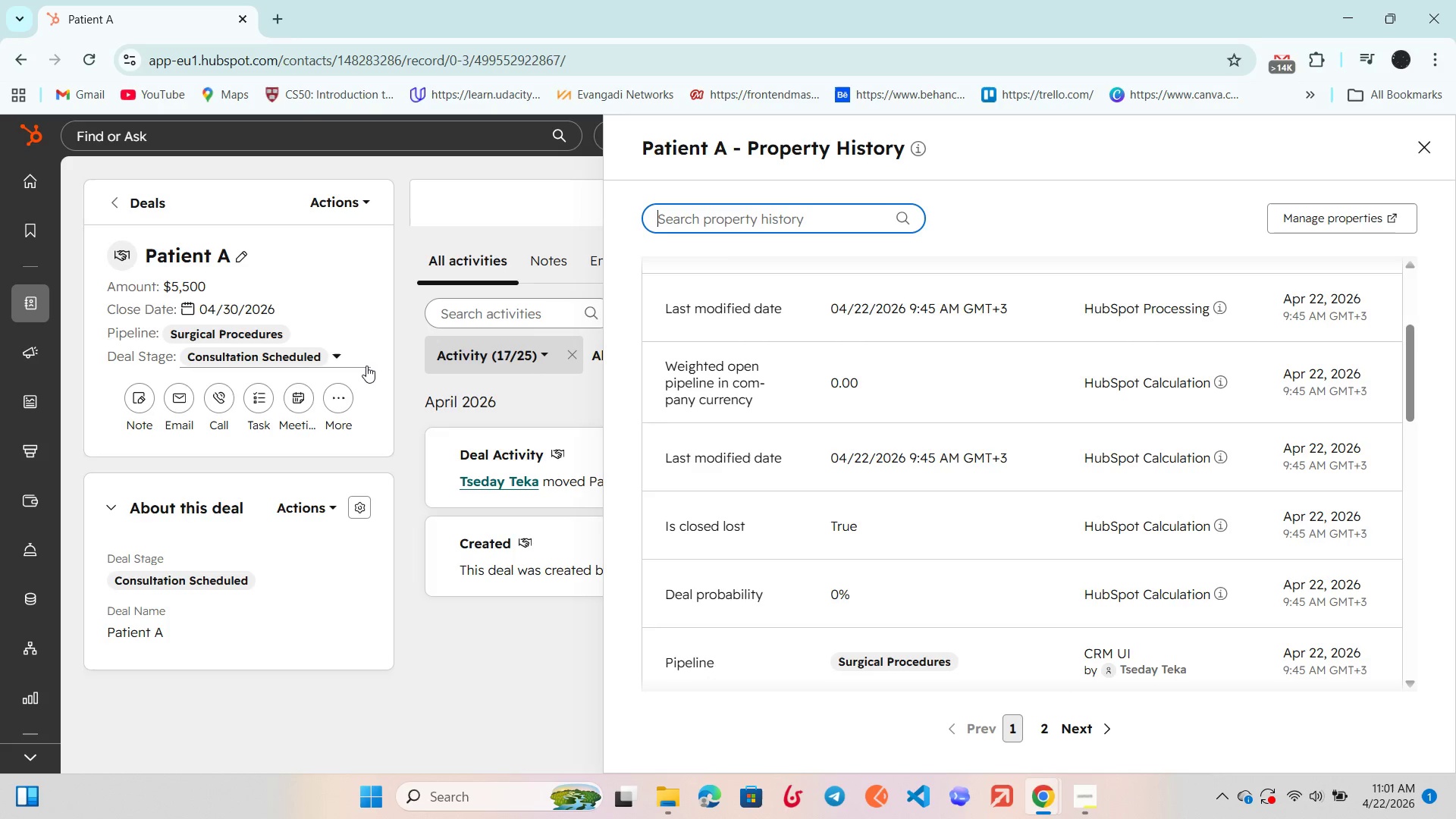 
wait(35.63)
 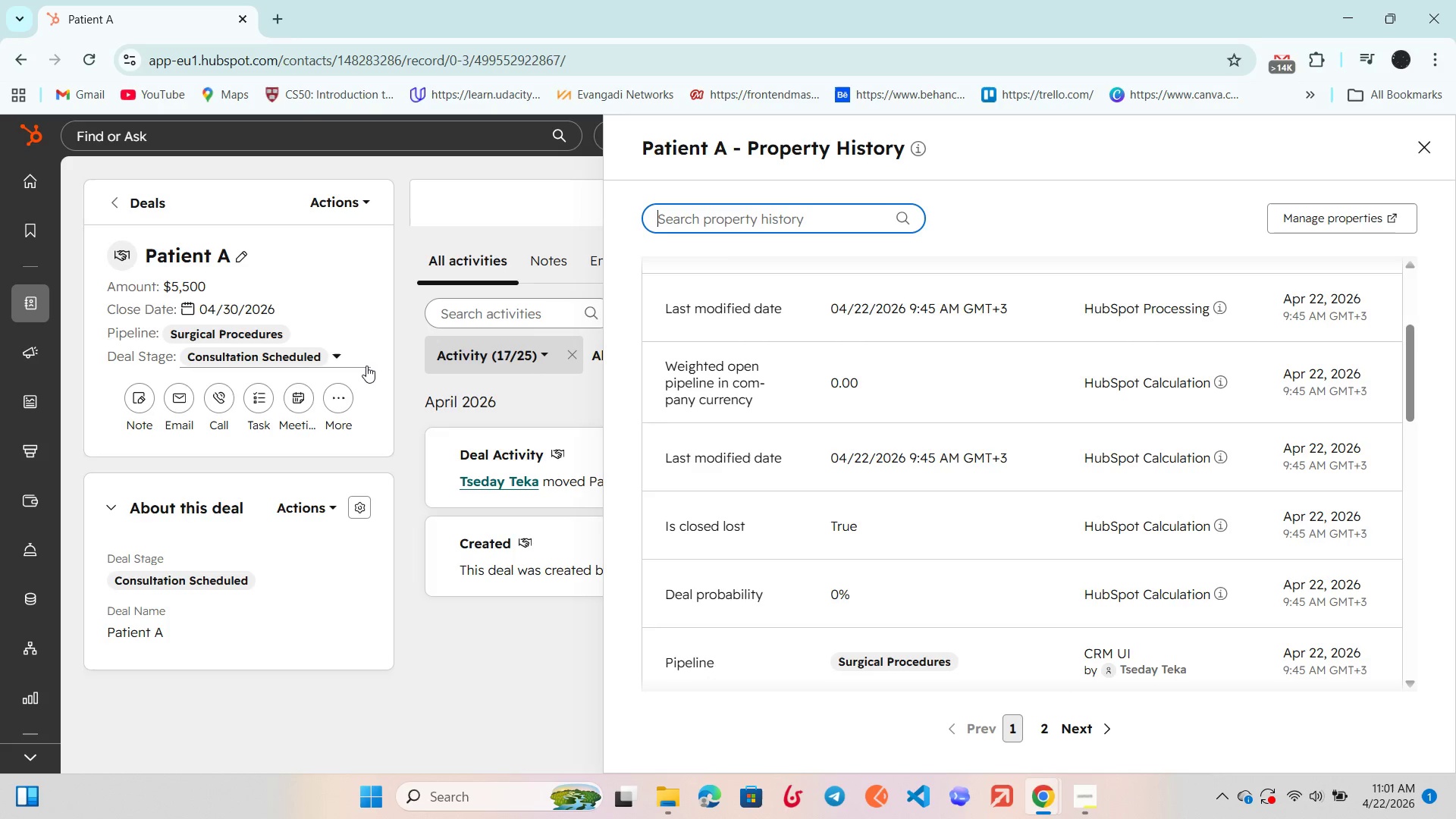 
left_click([960, 231])
 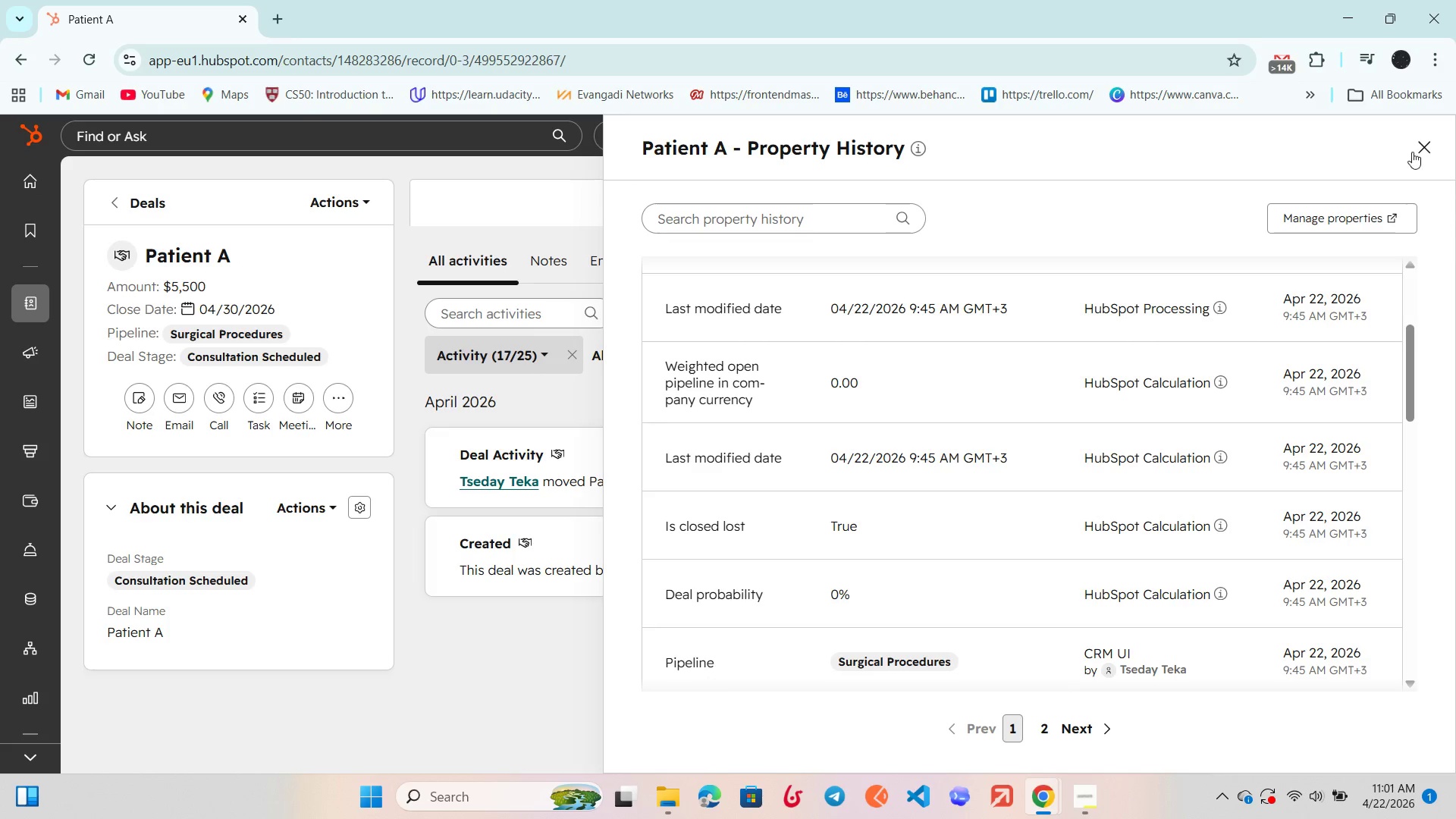 
left_click([1437, 143])
 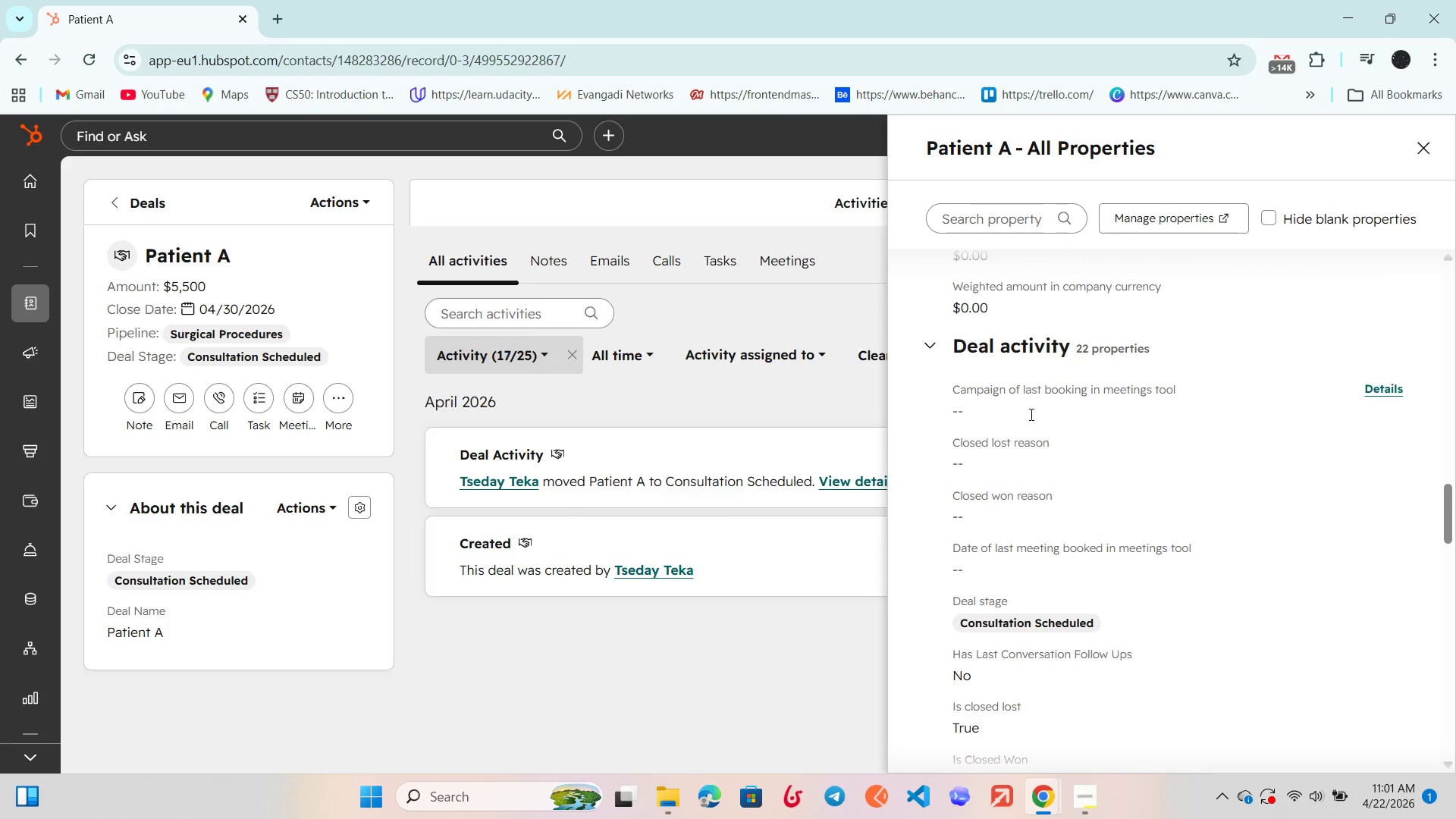 
scroll: coordinate [1061, 419], scroll_direction: up, amount: 28.0
 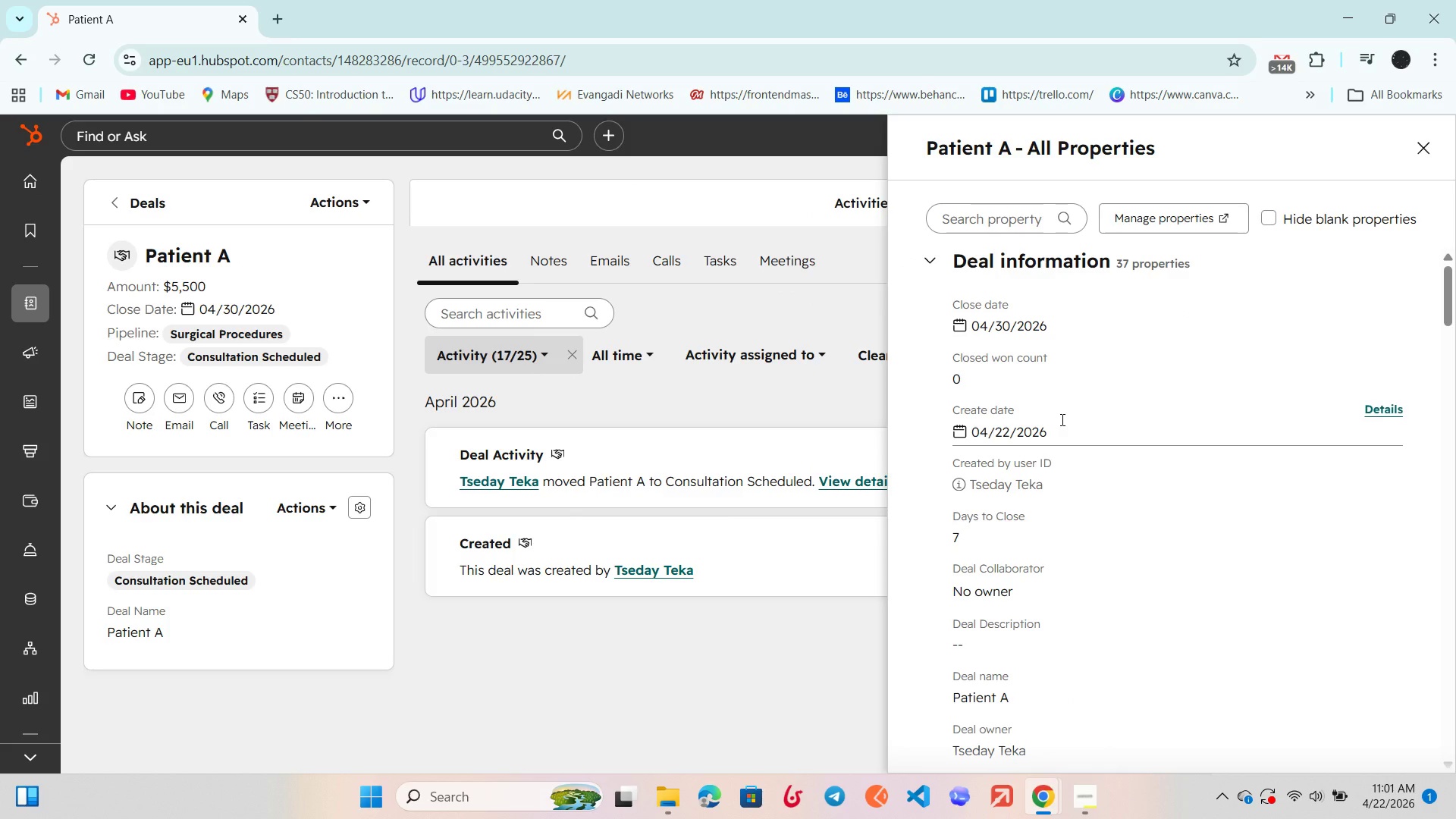 
scroll: coordinate [1061, 419], scroll_direction: down, amount: 1.0
 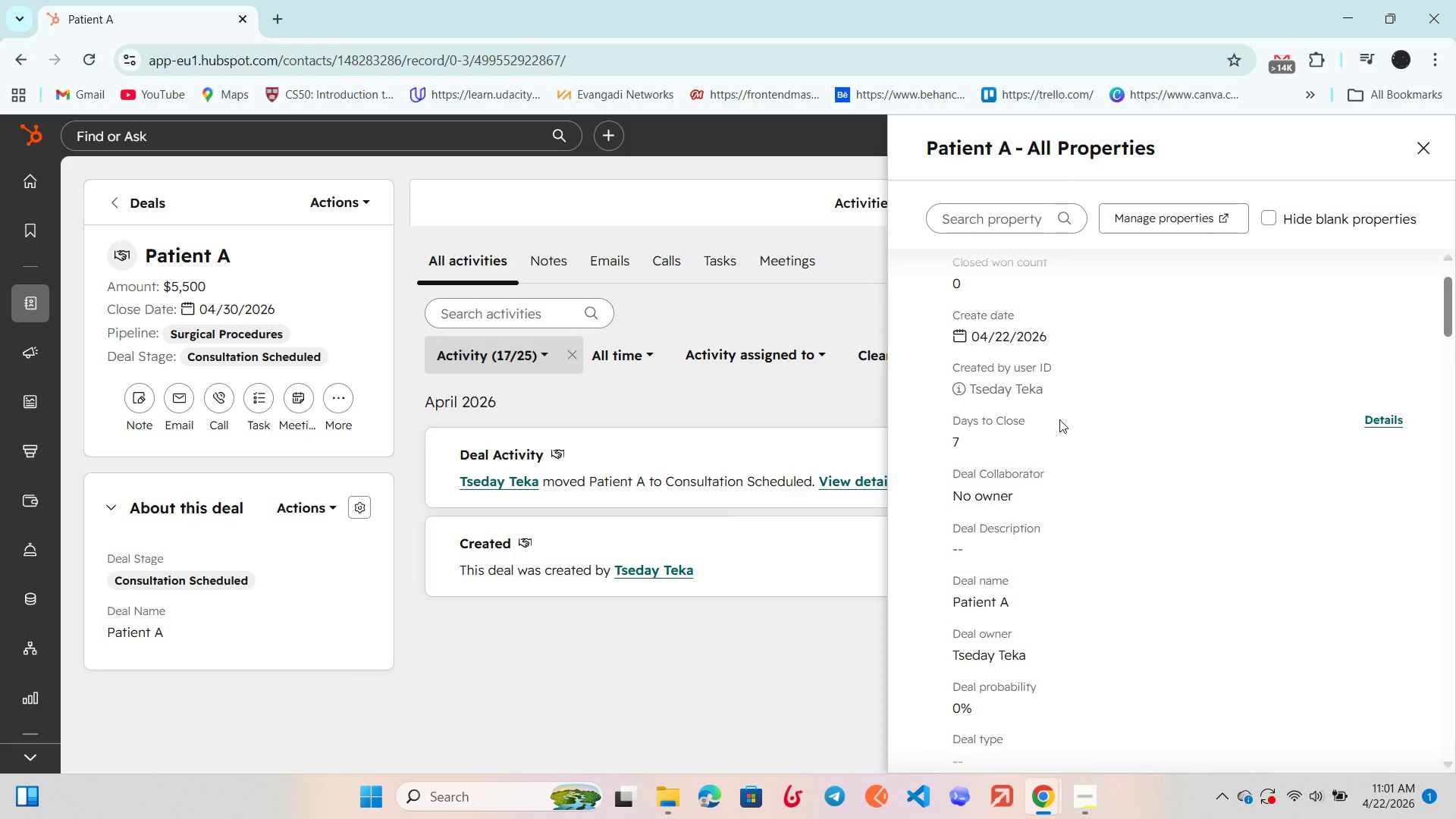 
scroll: coordinate [1059, 419], scroll_direction: none, amount: 0.0
 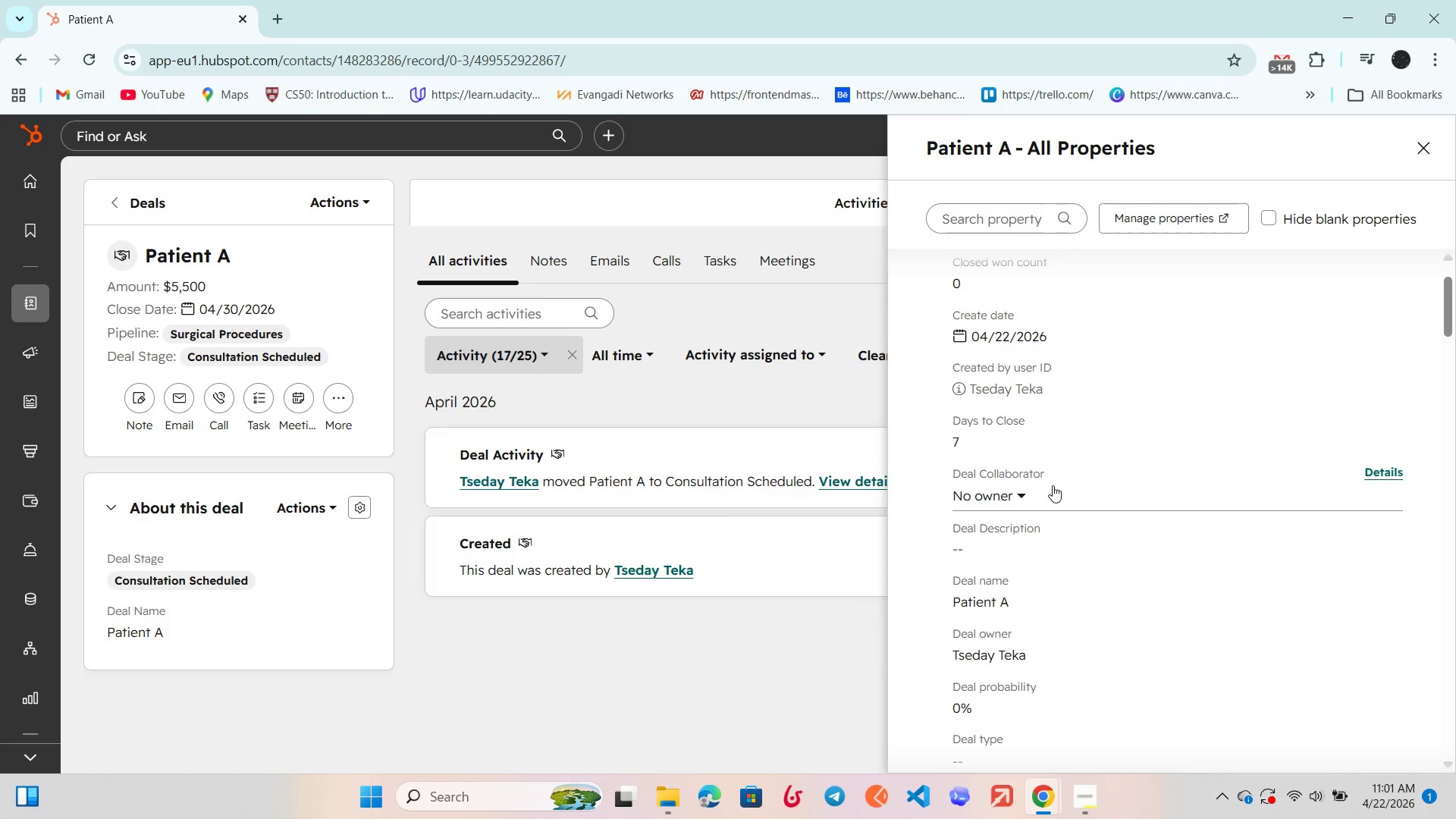 
wait(13.61)
 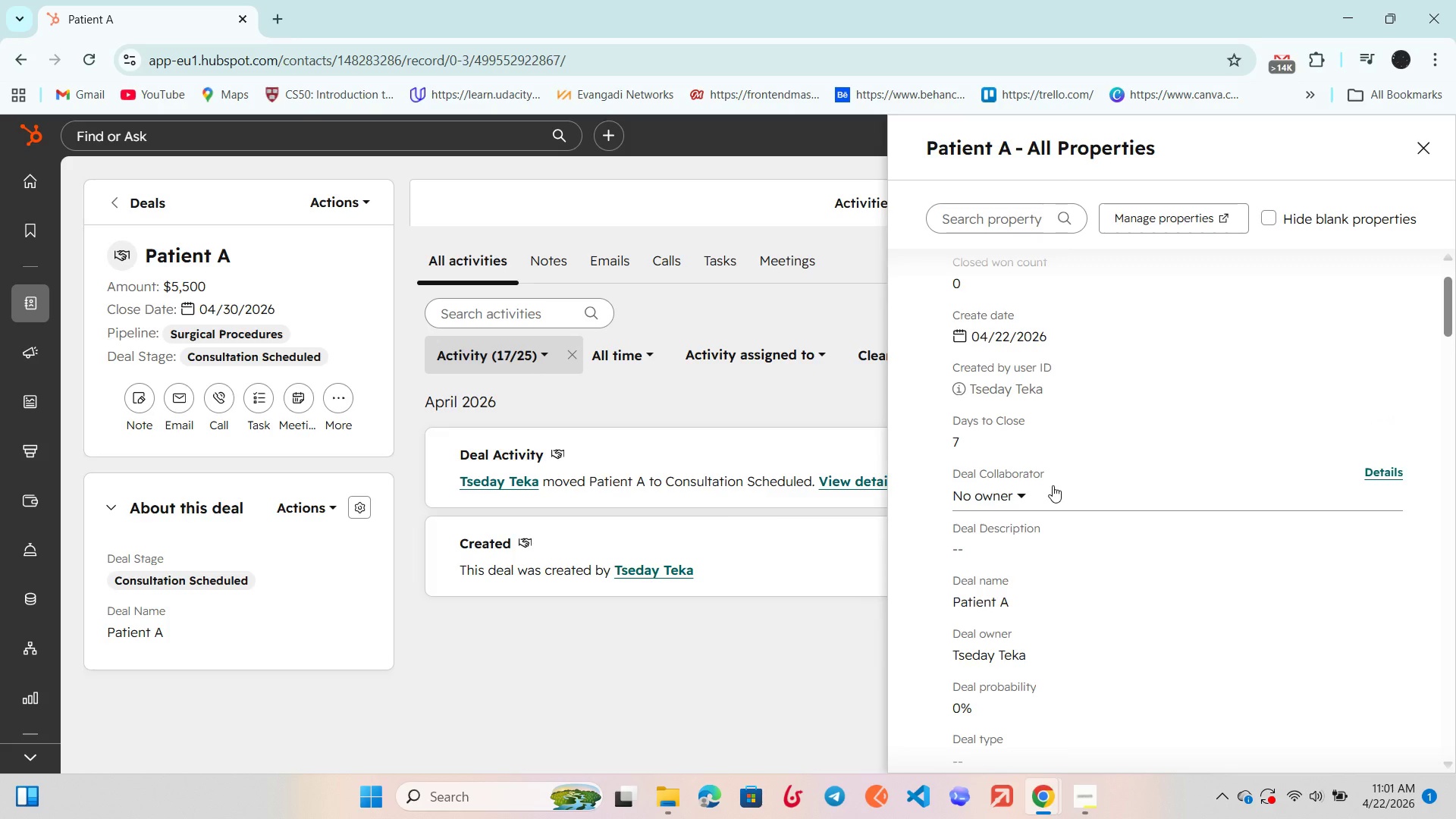 
scroll: coordinate [1050, 466], scroll_direction: down, amount: 2.0
 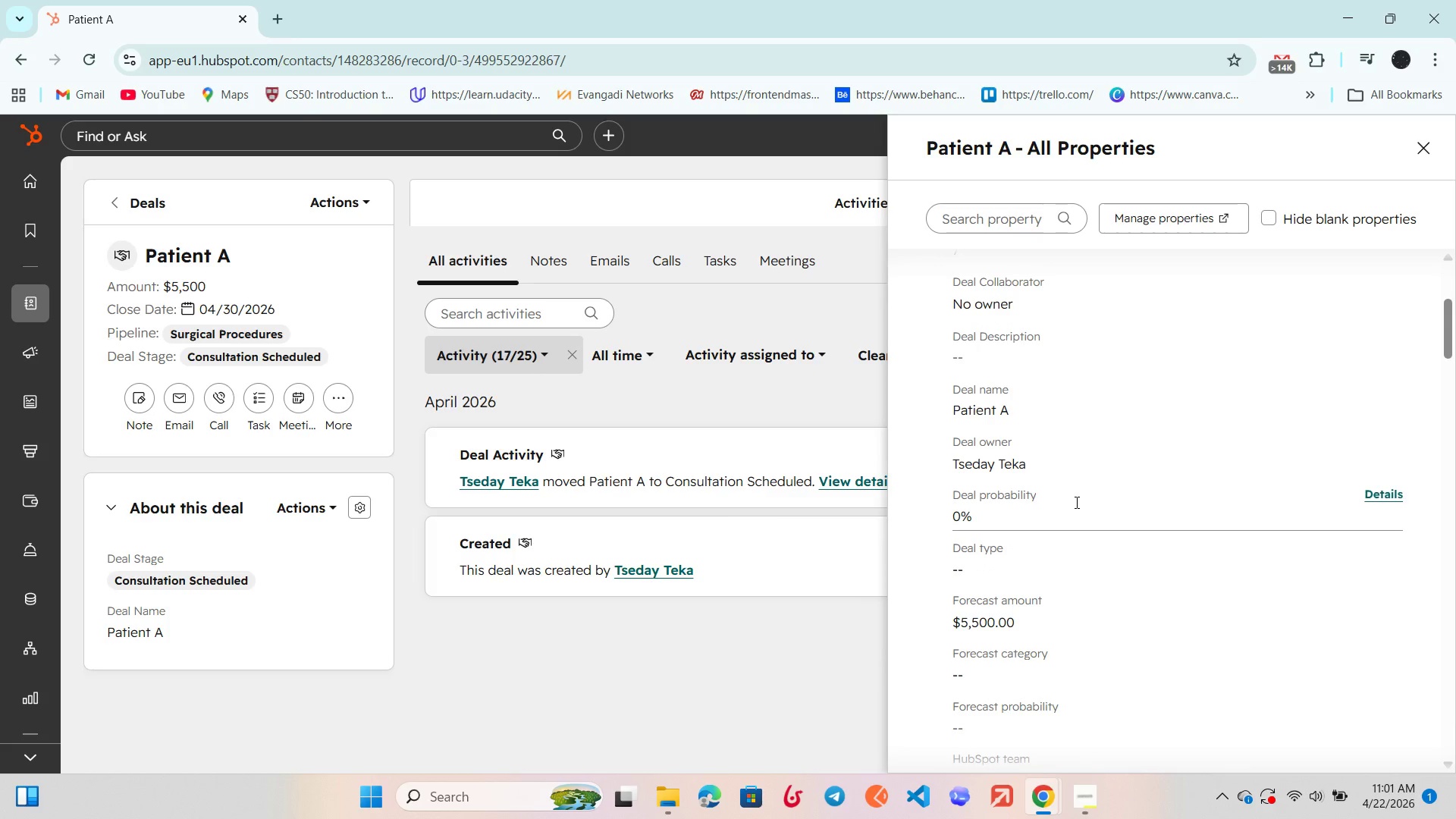 
wait(10.05)
 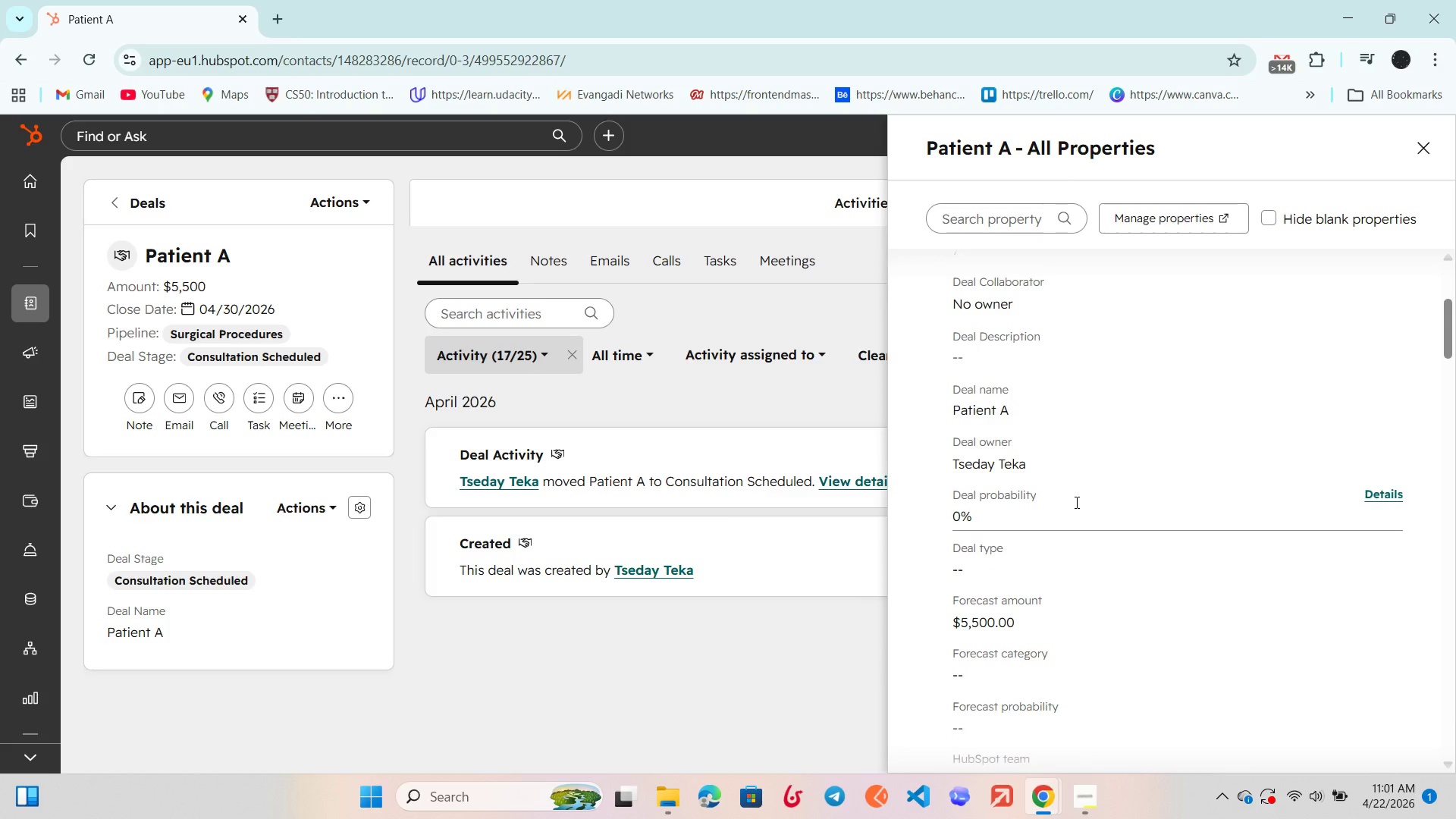 
scroll: coordinate [1090, 549], scroll_direction: down, amount: 1.0
 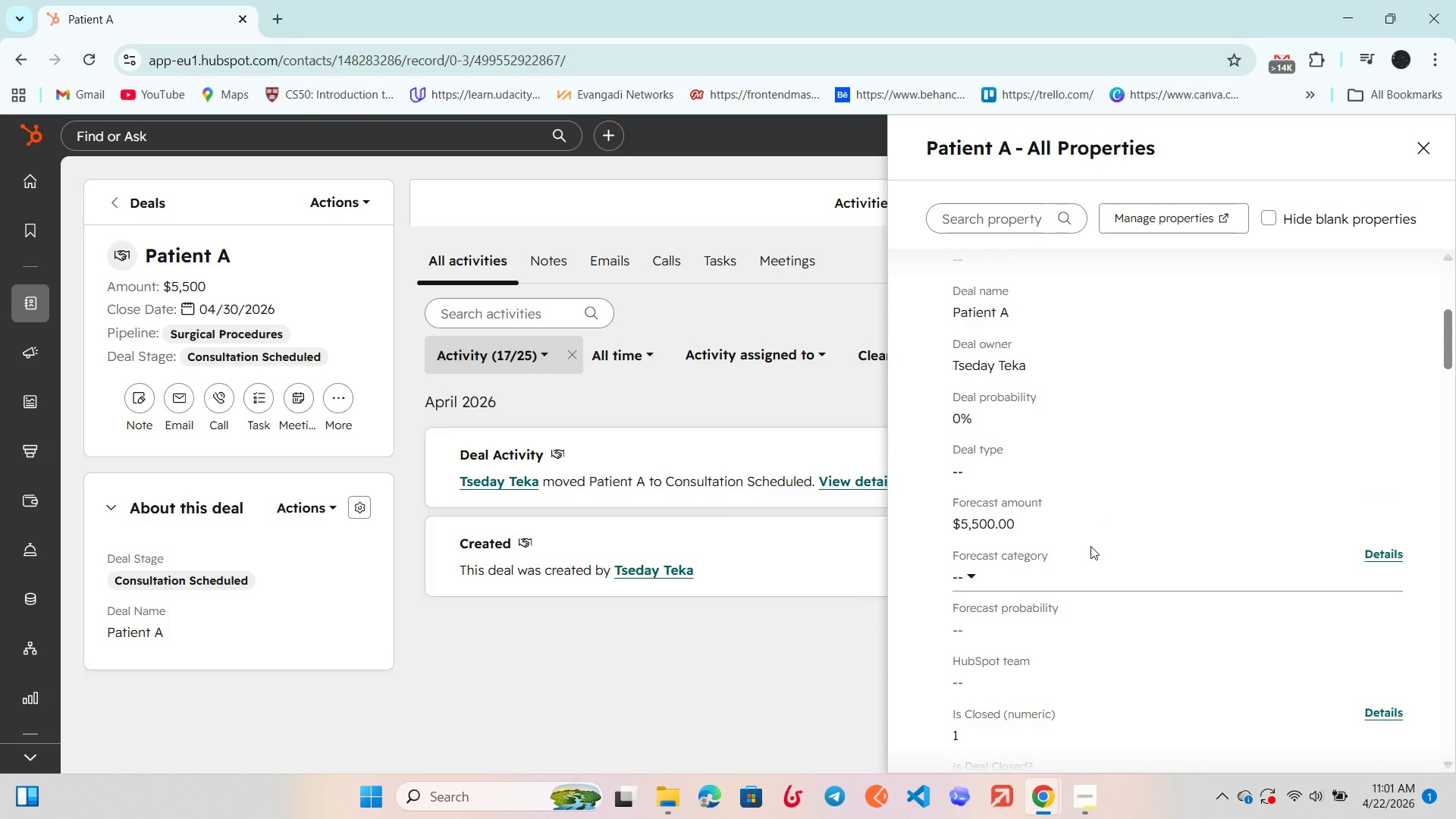 
scroll: coordinate [1090, 546], scroll_direction: up, amount: 2.0
 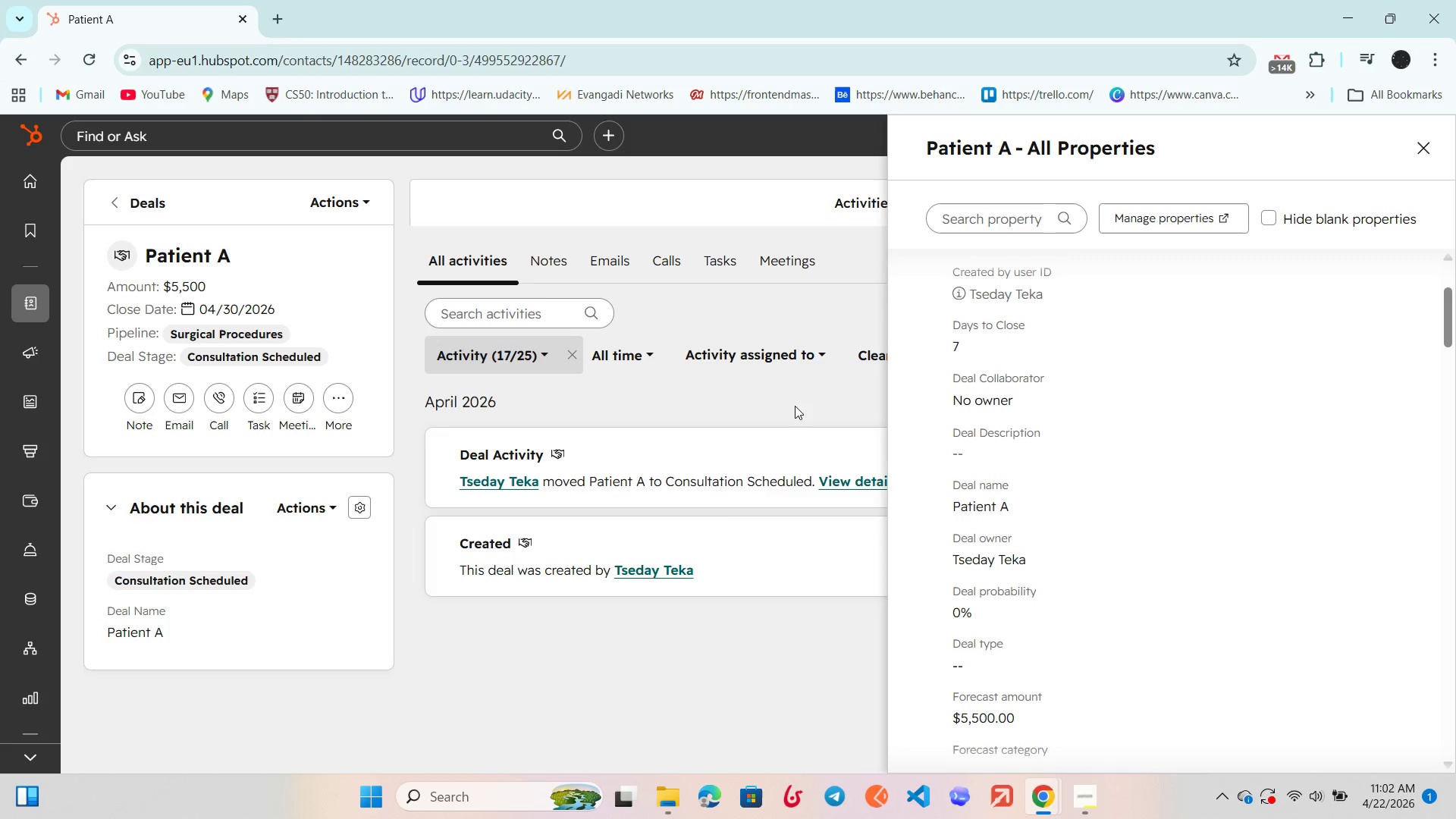 
wait(18.51)
 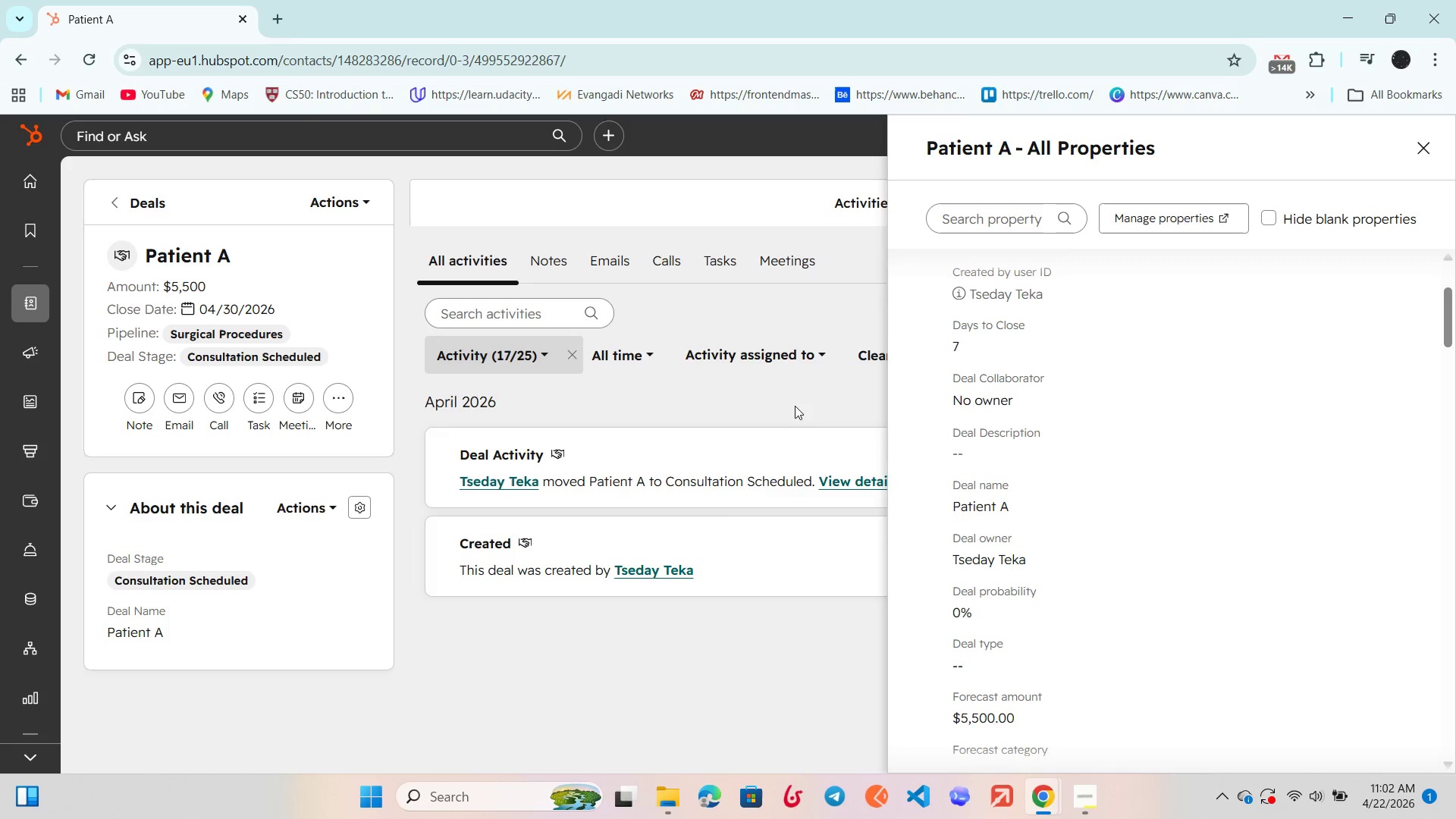 
scroll: coordinate [1034, 343], scroll_direction: up, amount: 3.0
 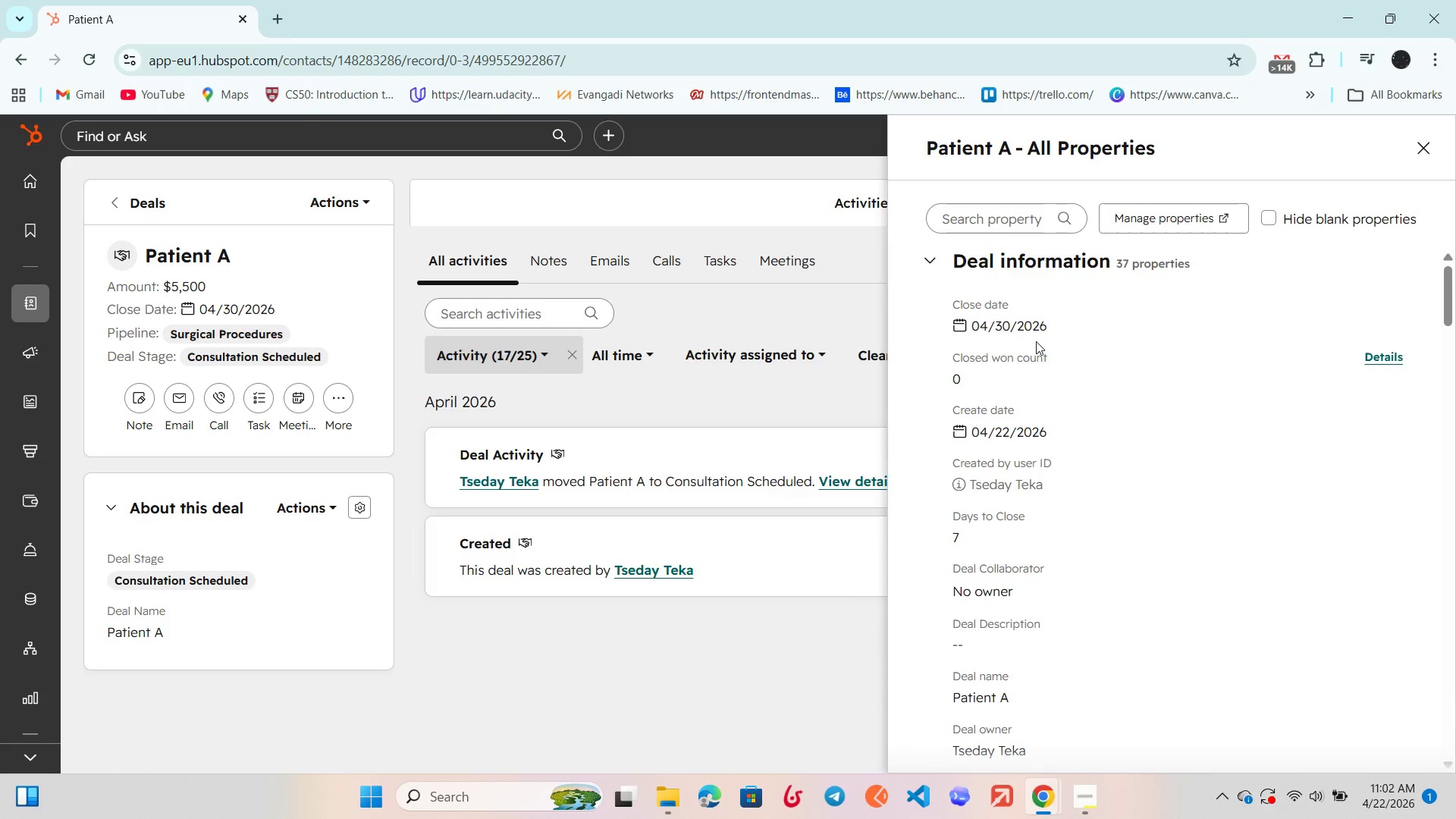 
scroll: coordinate [1036, 341], scroll_direction: down, amount: 1.0
 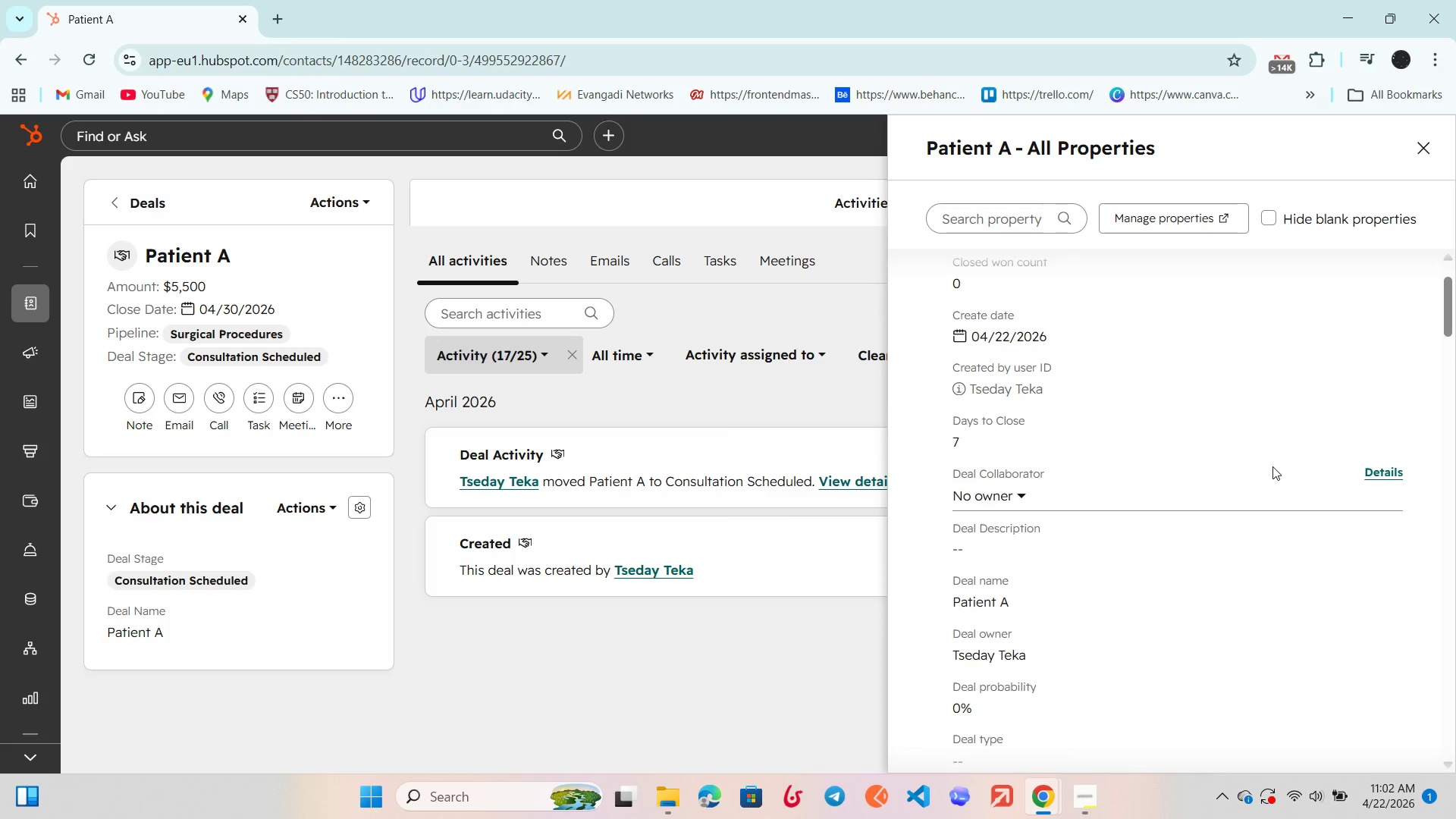 
wait(13.18)
 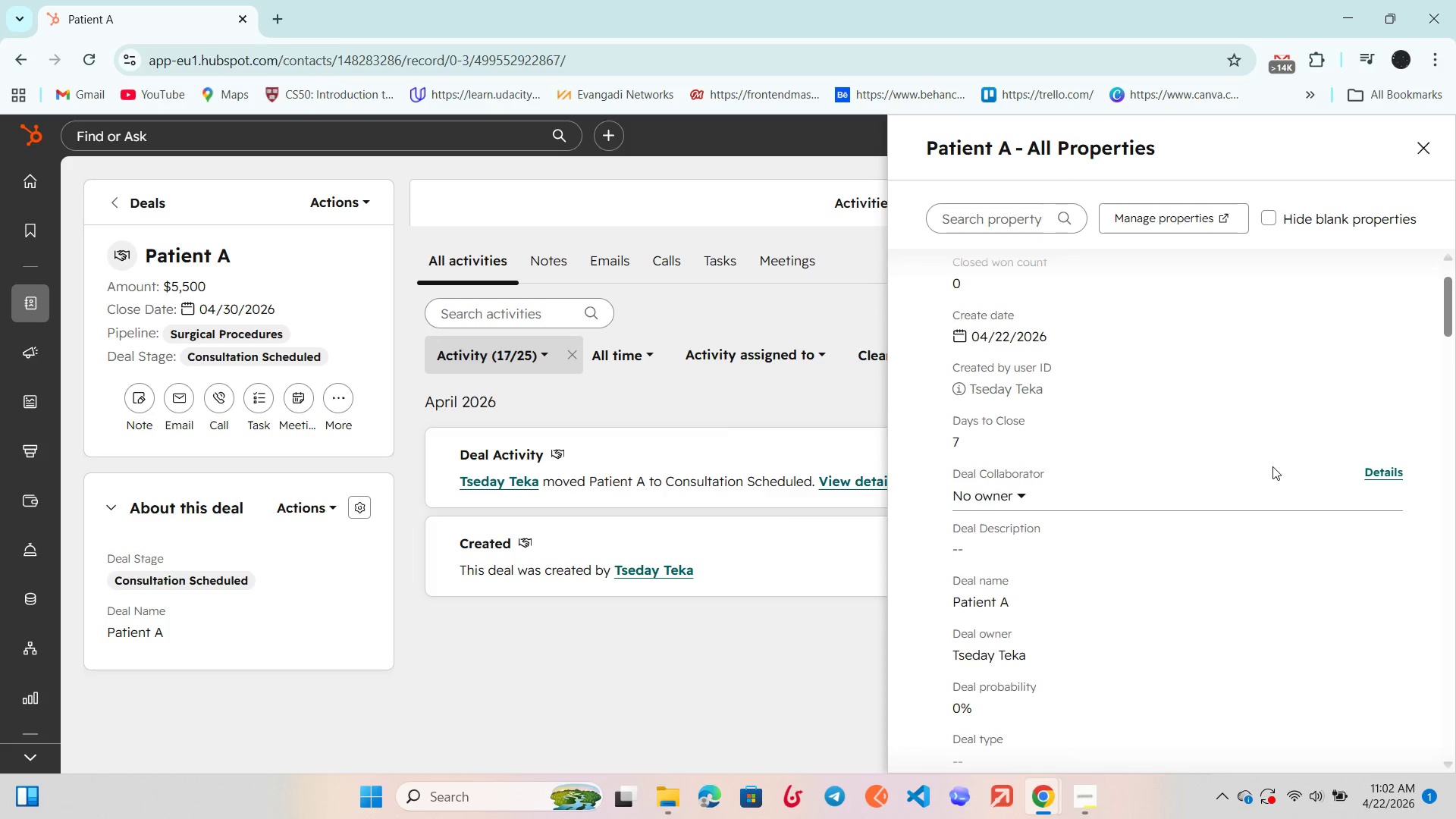 
scroll: coordinate [1455, 489], scroll_direction: down, amount: 1.0
 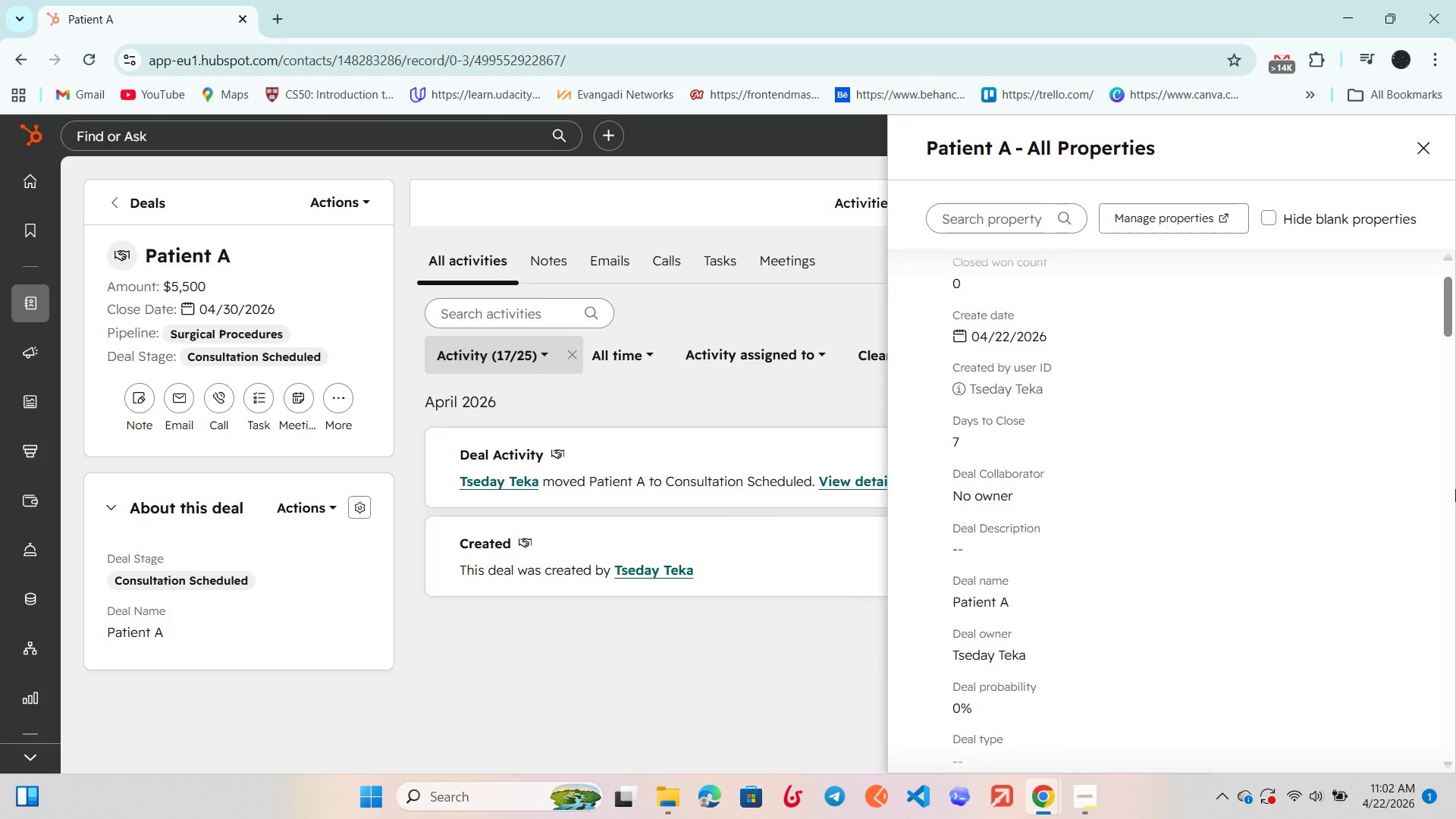 
scroll: coordinate [1455, 489], scroll_direction: up, amount: 1.0
 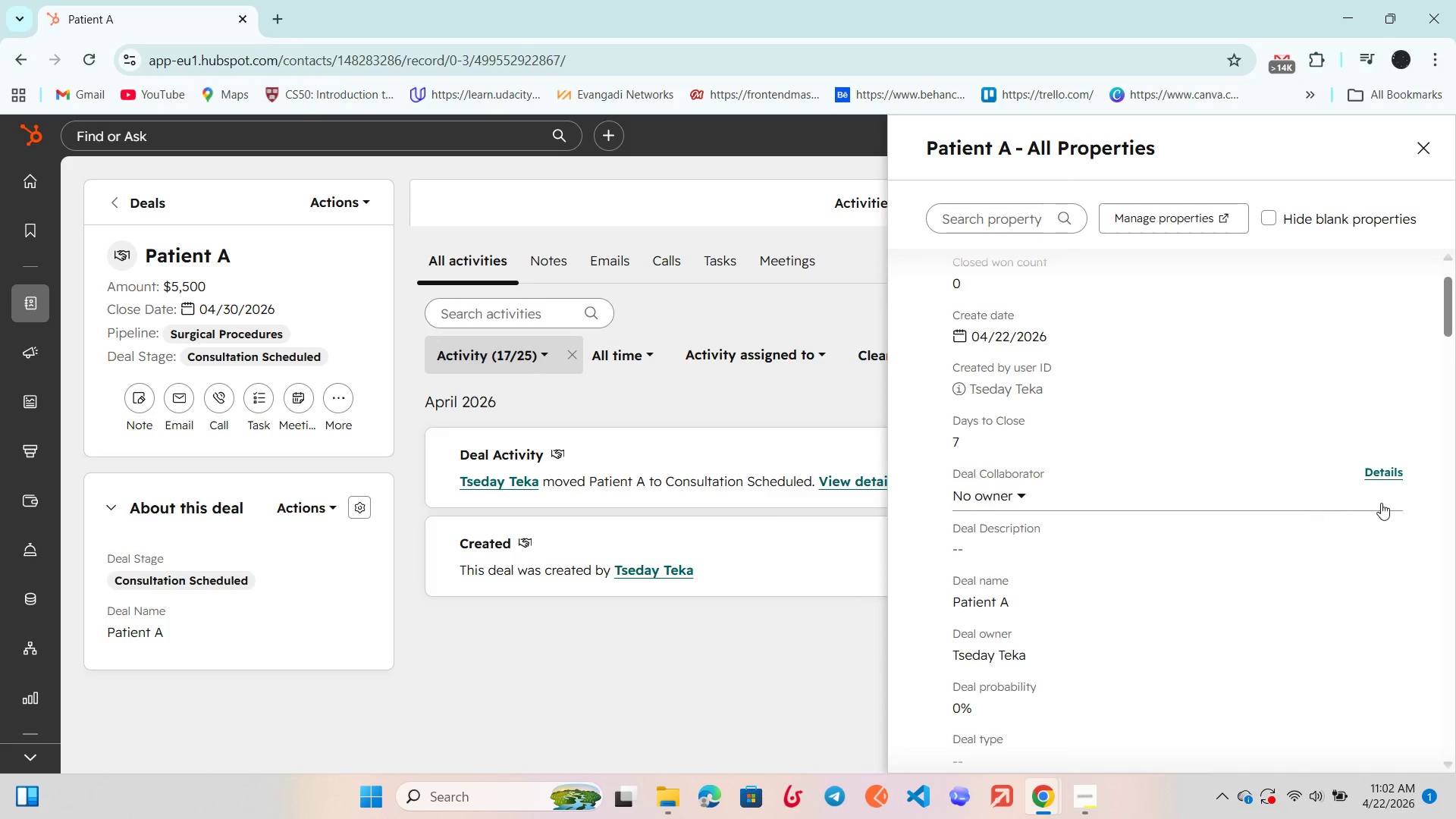 
scroll: coordinate [1390, 503], scroll_direction: down, amount: 1.0
 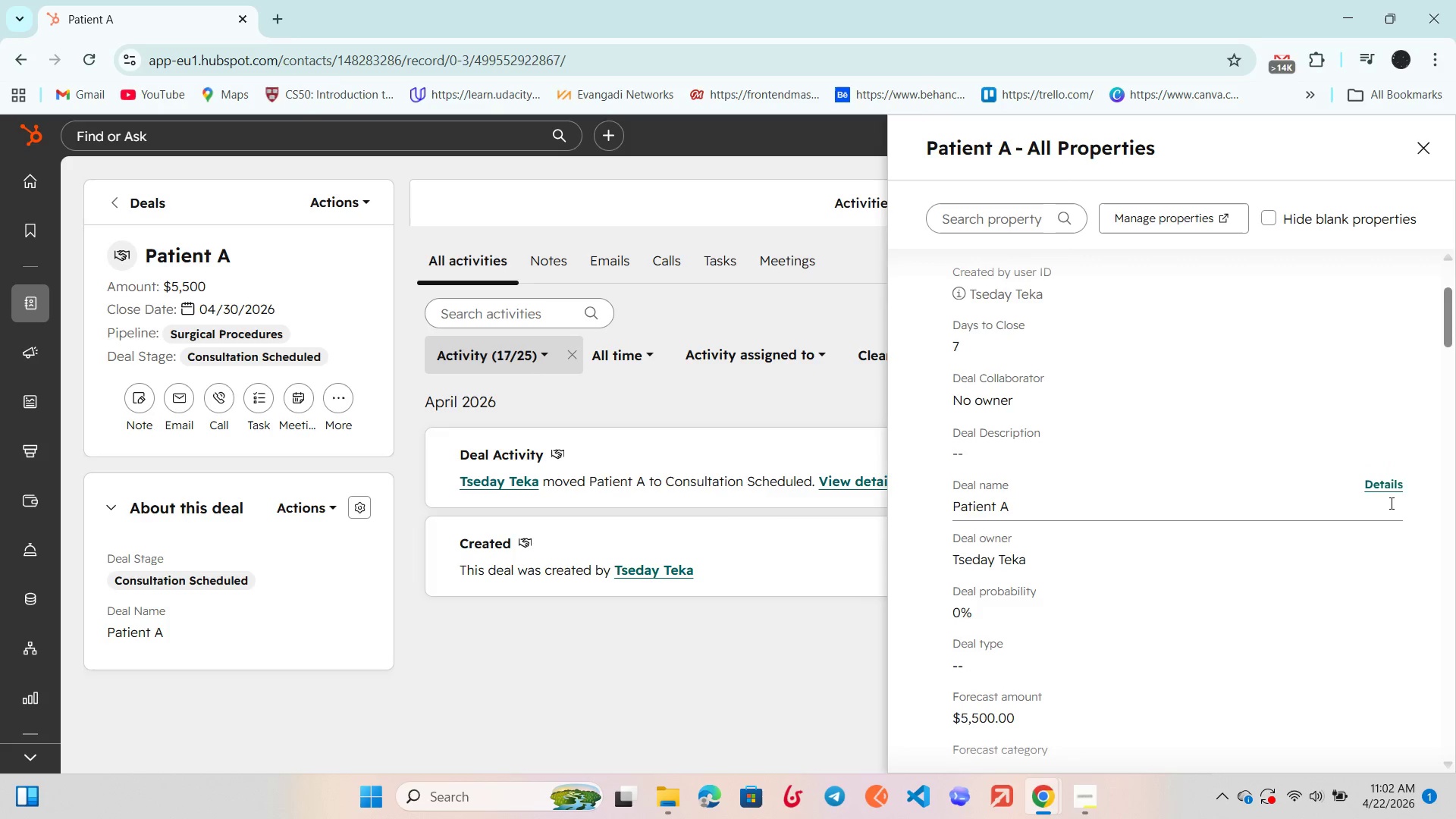 
scroll: coordinate [1390, 503], scroll_direction: up, amount: 1.0
 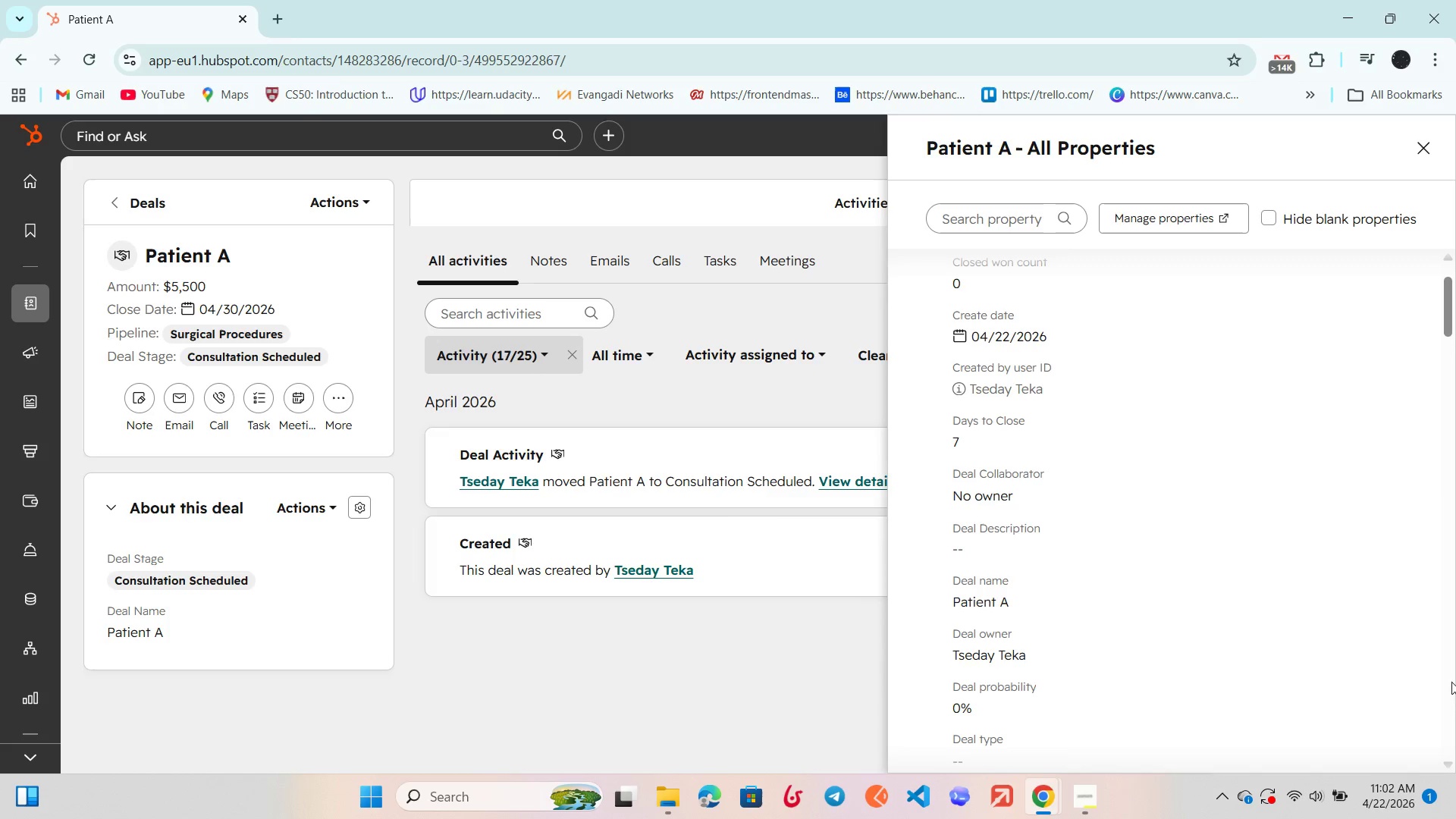 
wait(5.51)
 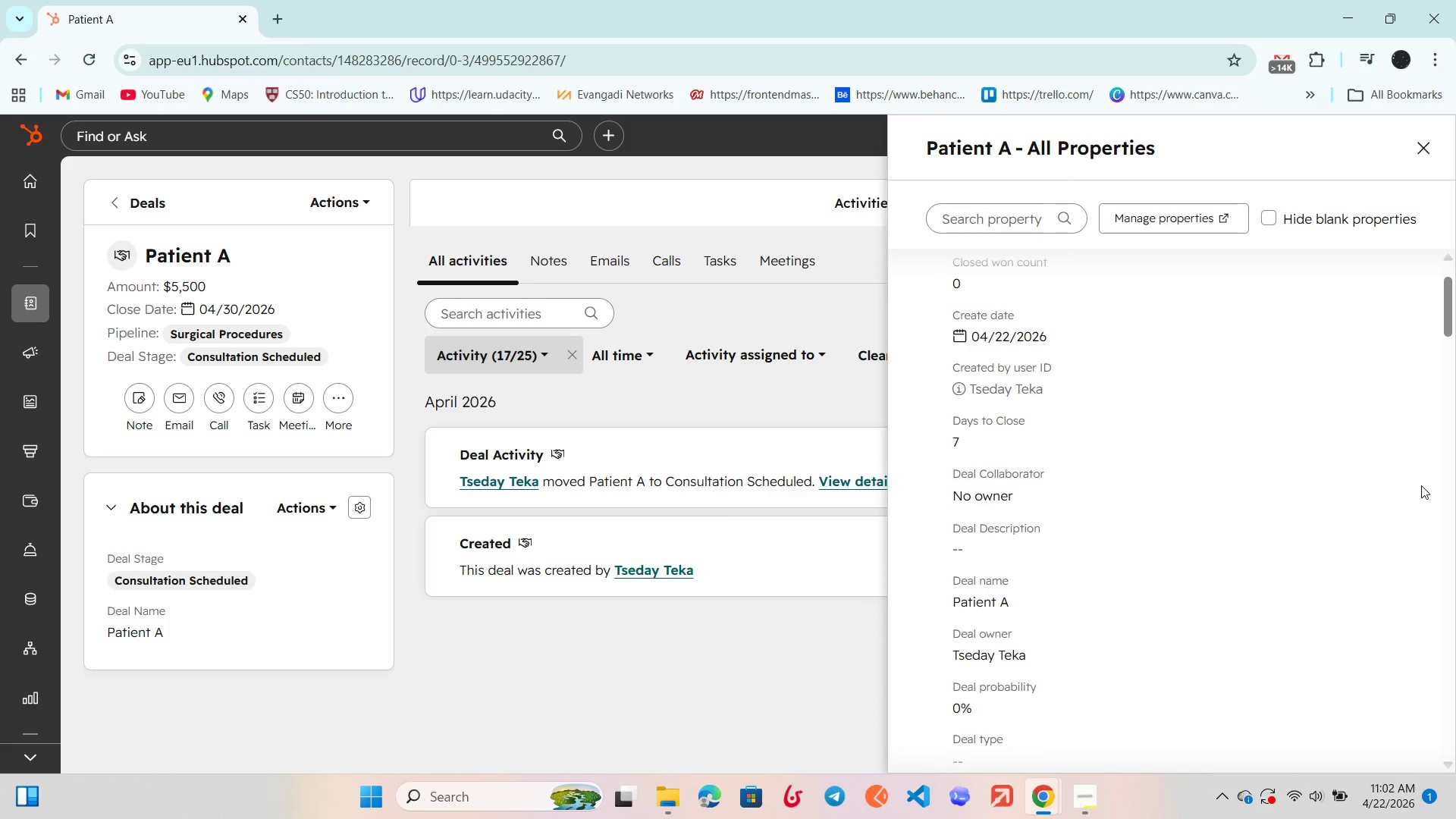 
left_click([1104, 798])